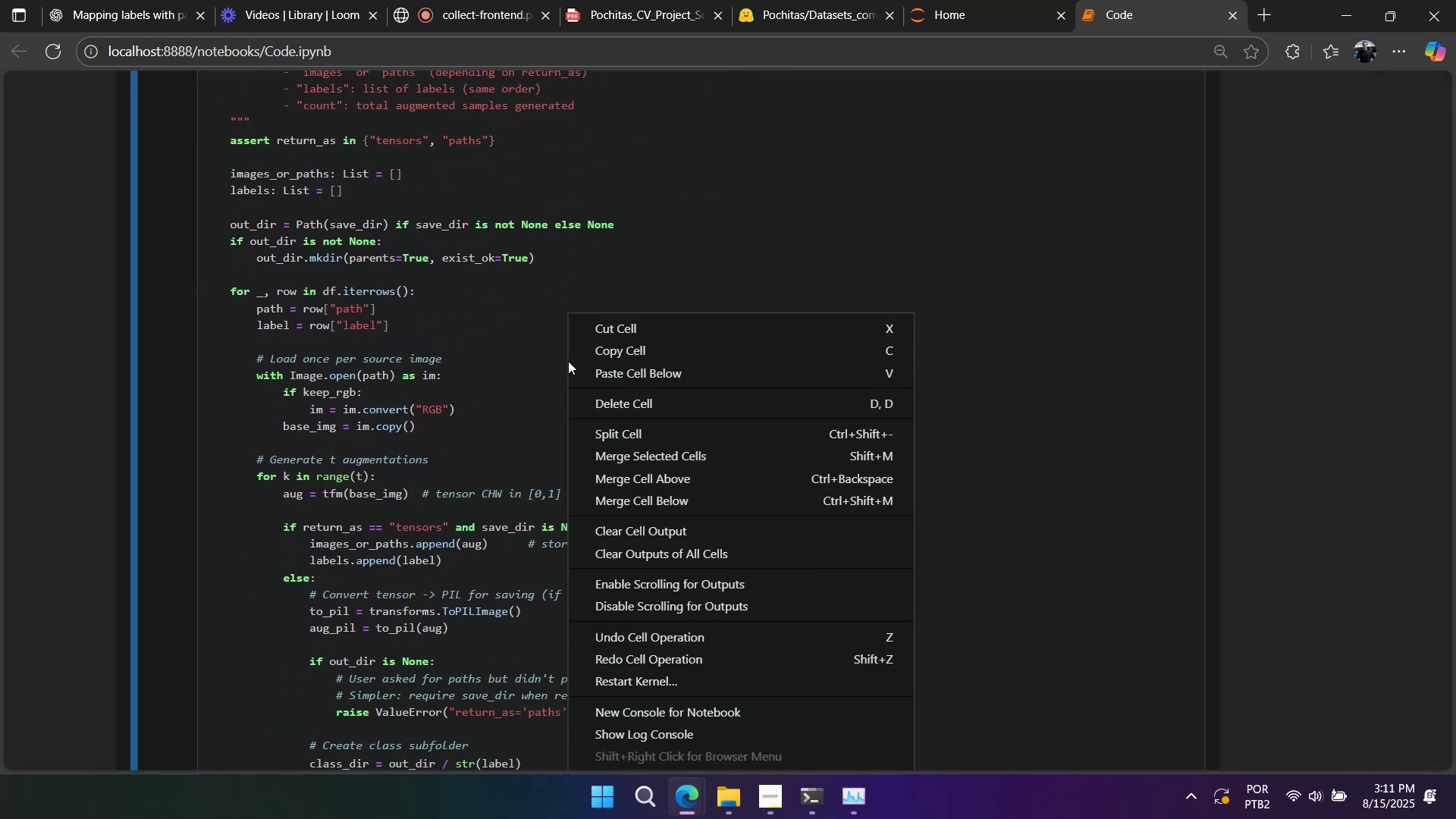 
left_click([568, 361])
 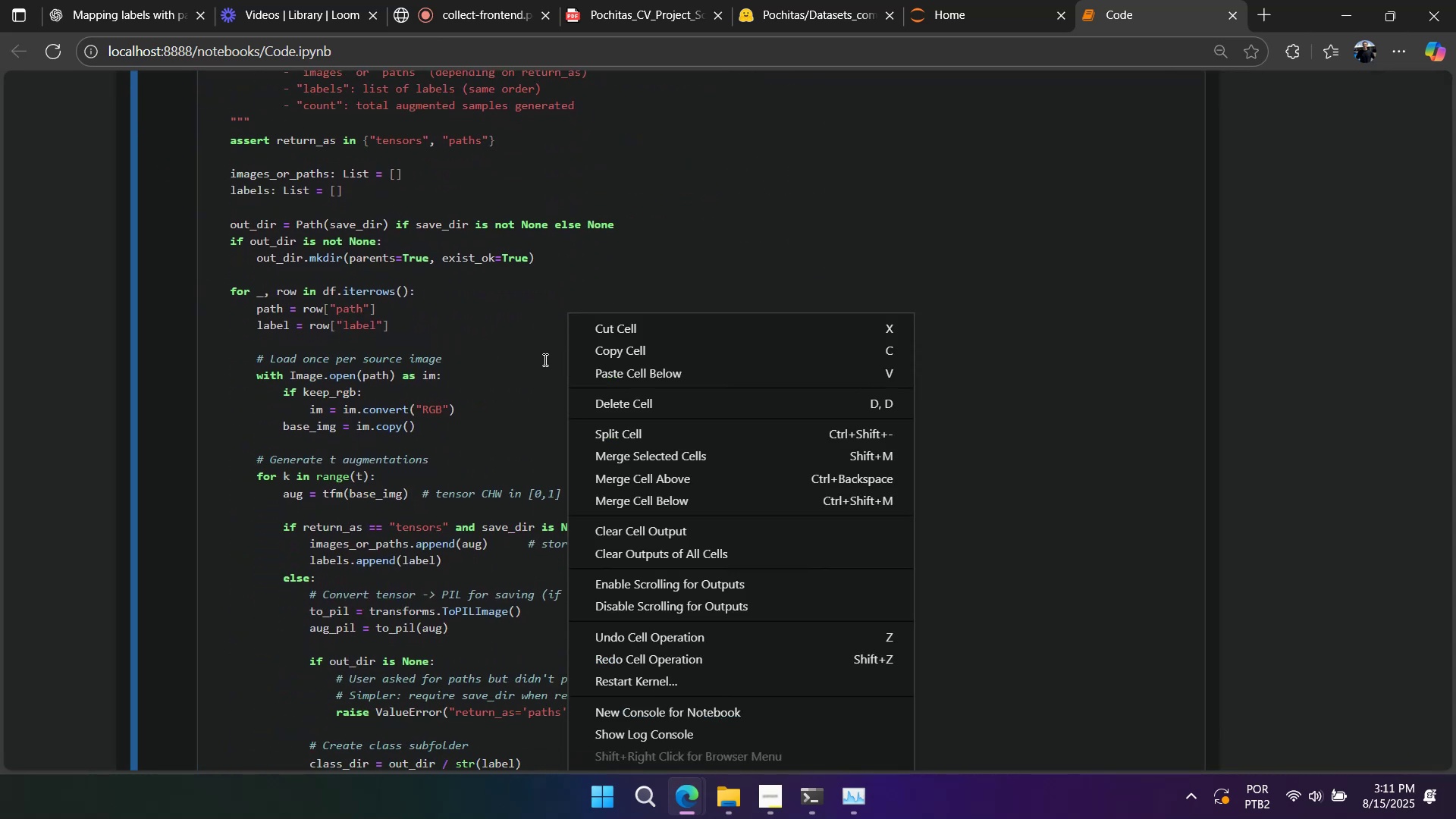 
scroll: coordinate [497, 311], scroll_direction: down, amount: 24.0
 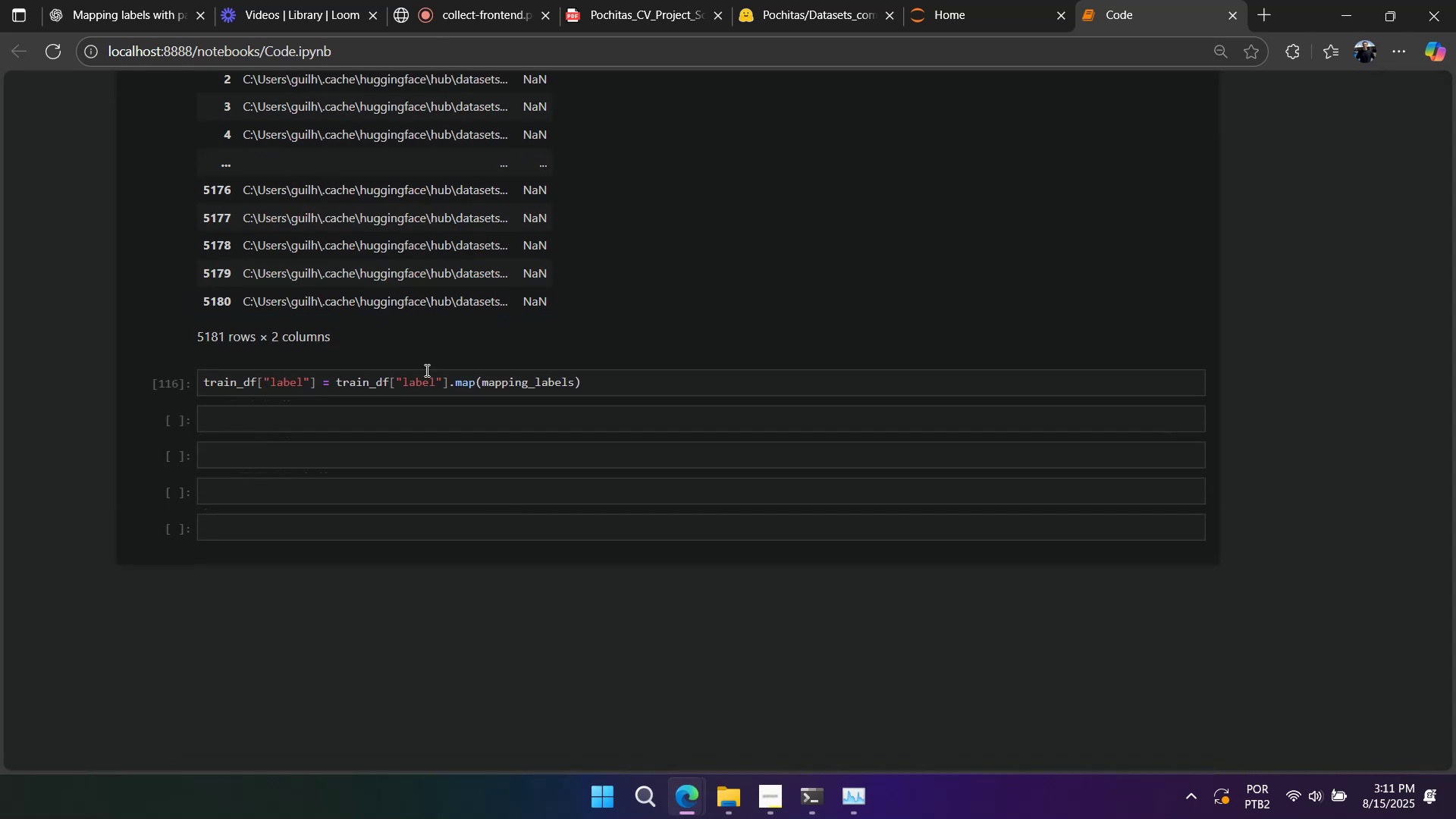 
double_click([425, 370])
 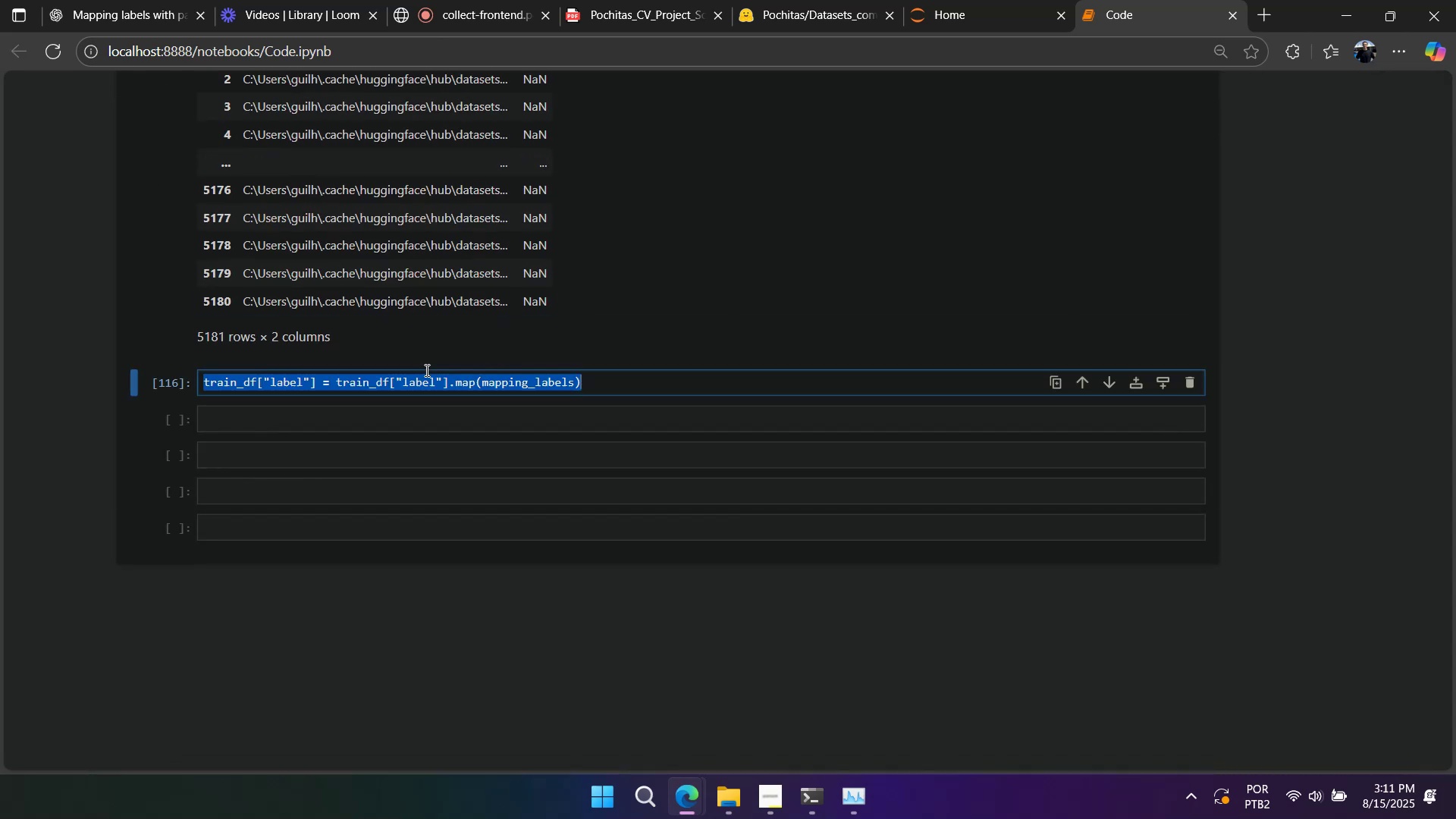 
triple_click([425, 370])
 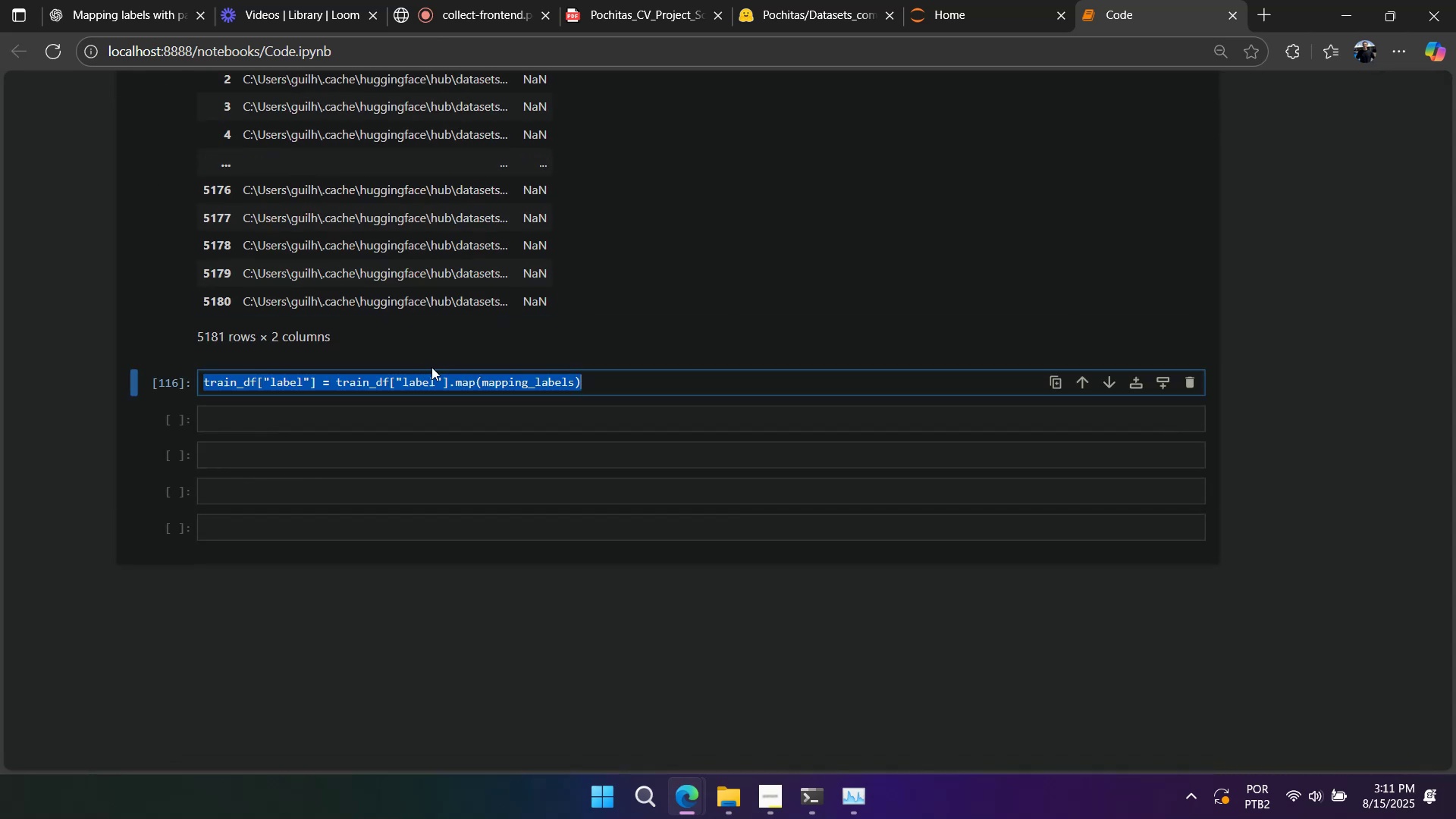 
scroll: coordinate [435, 366], scroll_direction: up, amount: 4.0
 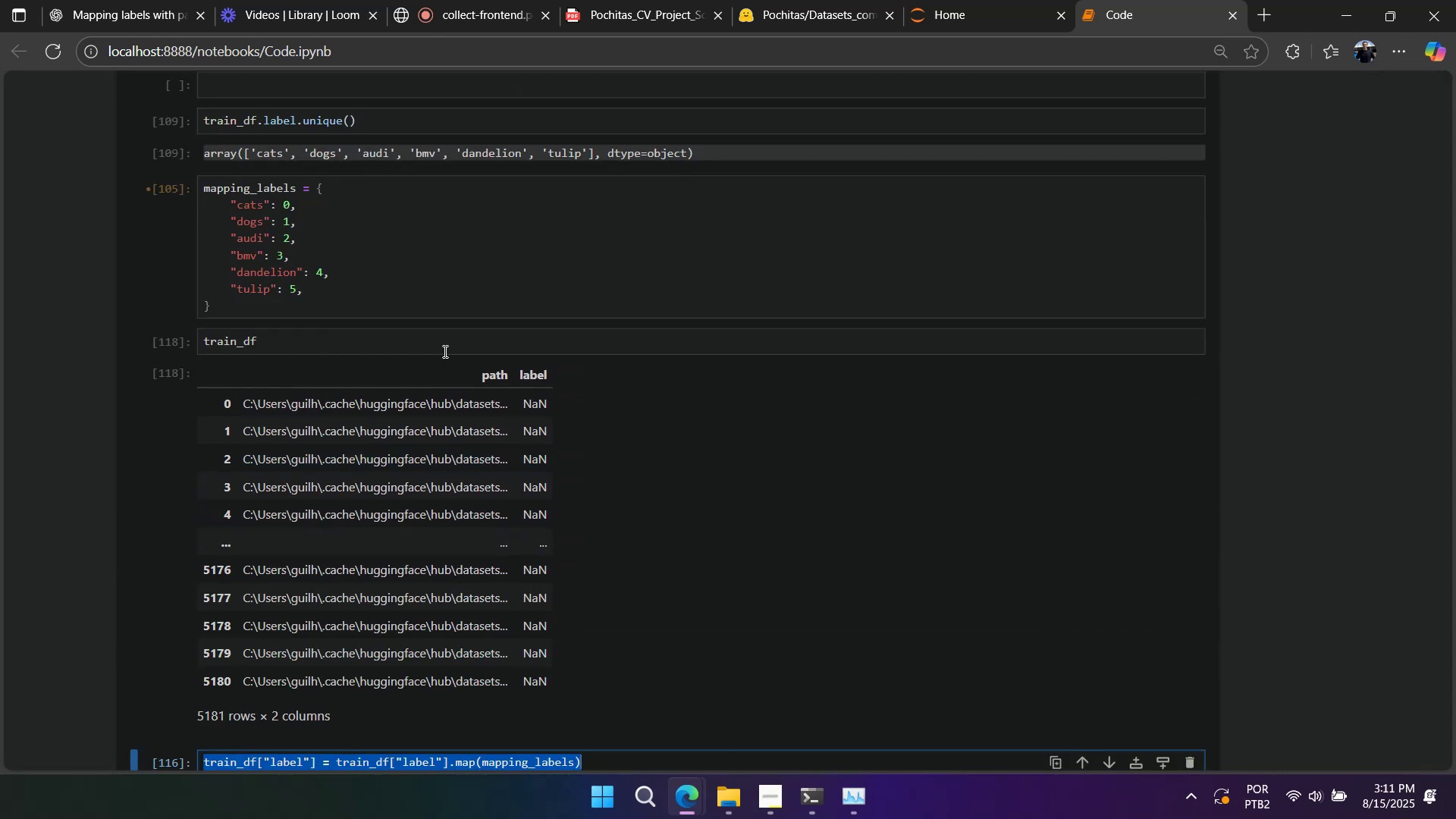 
double_click([444, 351])
 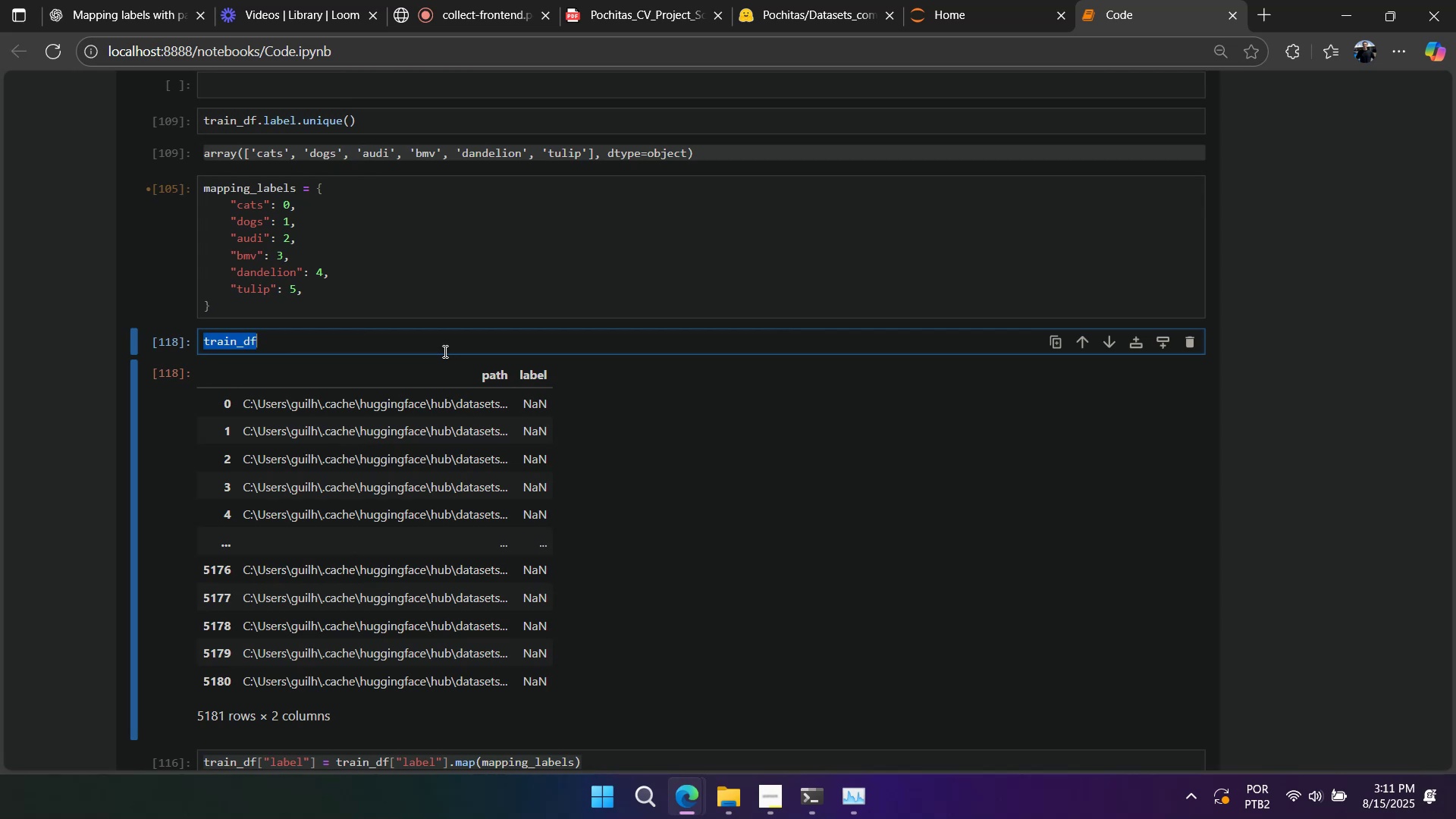 
triple_click([444, 351])
 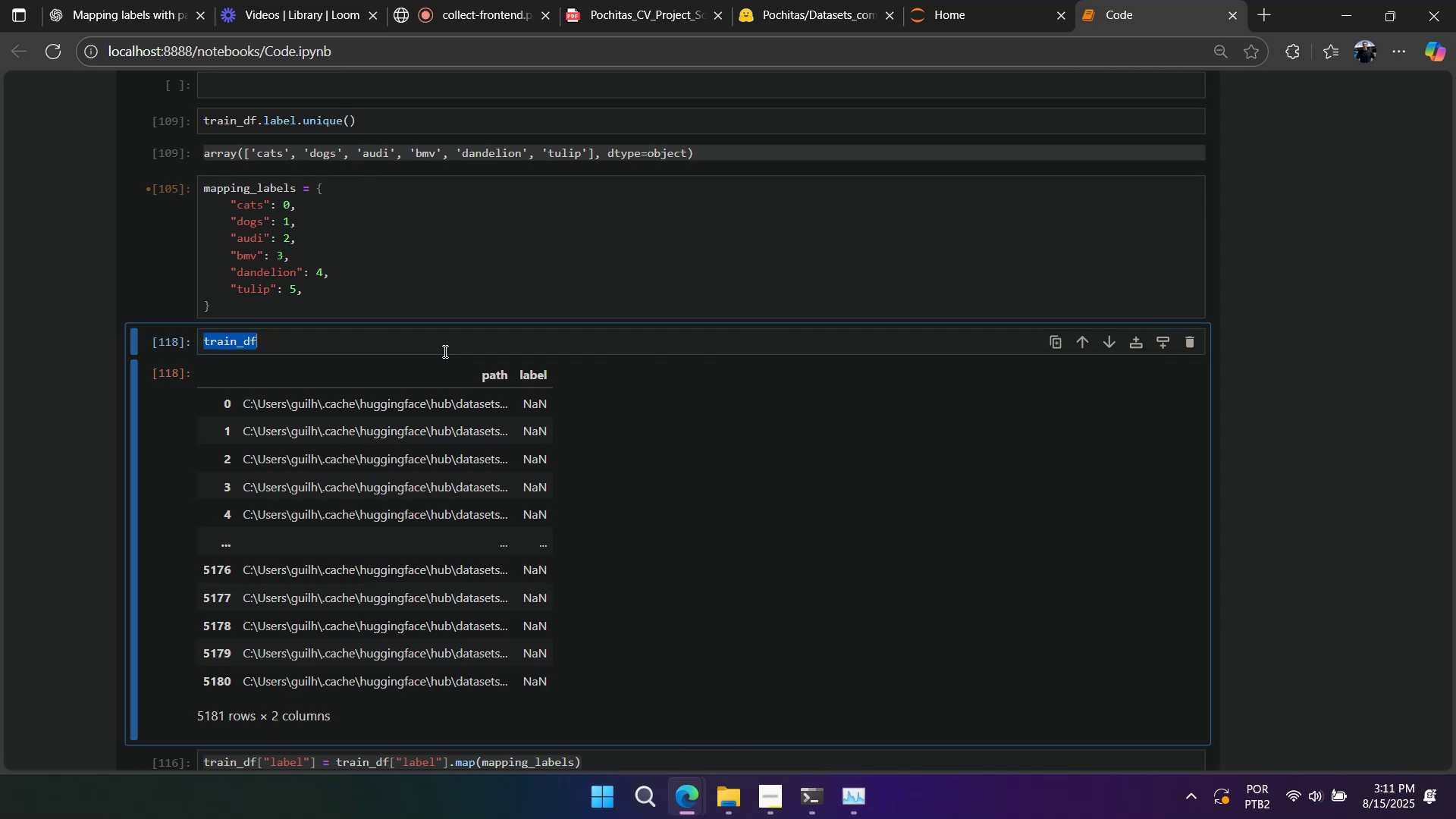 
right_click([444, 351])
 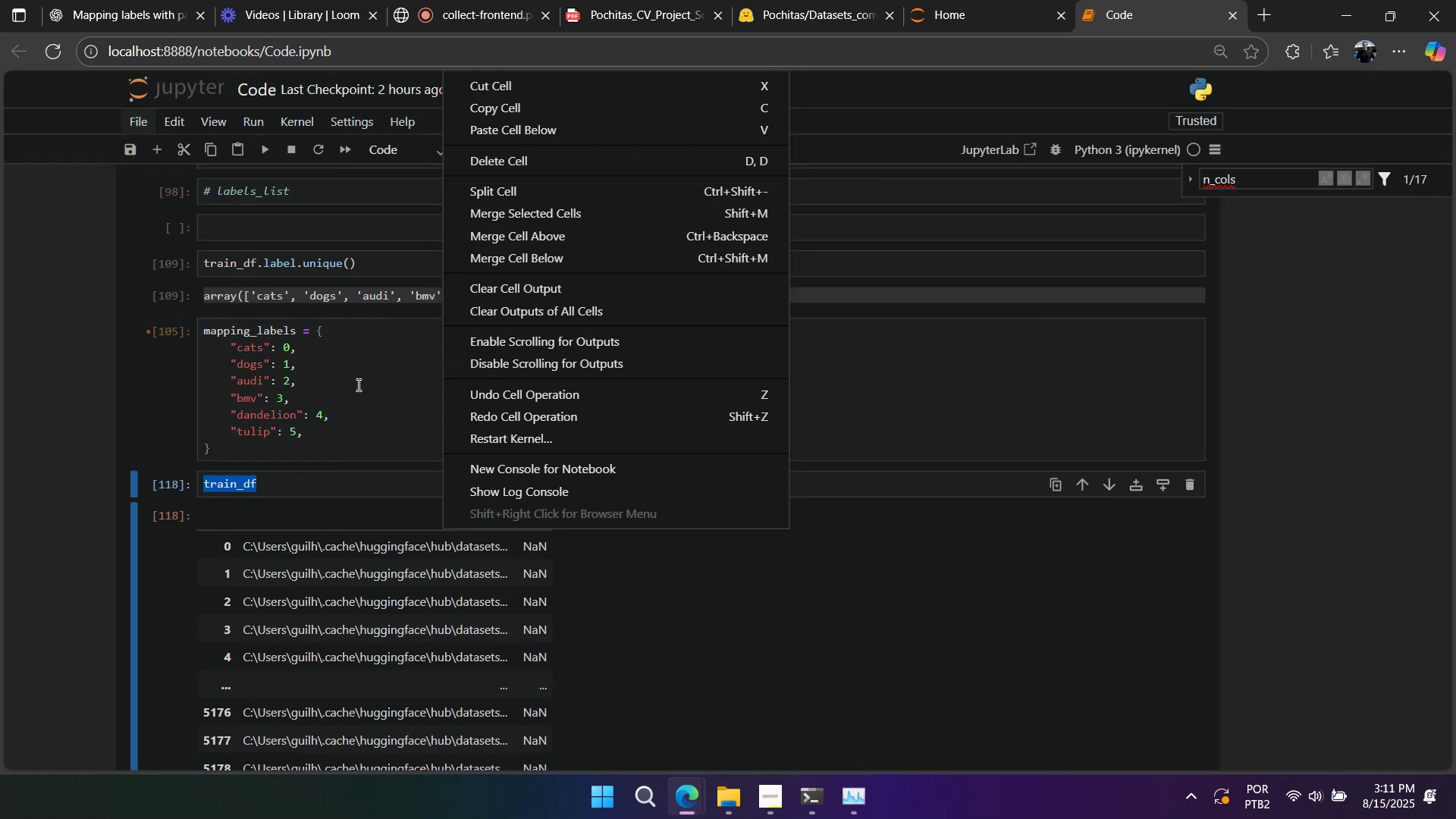 
left_click([320, 413])
 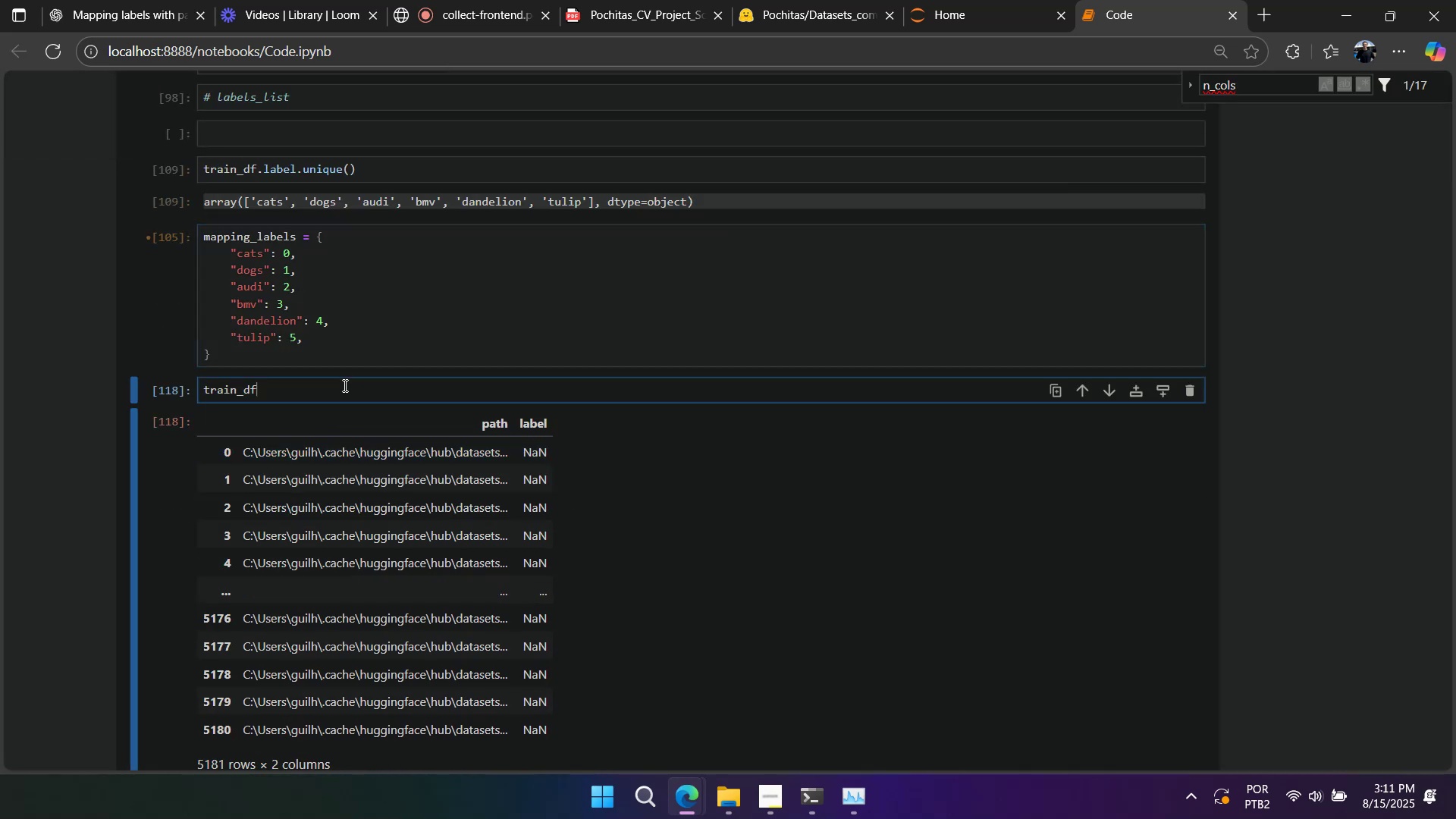 
double_click([370, 320])
 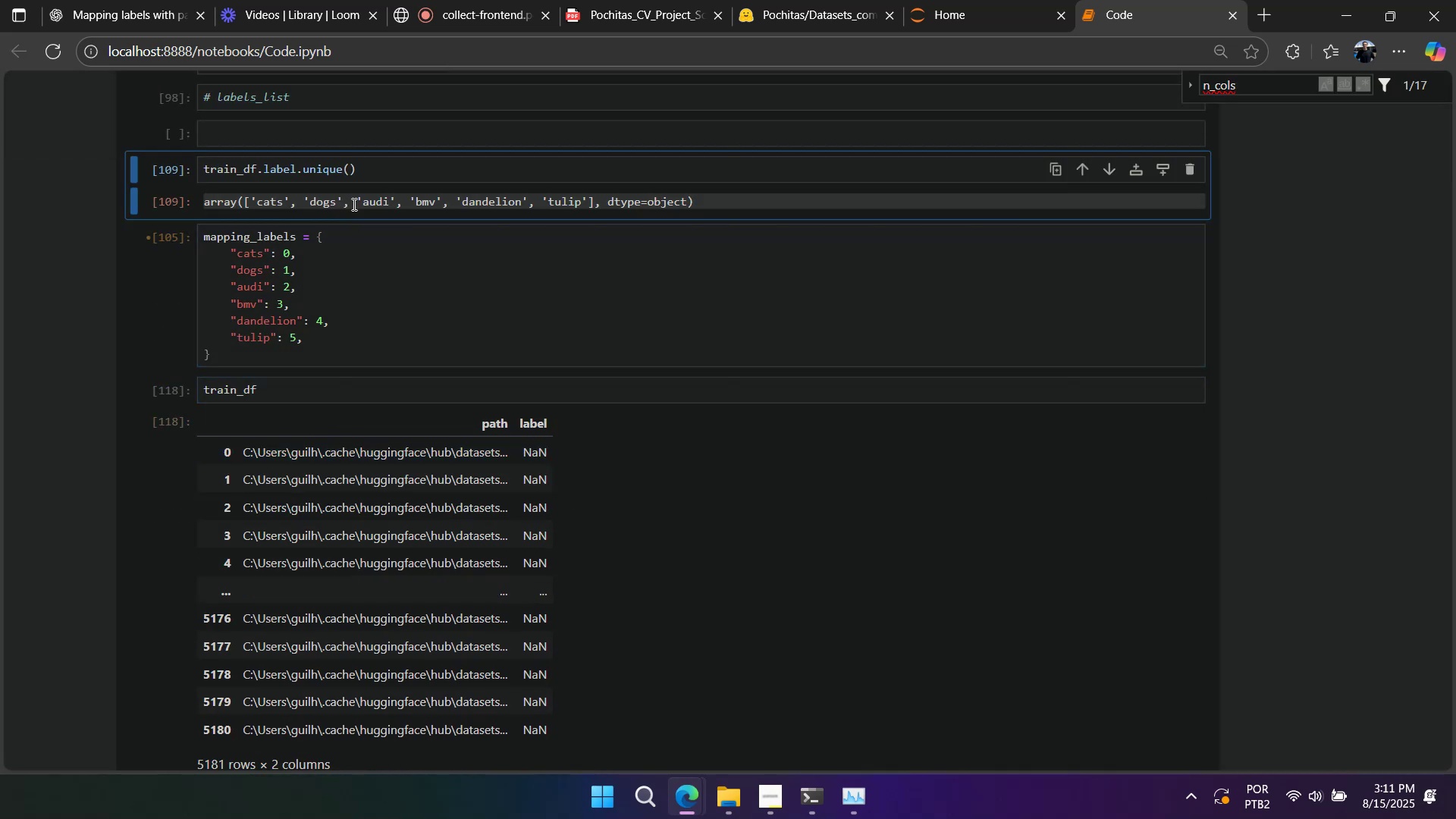 
triple_click([353, 201])
 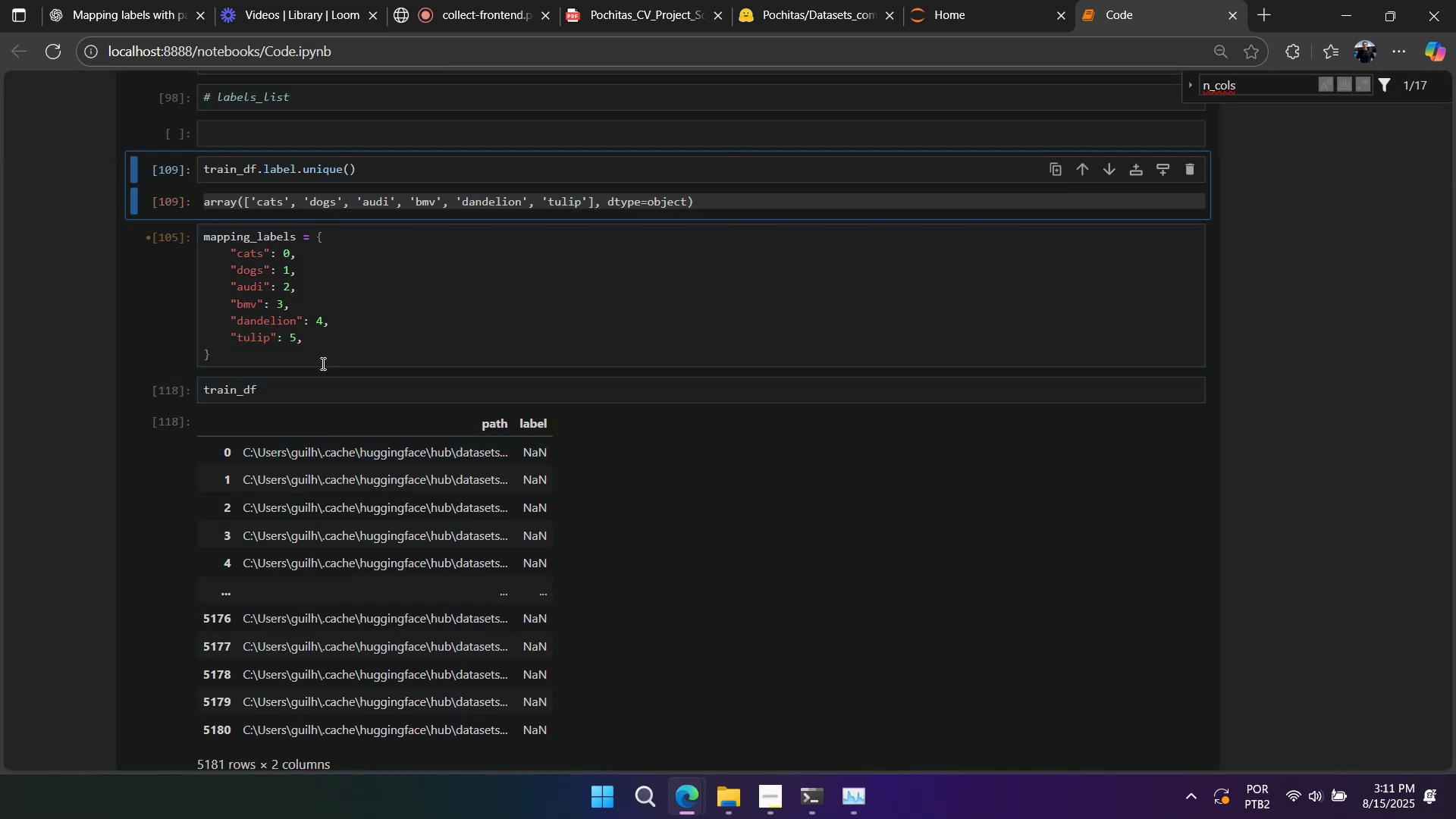 
left_click_drag(start_coordinate=[315, 384], to_coordinate=[314, 389])
 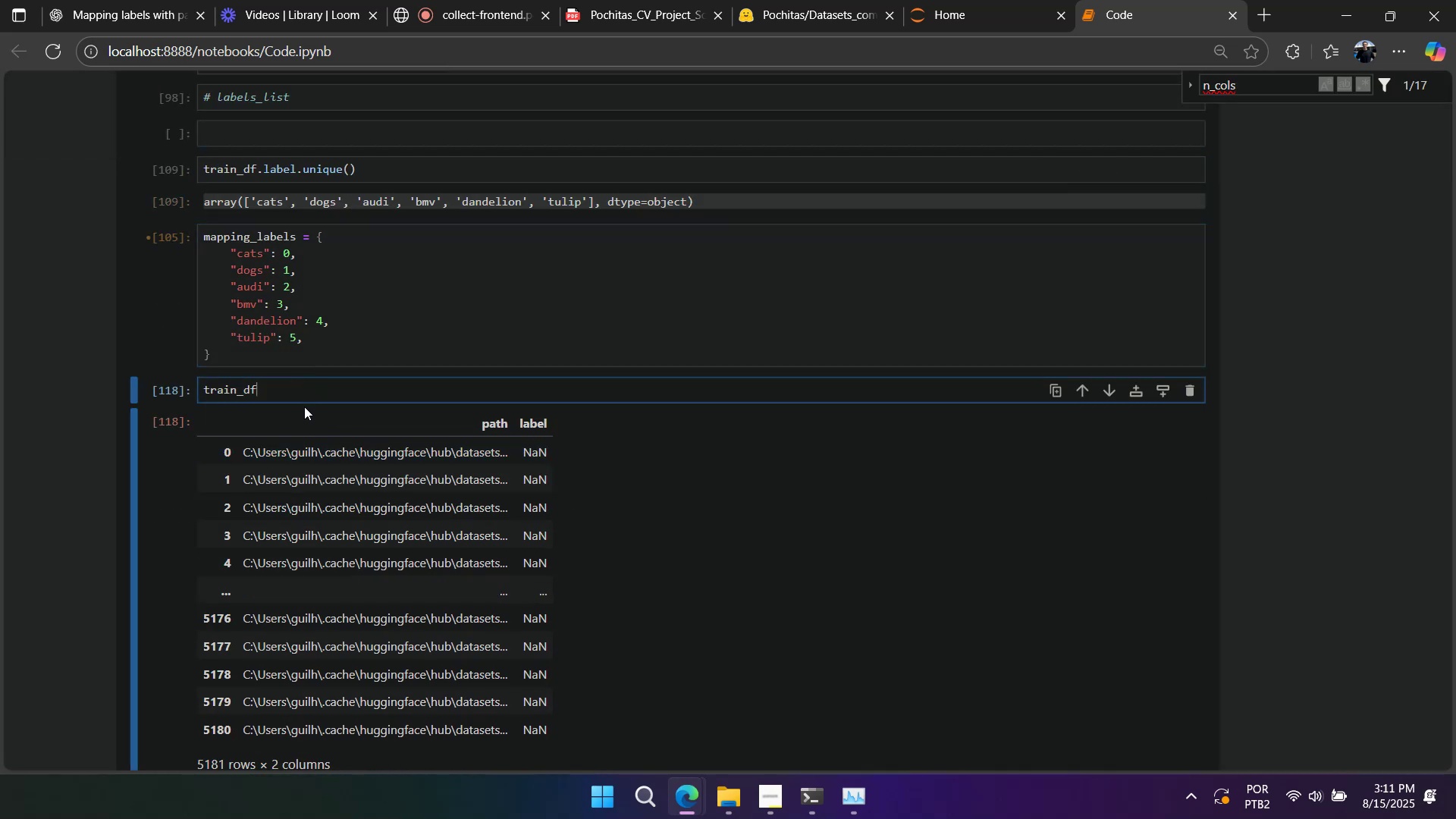 
scroll: coordinate [304, 413], scroll_direction: down, amount: 2.0
 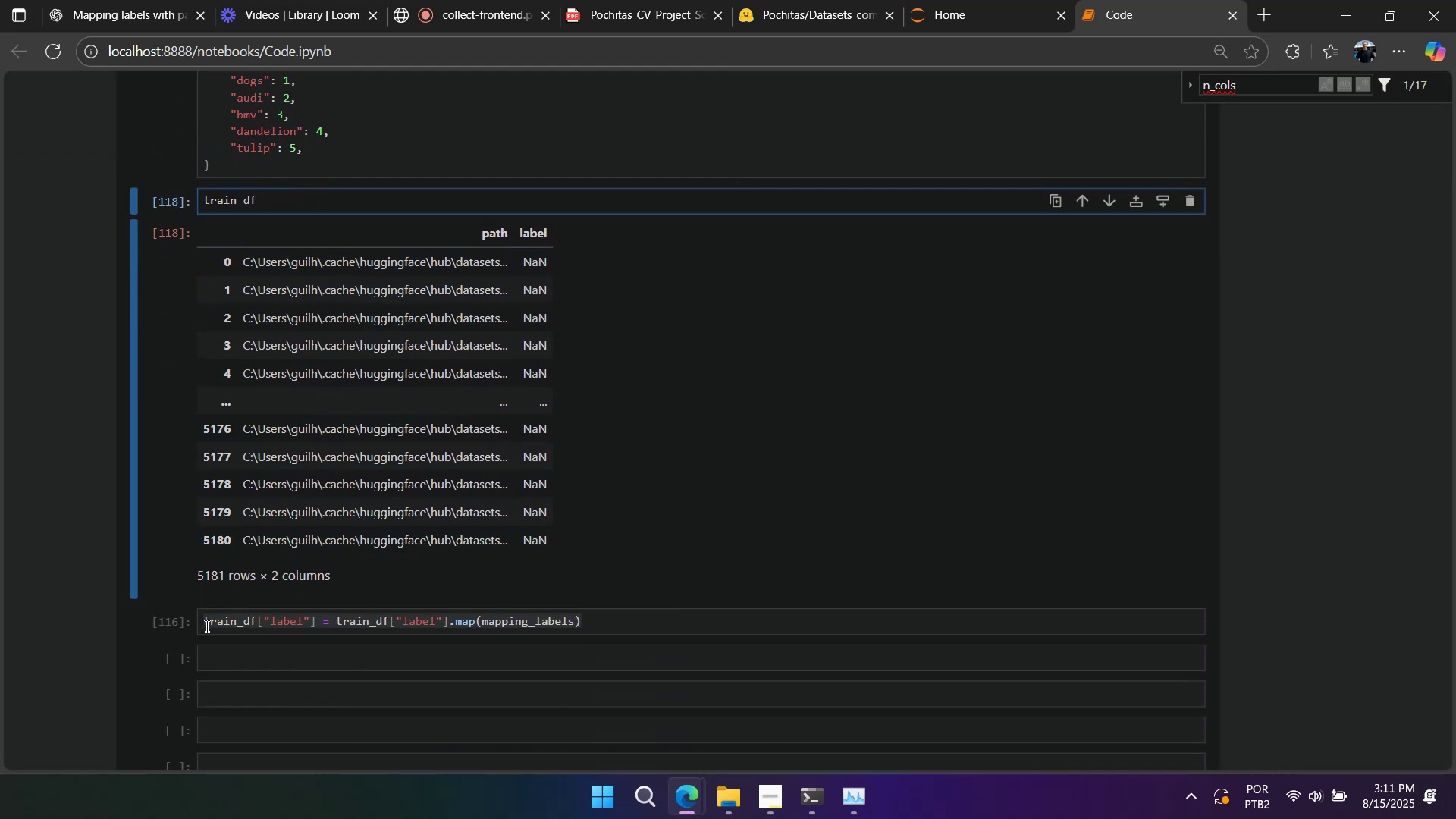 
scroll: coordinate [260, 506], scroll_direction: up, amount: 2.0
 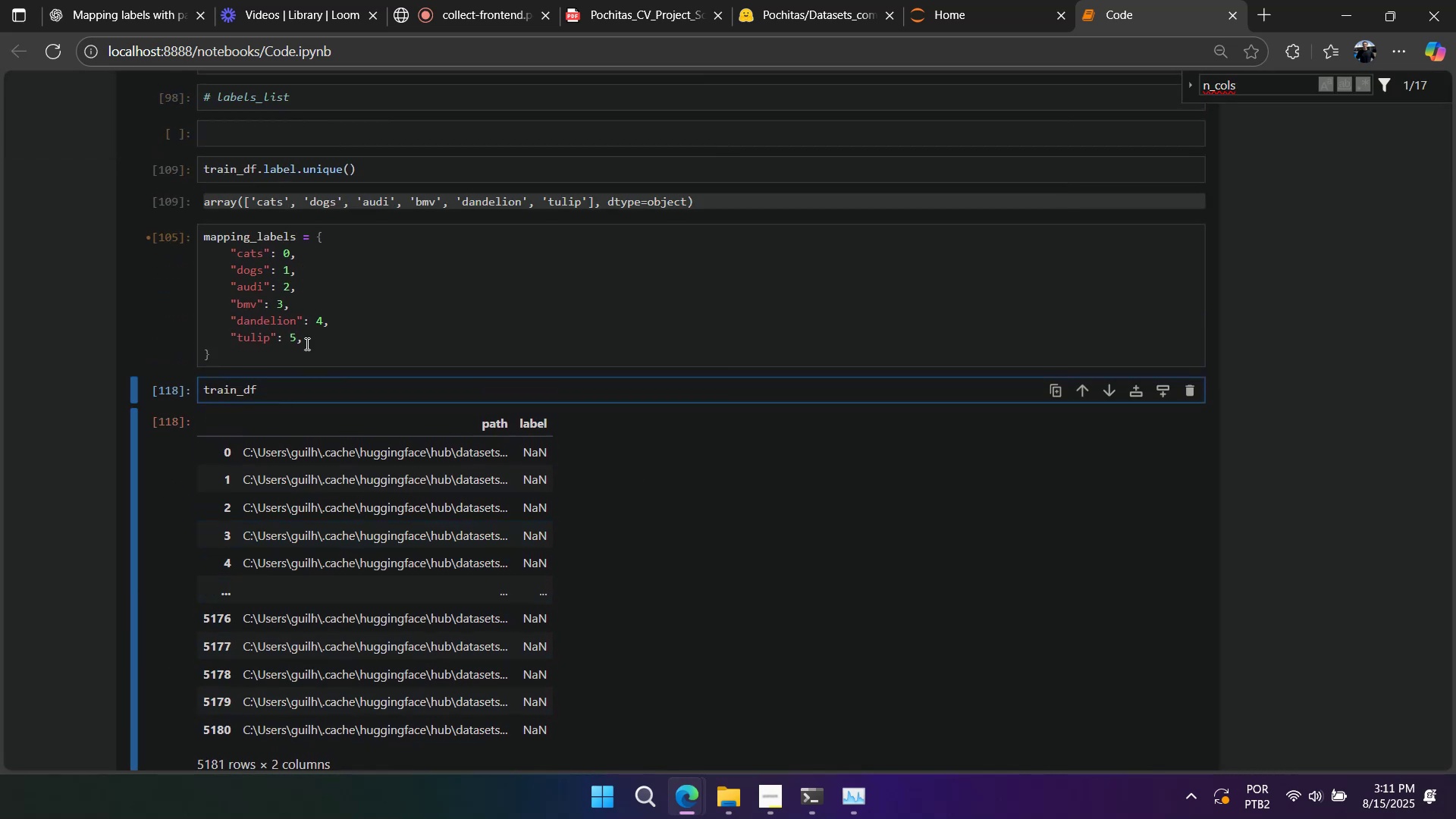 
left_click([303, 337])
 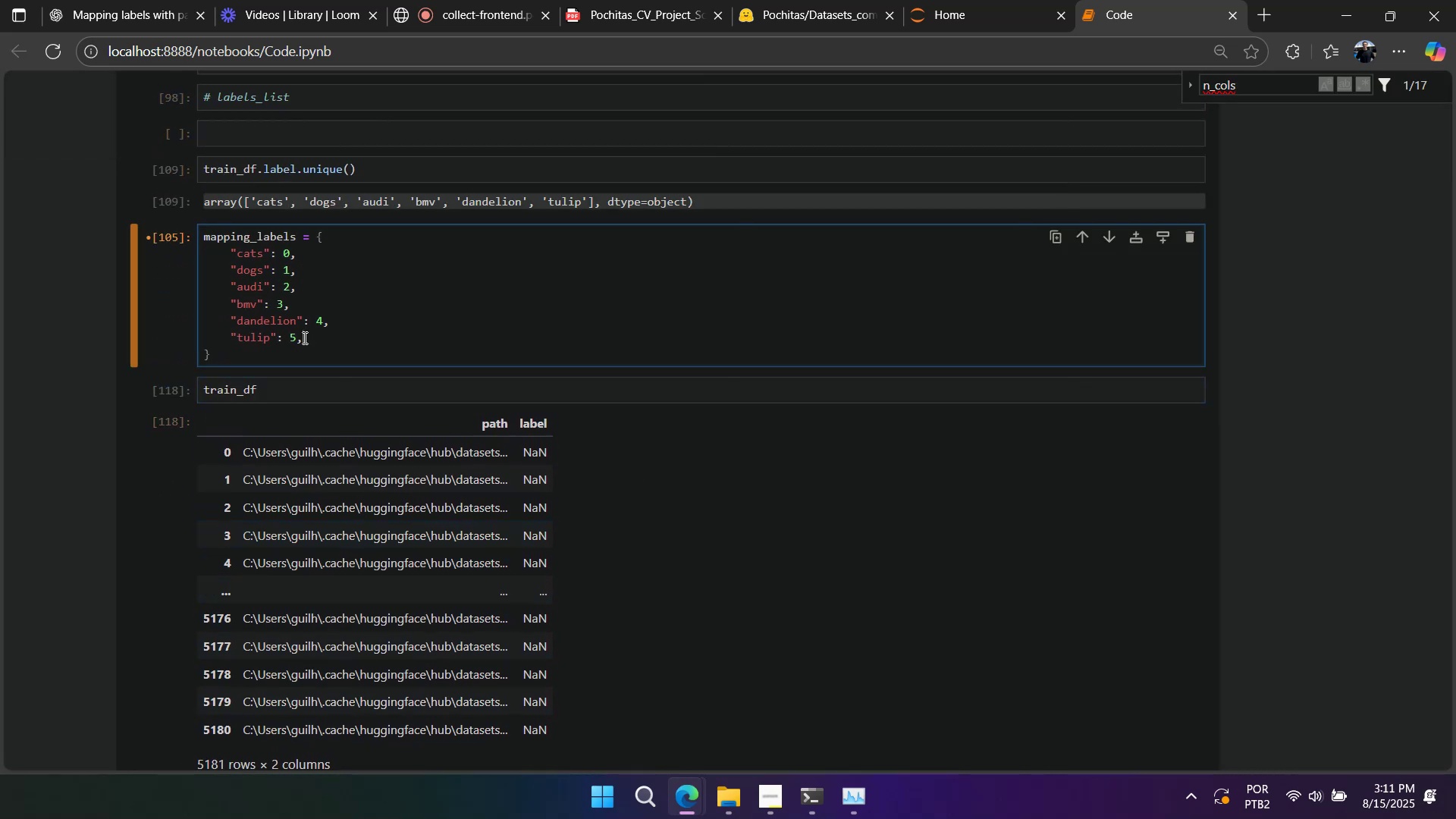 
key(Control+A)
 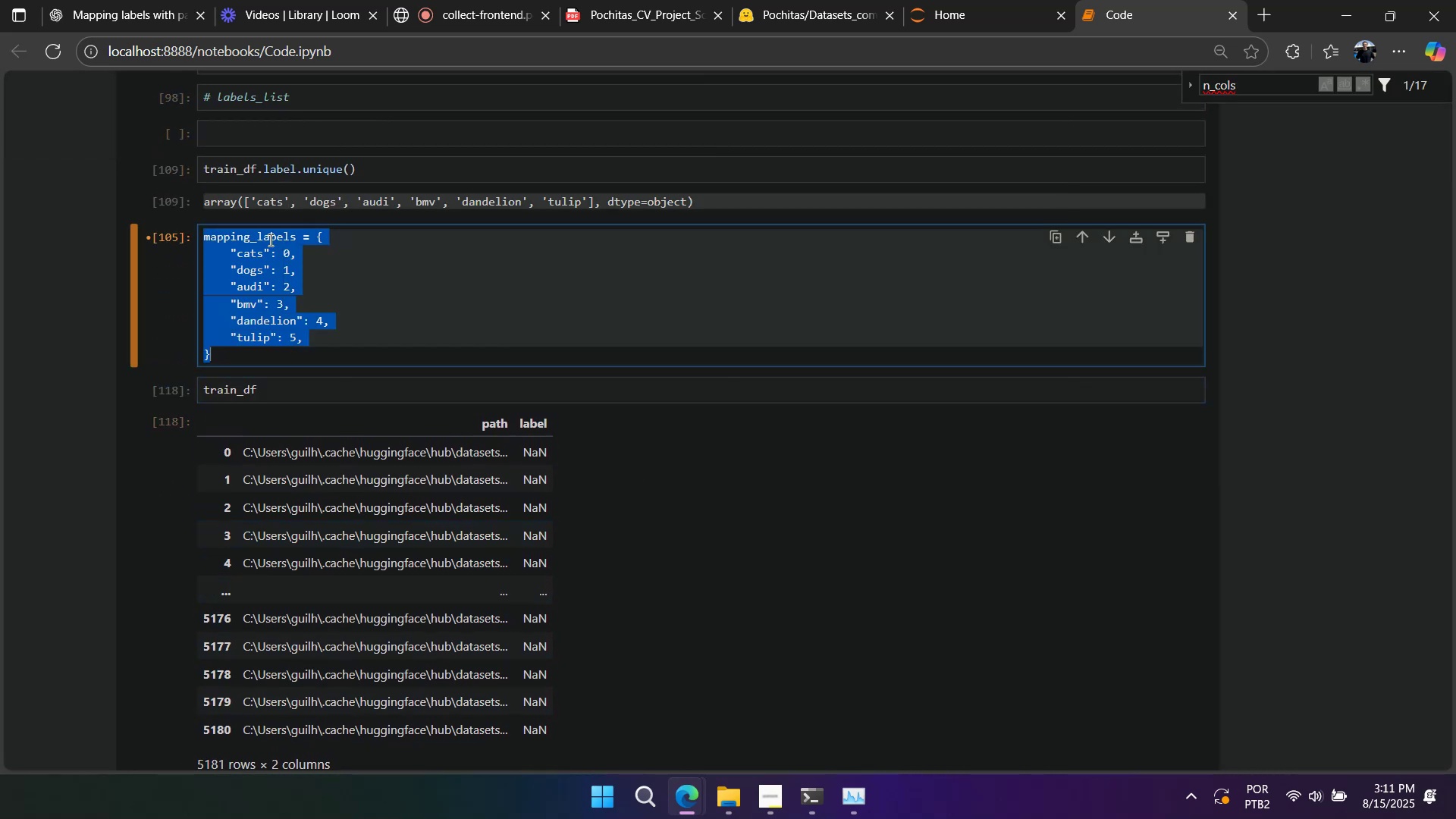 
key(Control+A)
 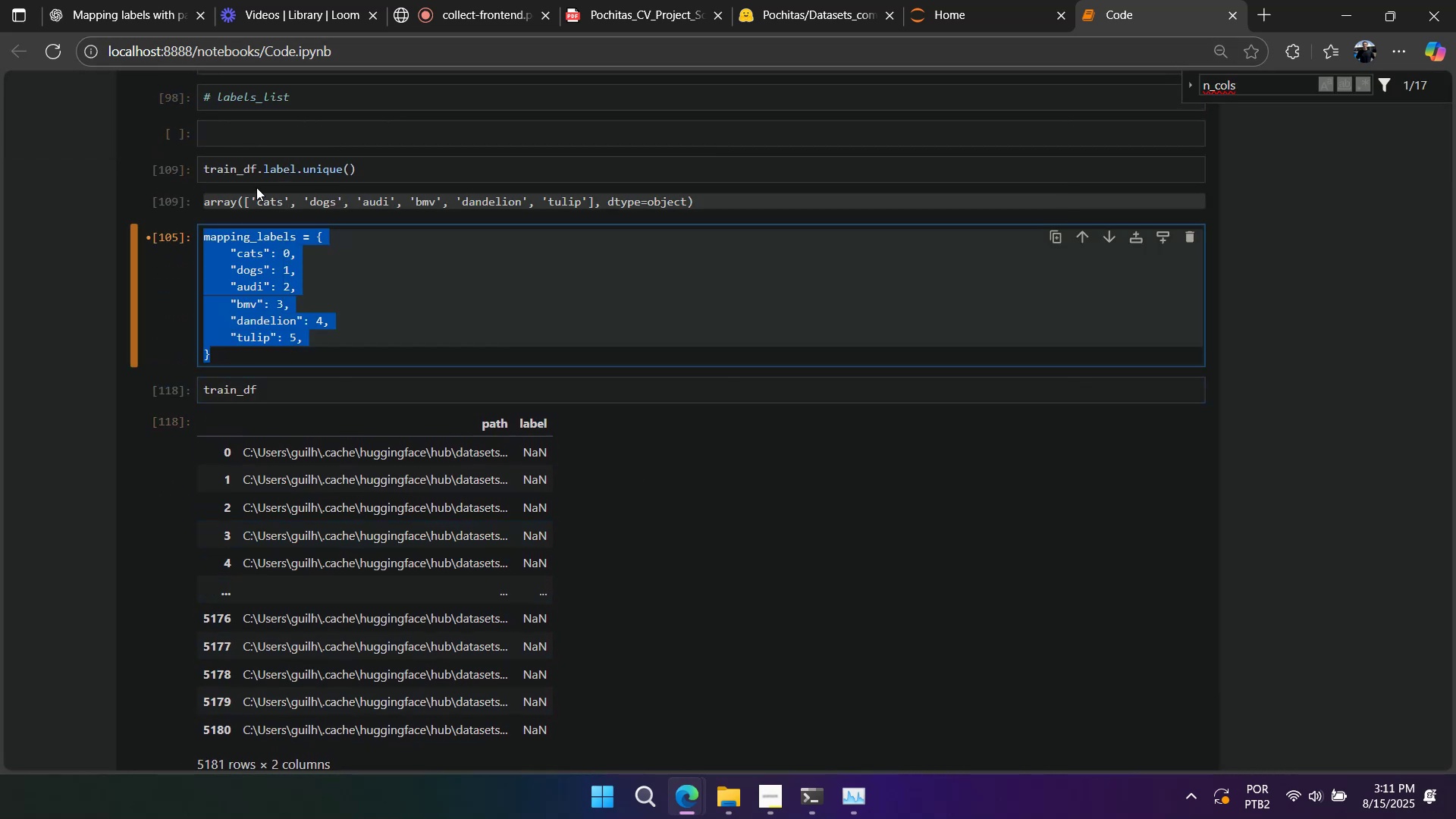 
double_click([256, 199])
 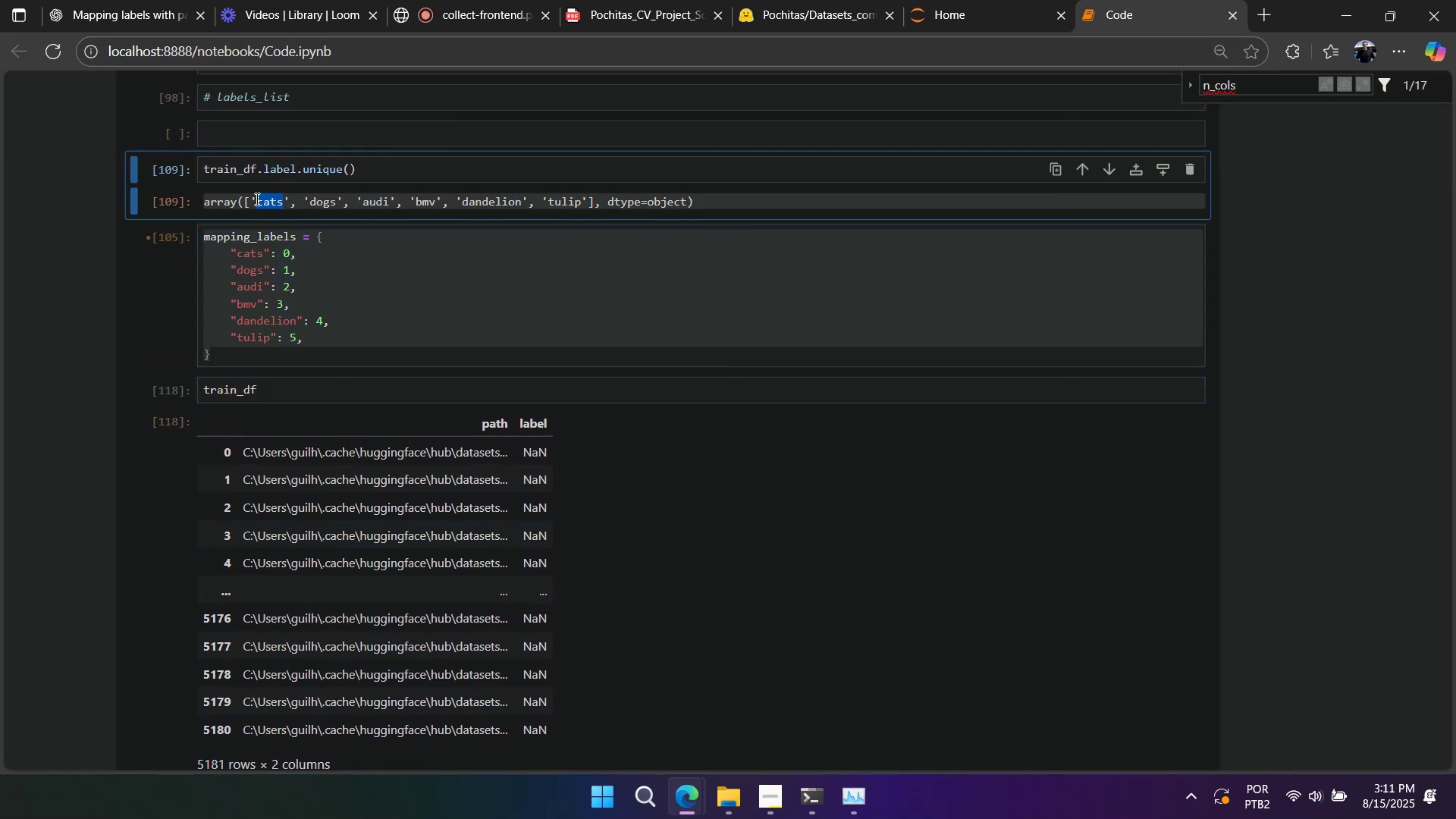 
triple_click([256, 199])
 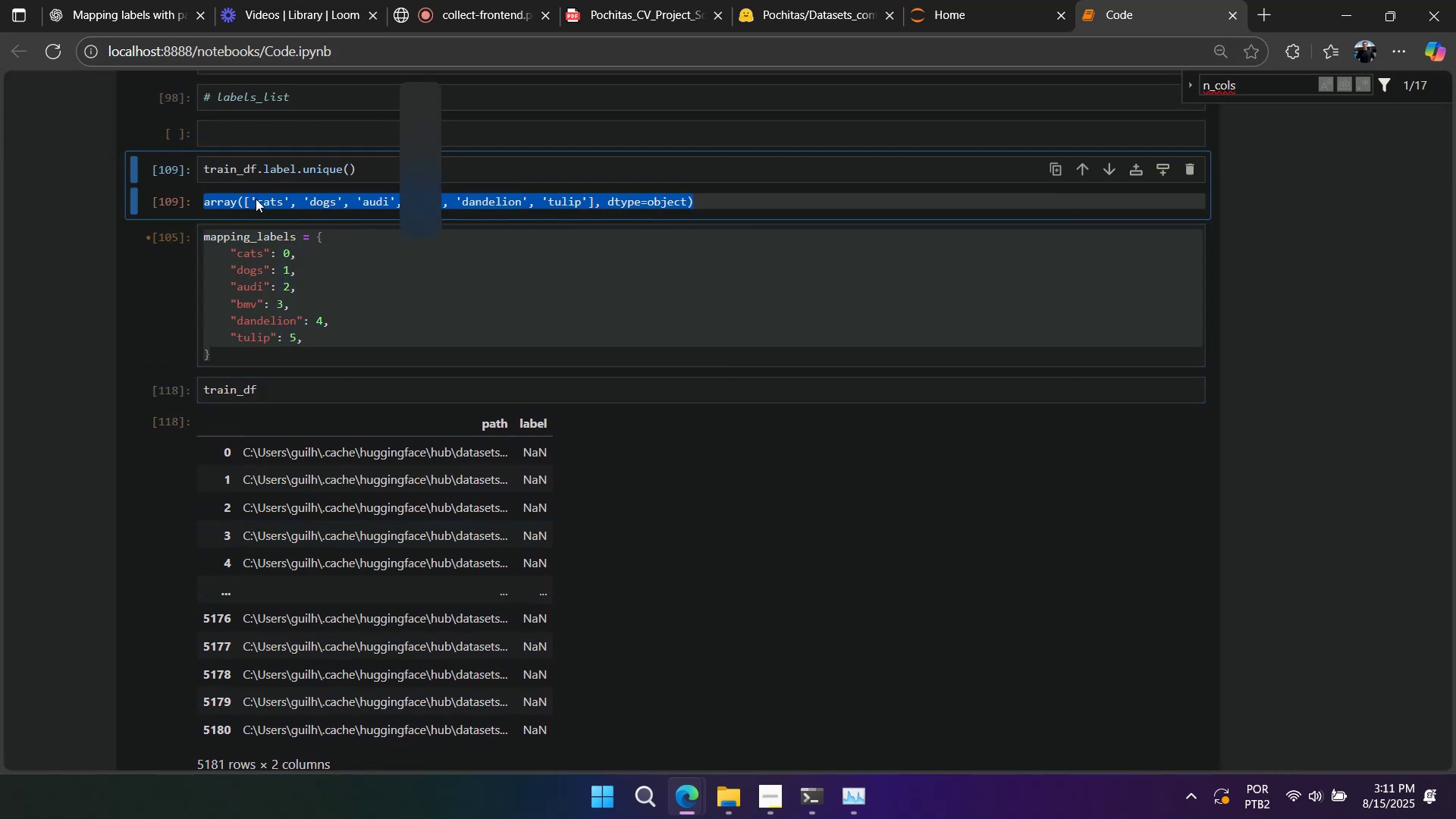 
key(Control+C)
 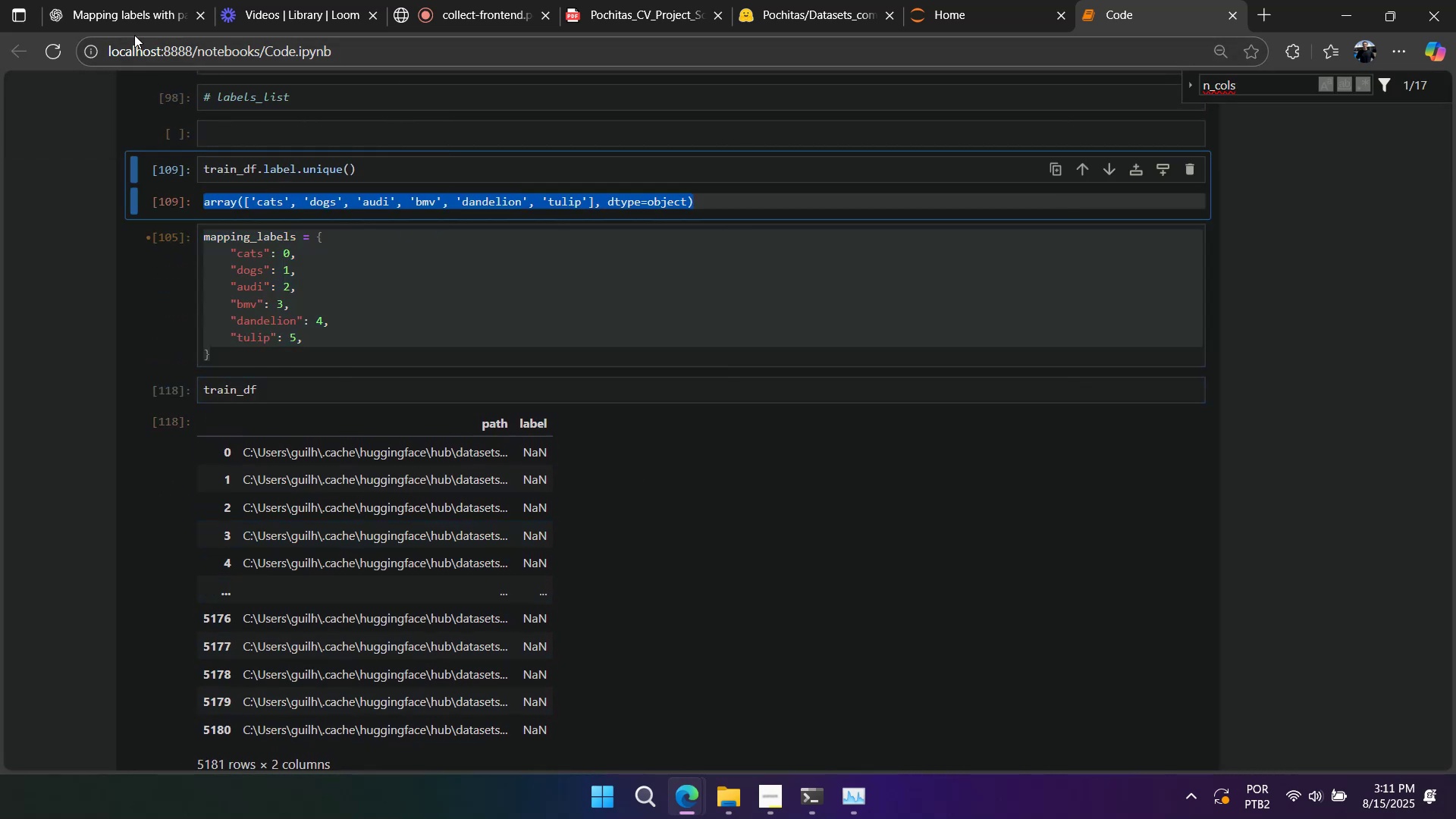 
double_click([154, 17])
 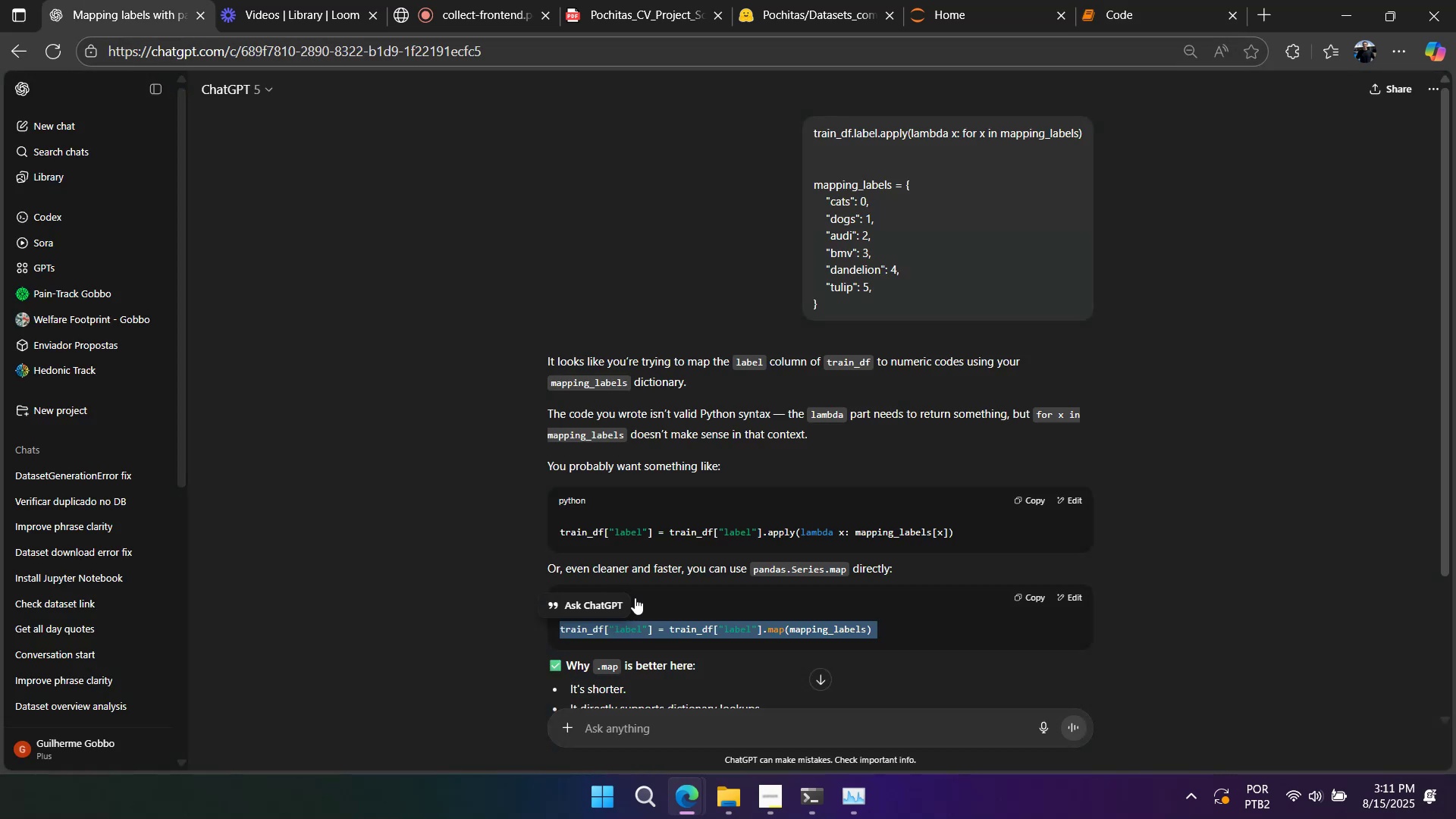 
scroll: coordinate [639, 596], scroll_direction: down, amount: 6.0
 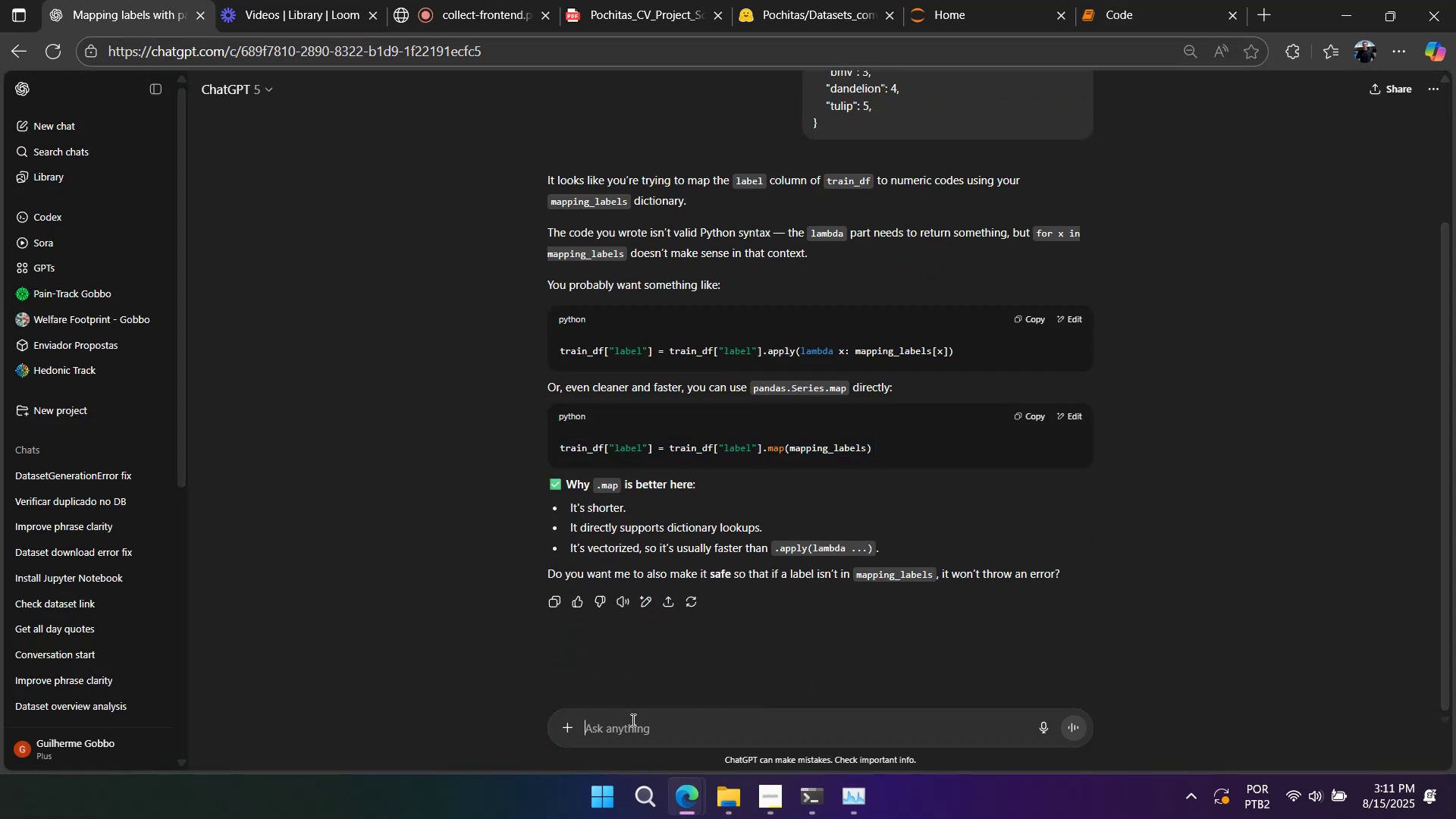 
double_click([632, 722])
 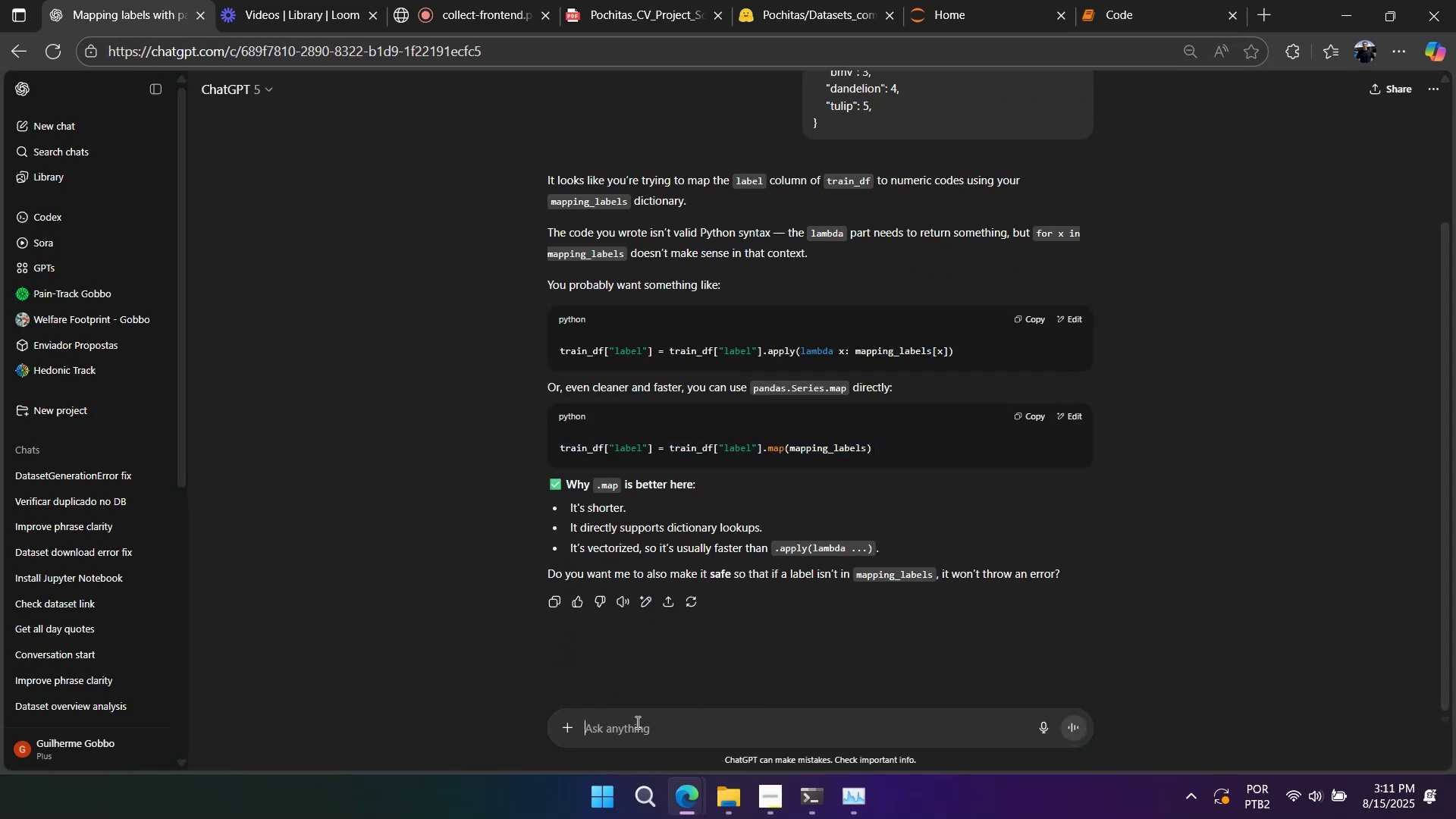 
type(this is my labels inside df?)
 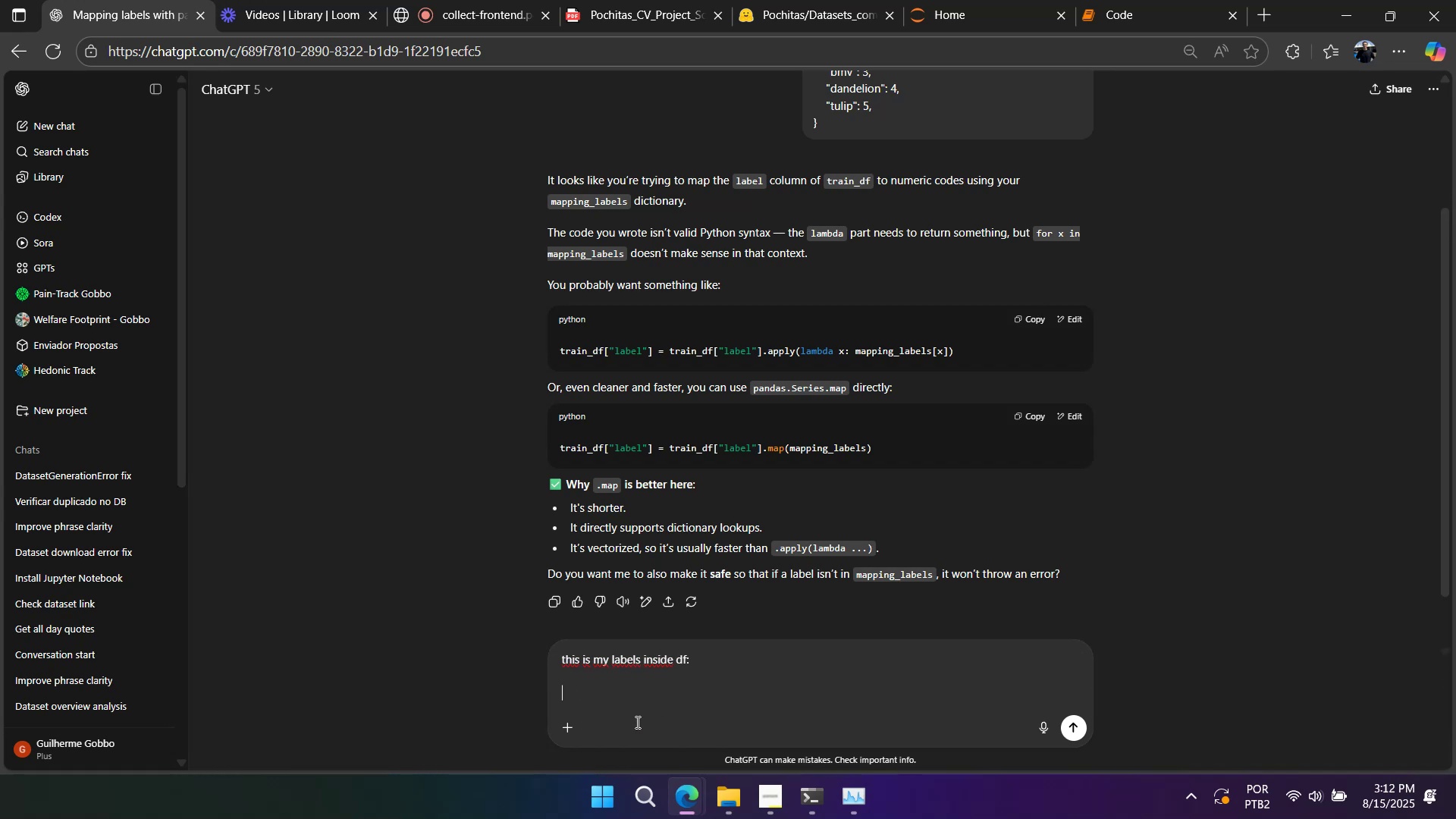 
key(Shift+Enter)
 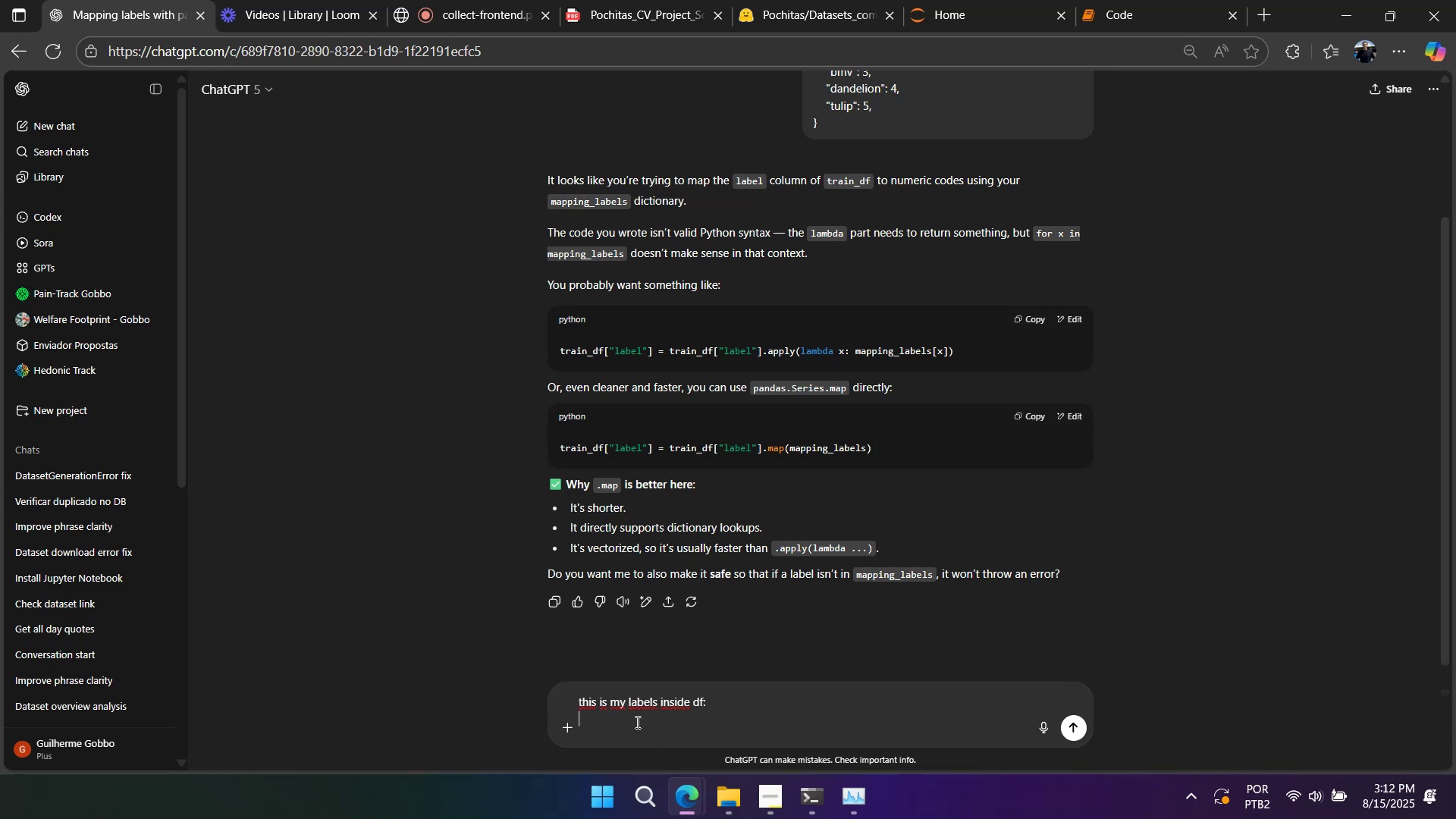 
key(Shift+Enter)
 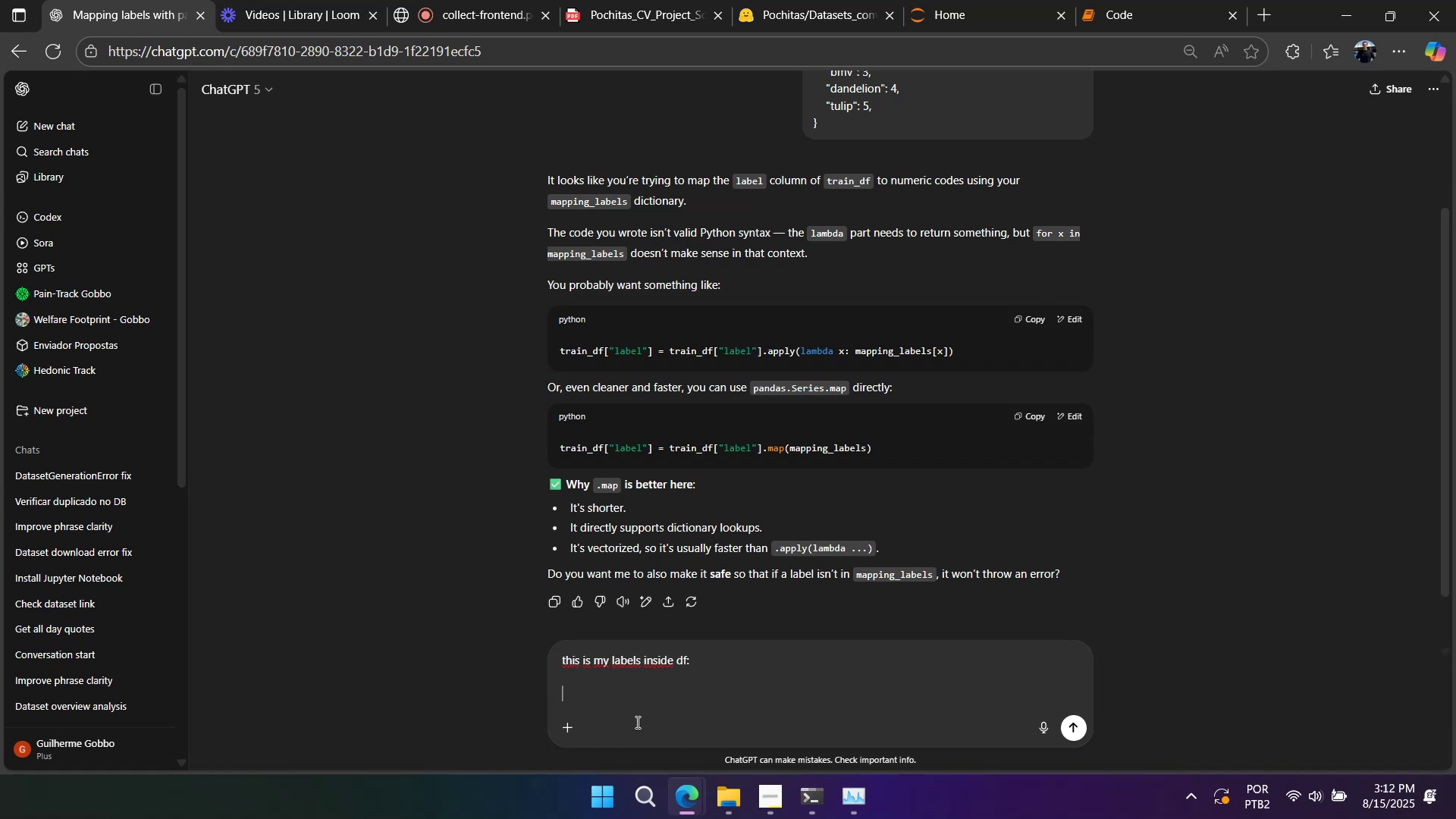 
key(Control+ControlLeft)
 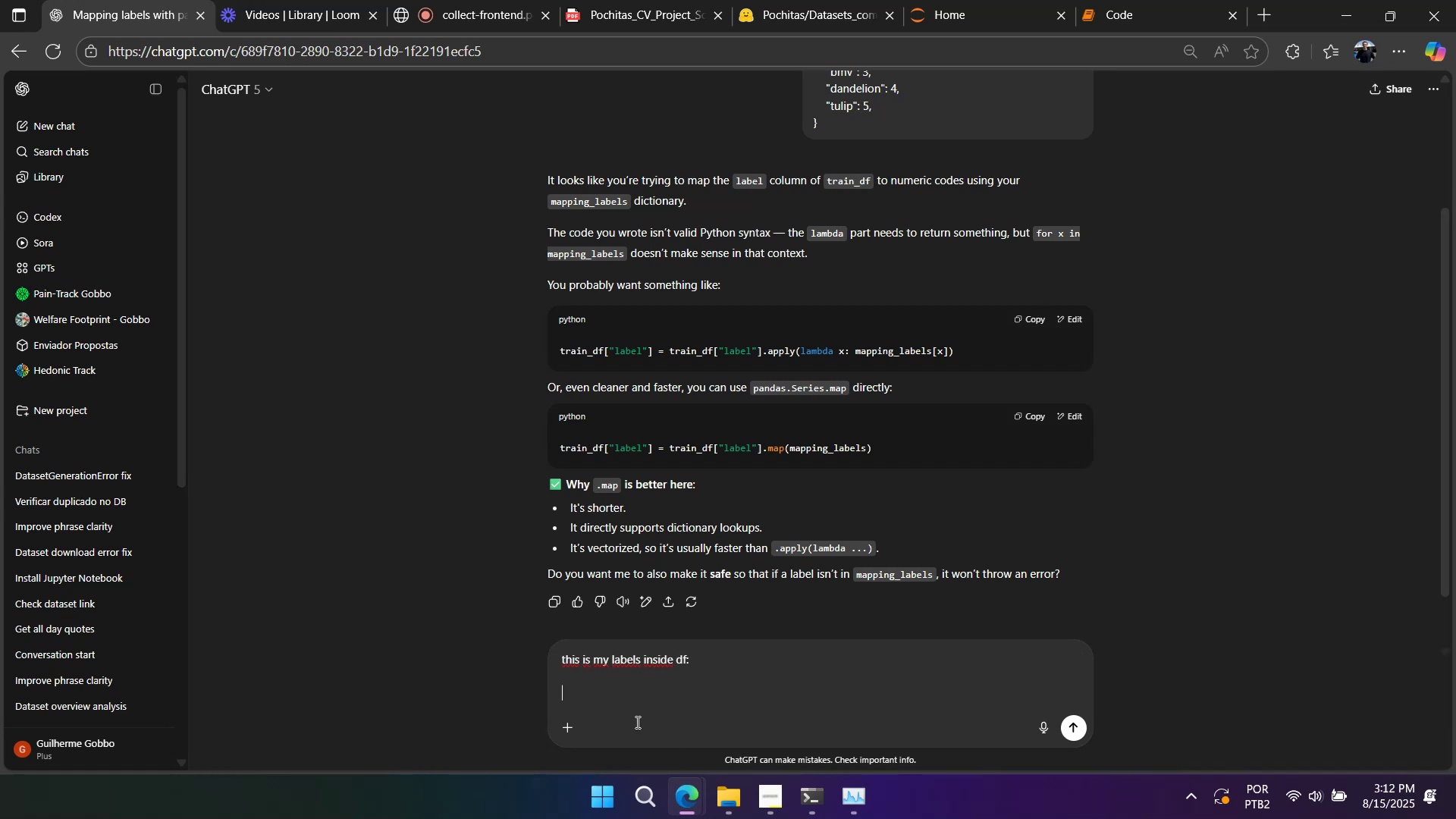 
key(Control+V)
 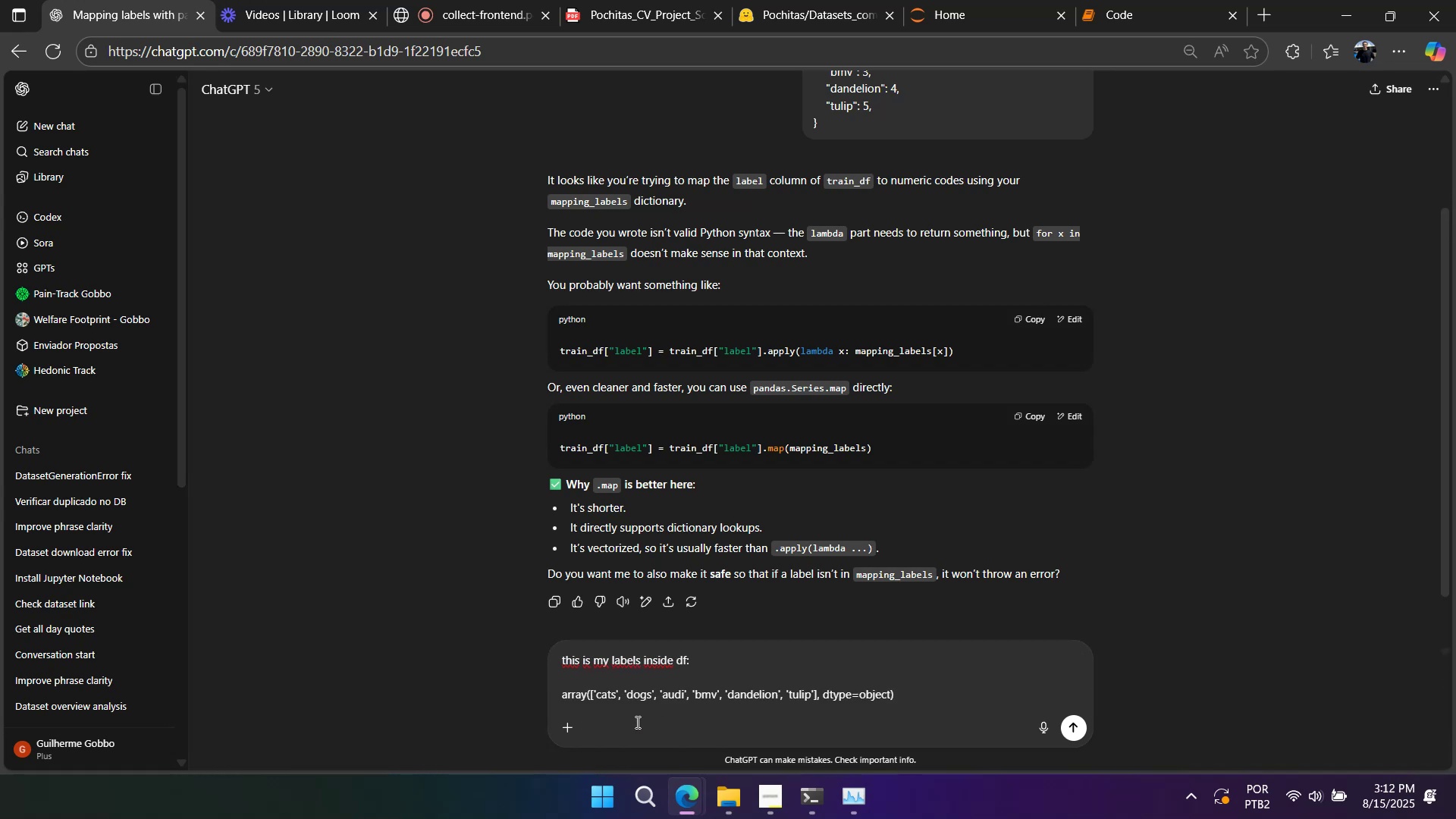 
key(Enter)
 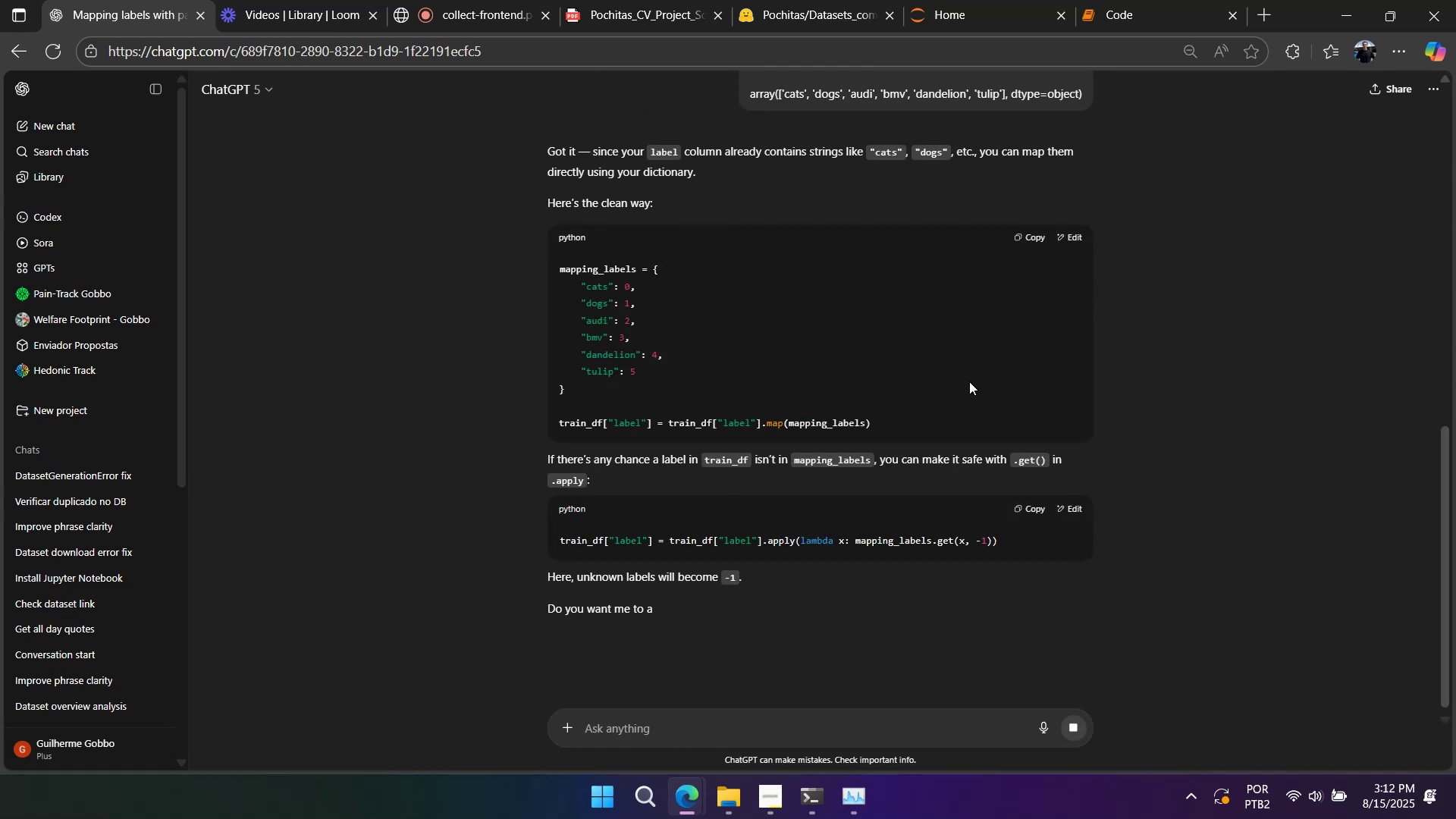 
double_click([775, 420])
 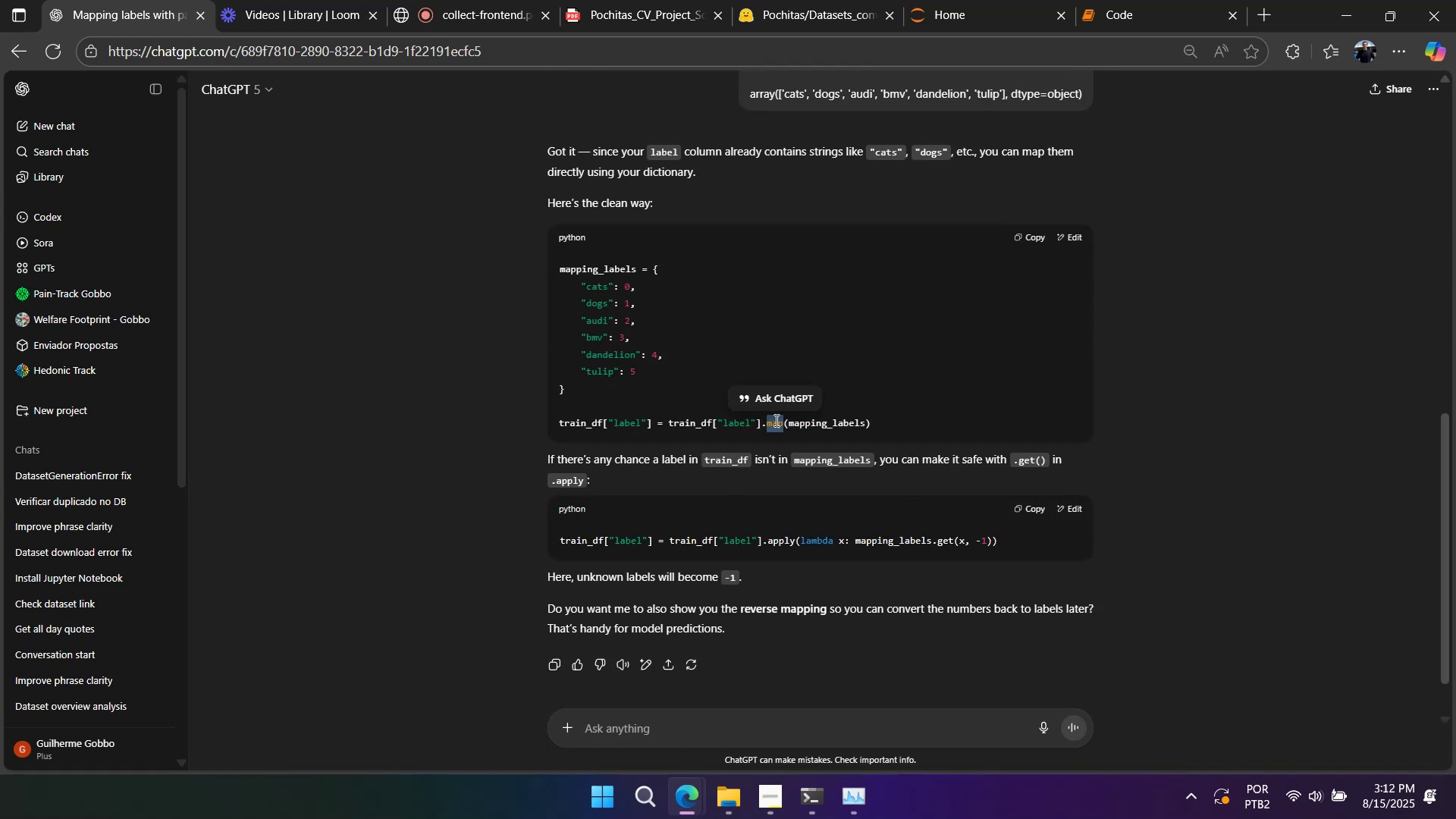 
triple_click([775, 420])
 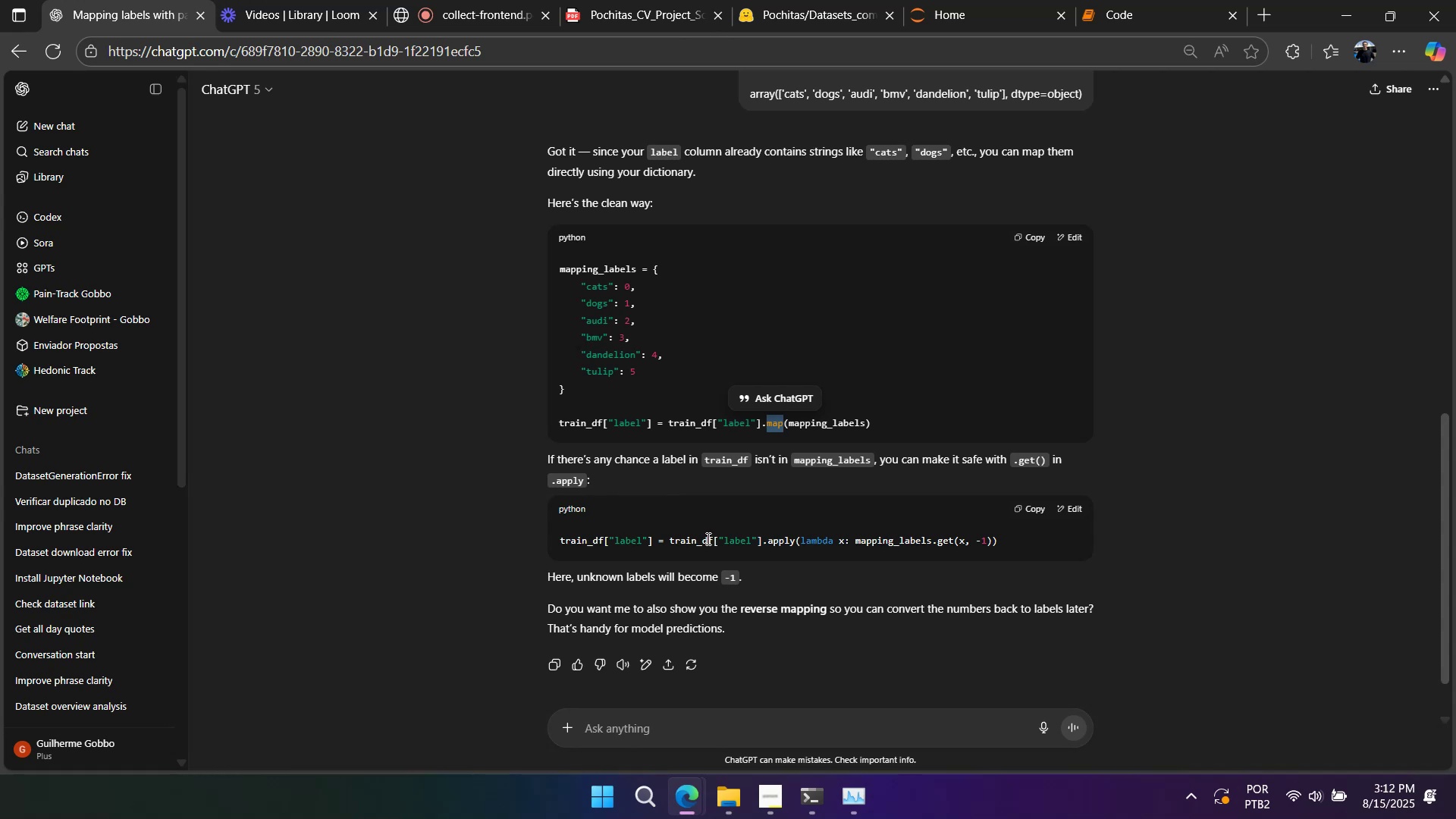 
wait(6.67)
 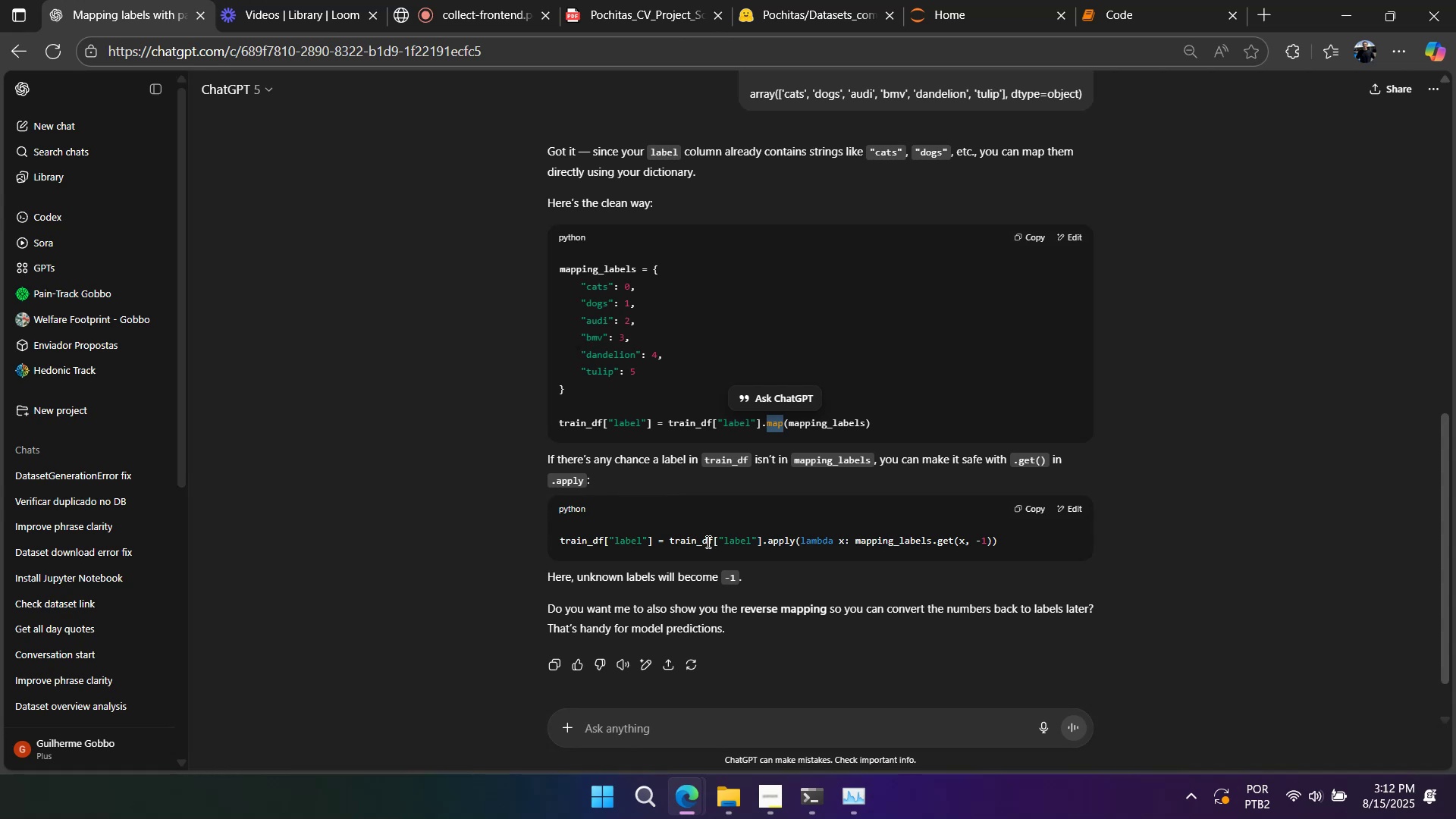 
double_click([639, 422])
 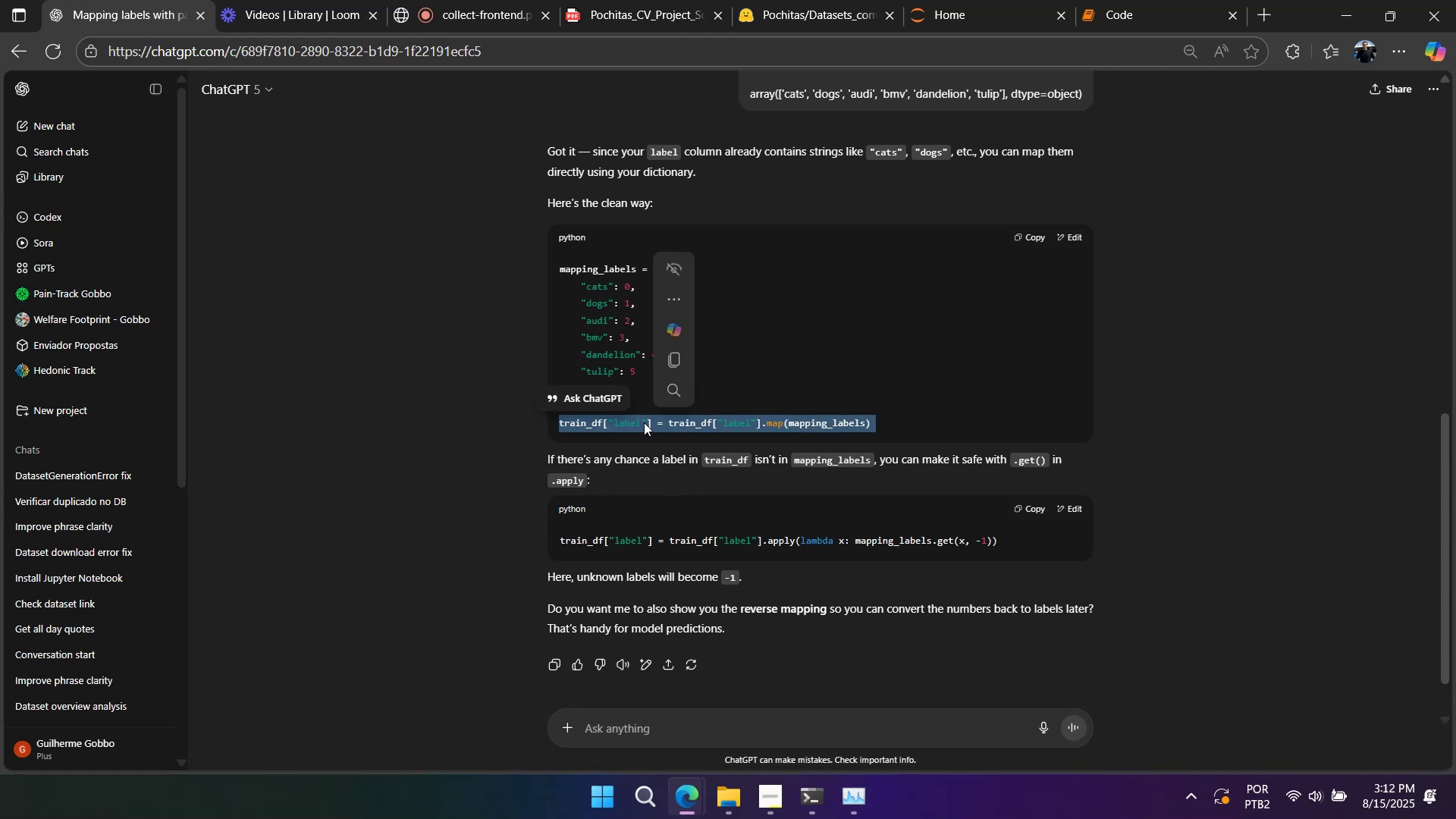 
key(Control+C)
 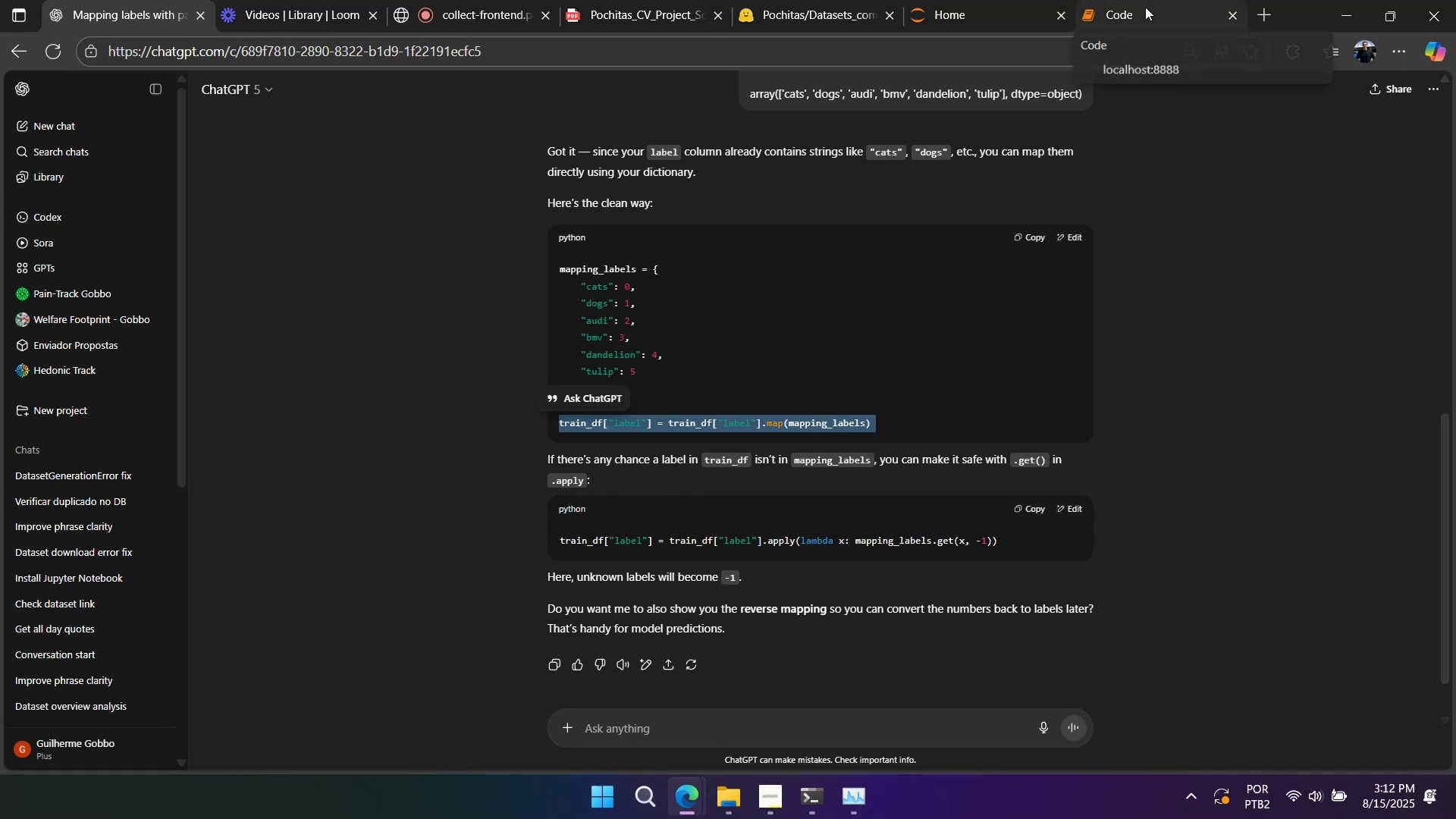 
left_click([1145, 7])
 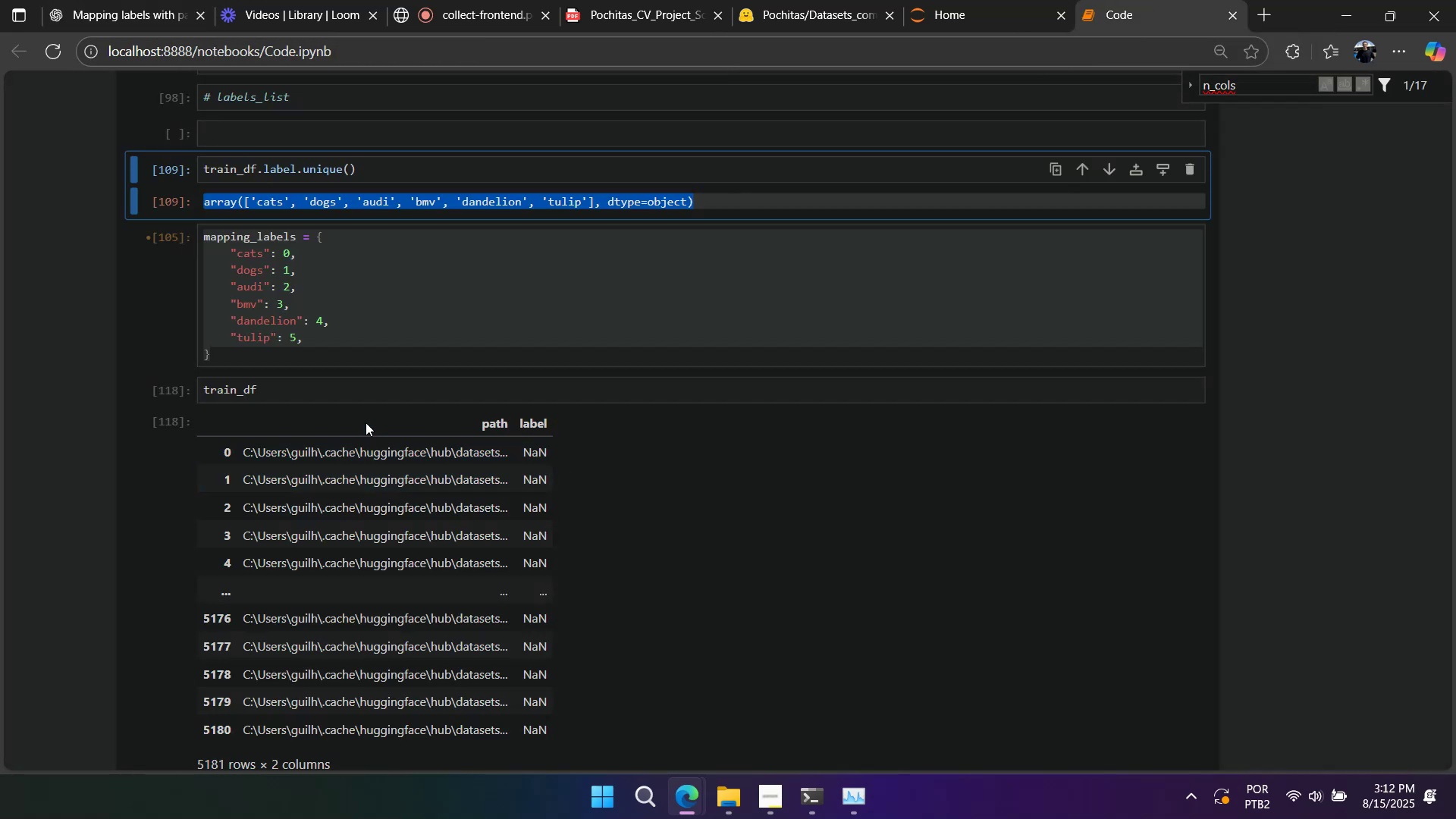 
left_click([357, 398])
 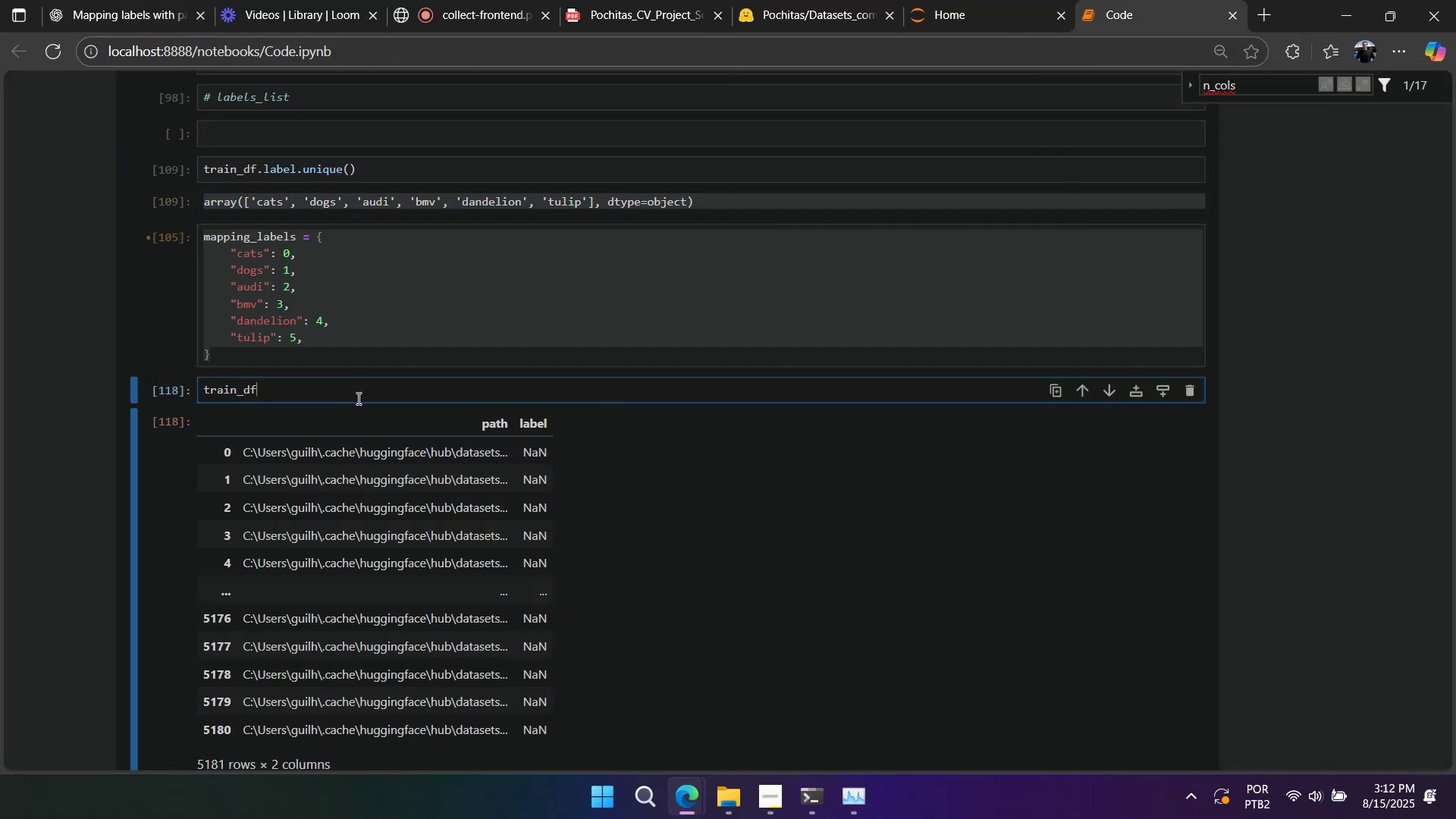 
key(Control+A)
 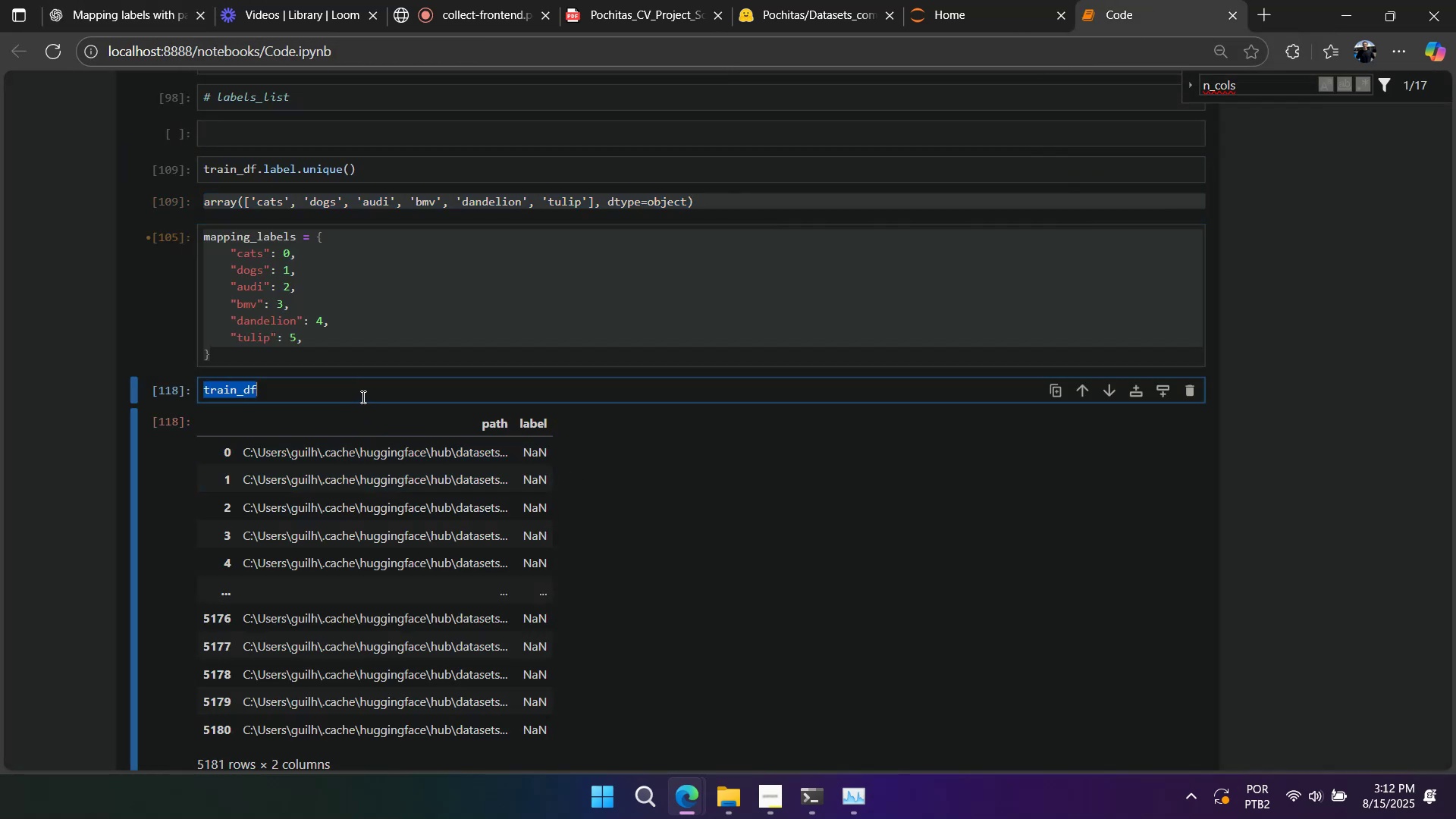 
key(Control+V)
 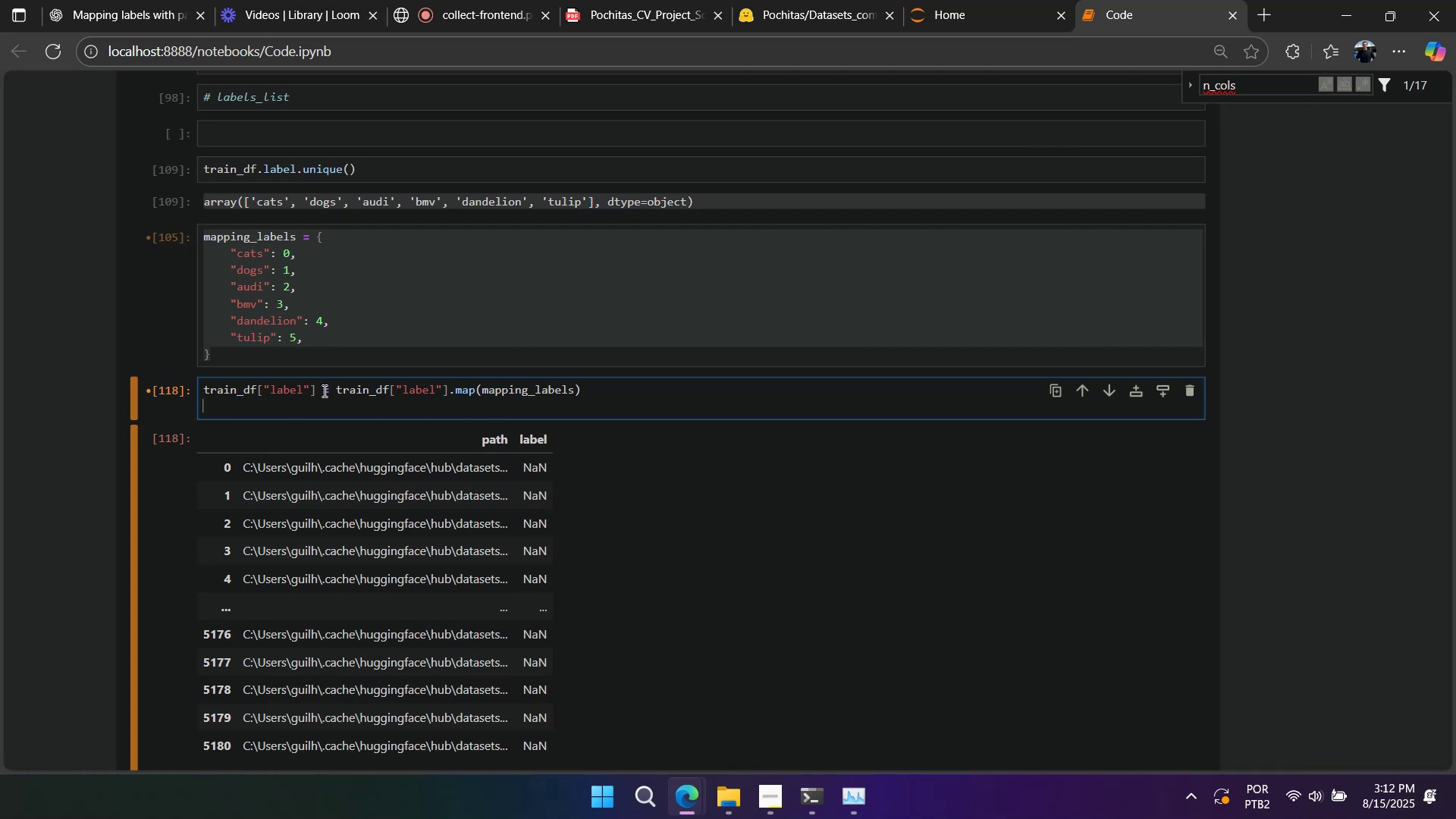 
key(Backspace)
 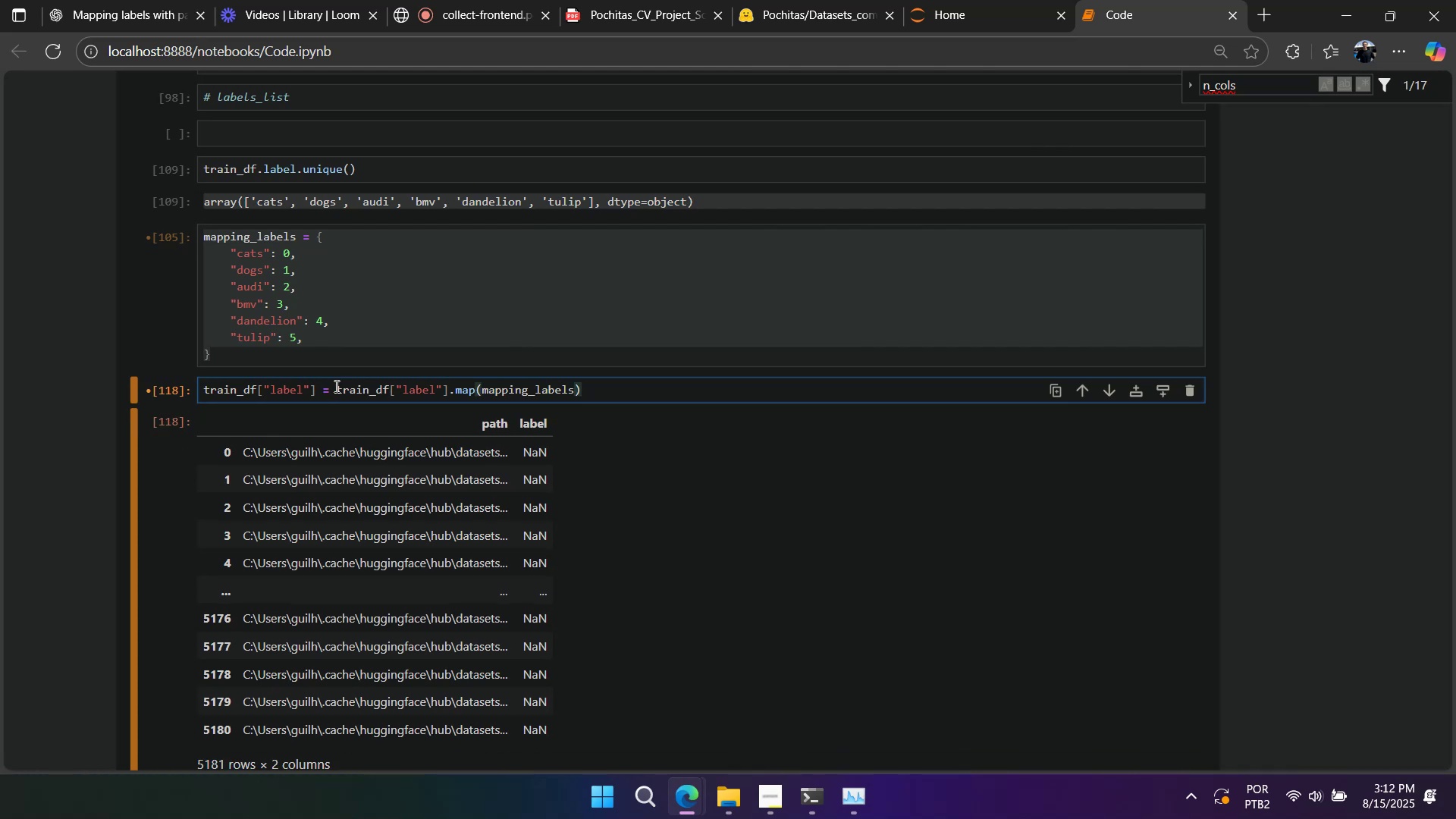 
left_click_drag(start_coordinate=[334, 385], to_coordinate=[717, 394])
 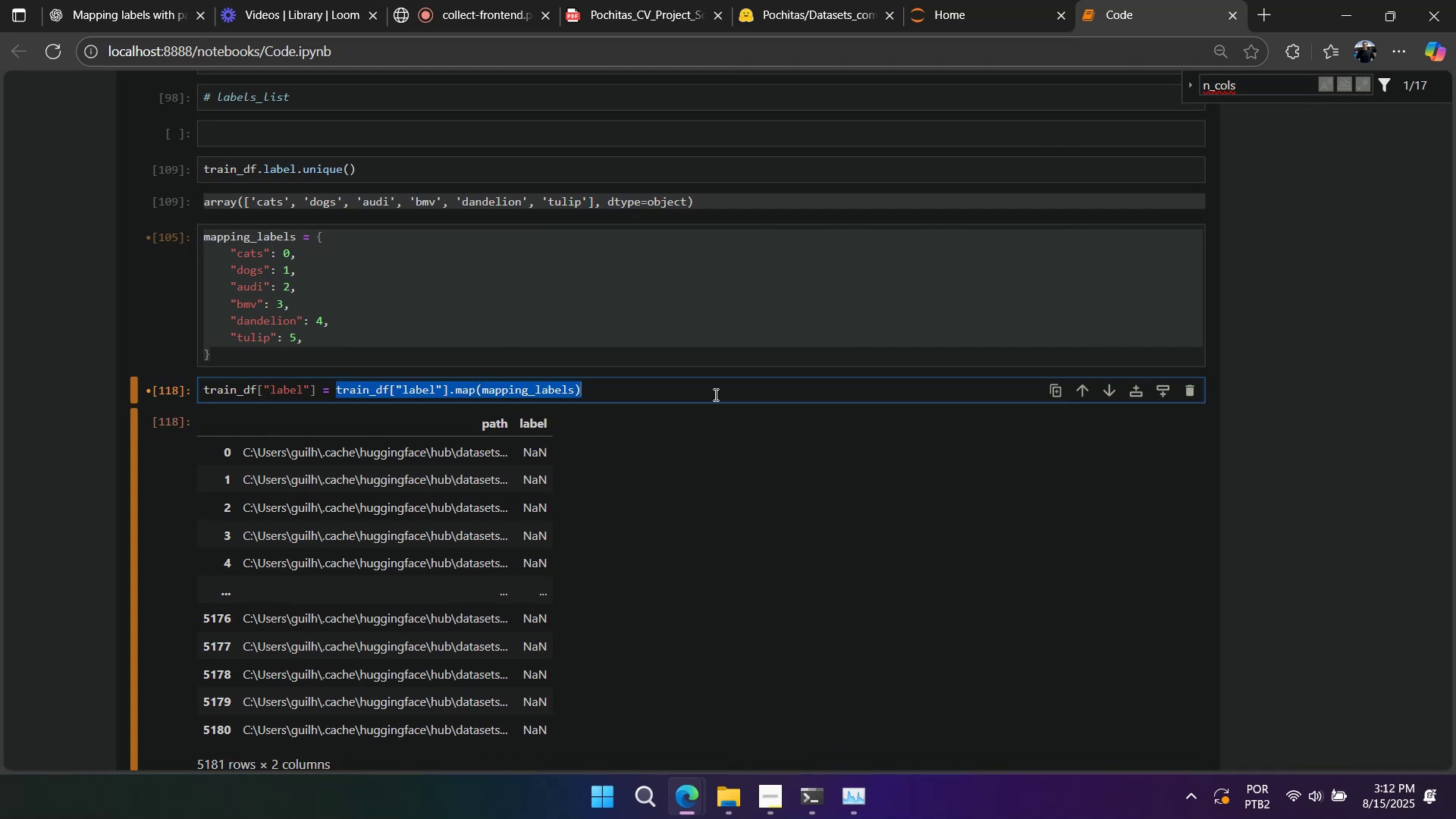 
key(Control+ControlLeft)
 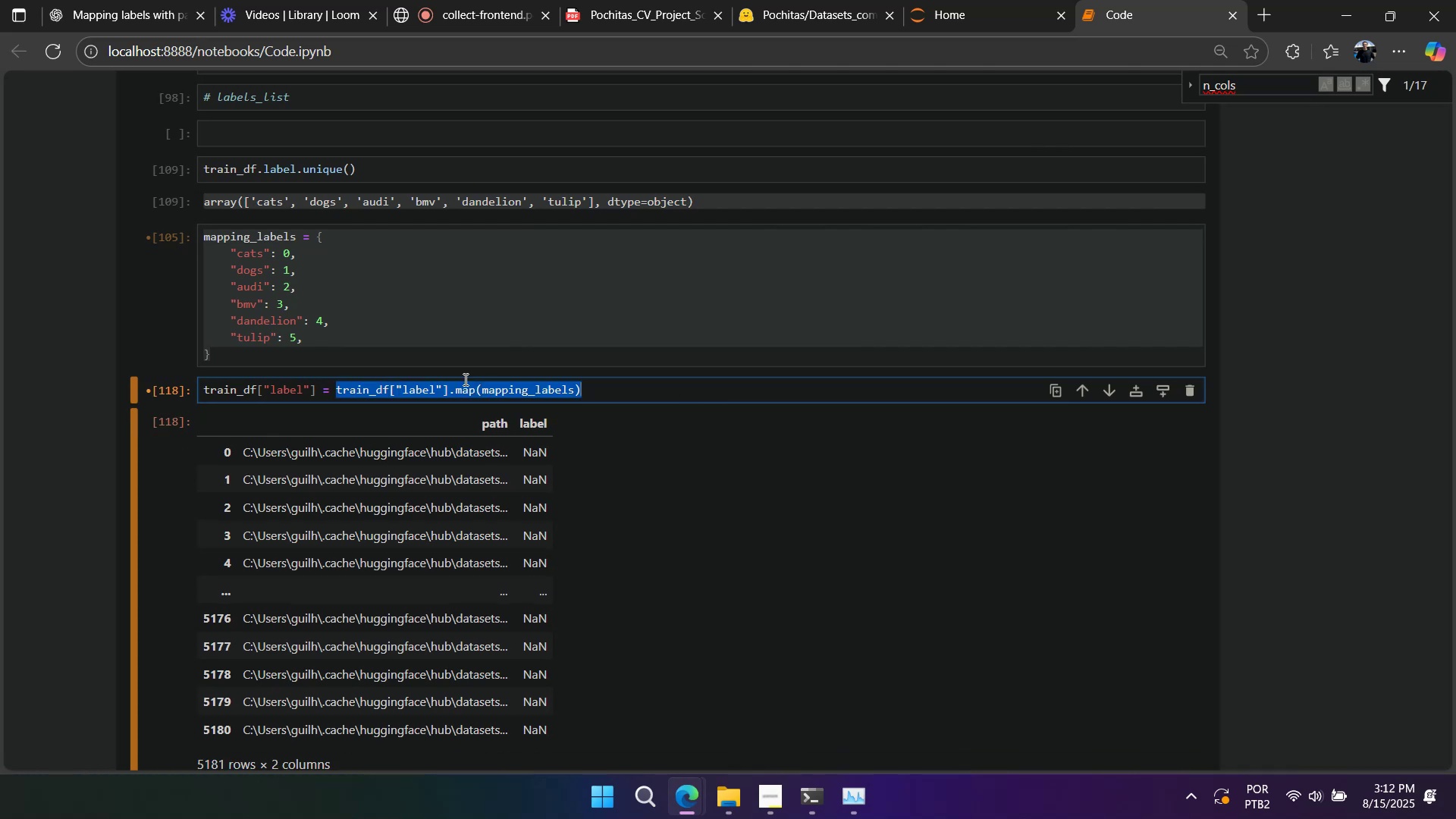 
key(Control+C)
 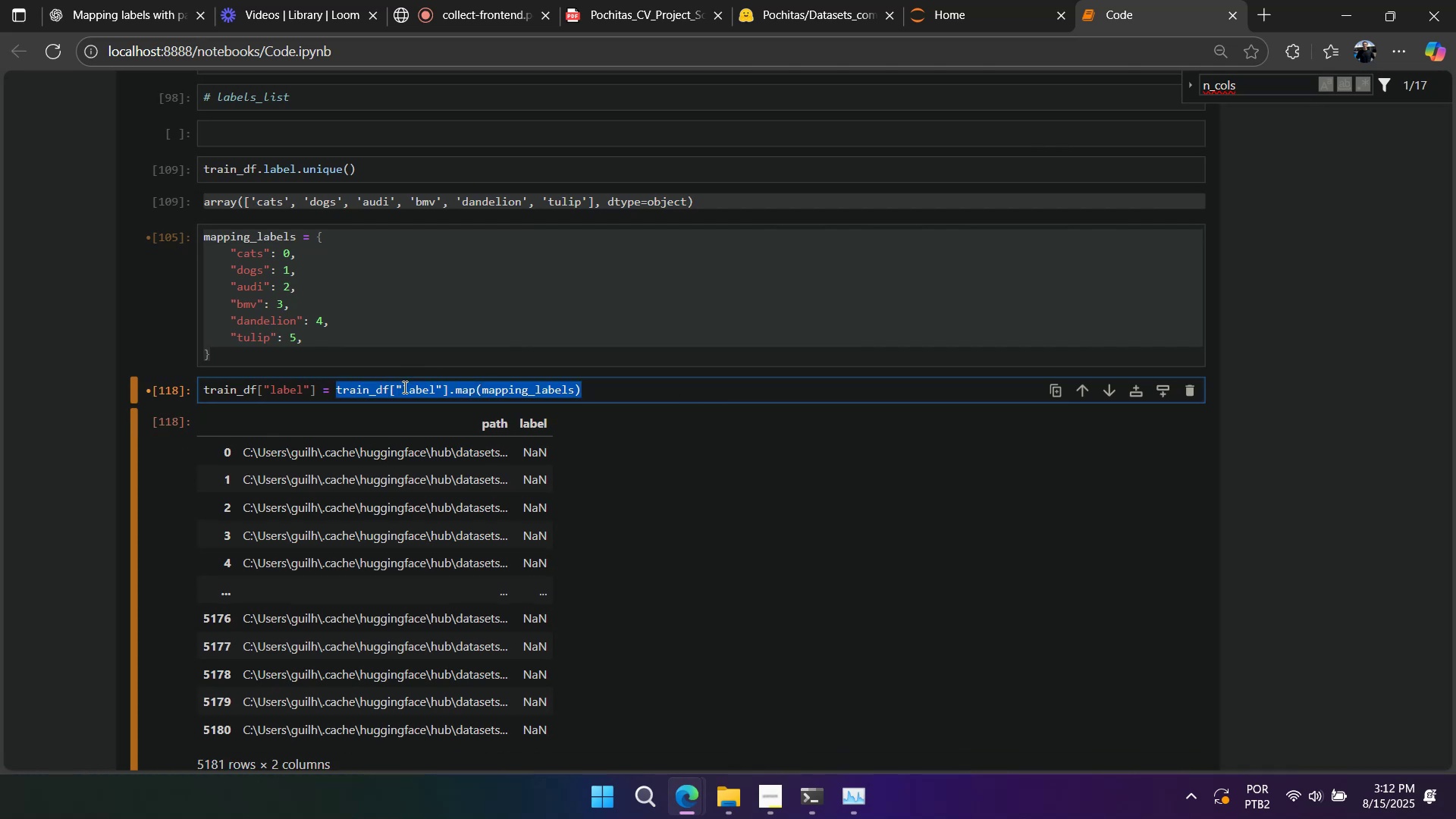 
left_click([403, 387])
 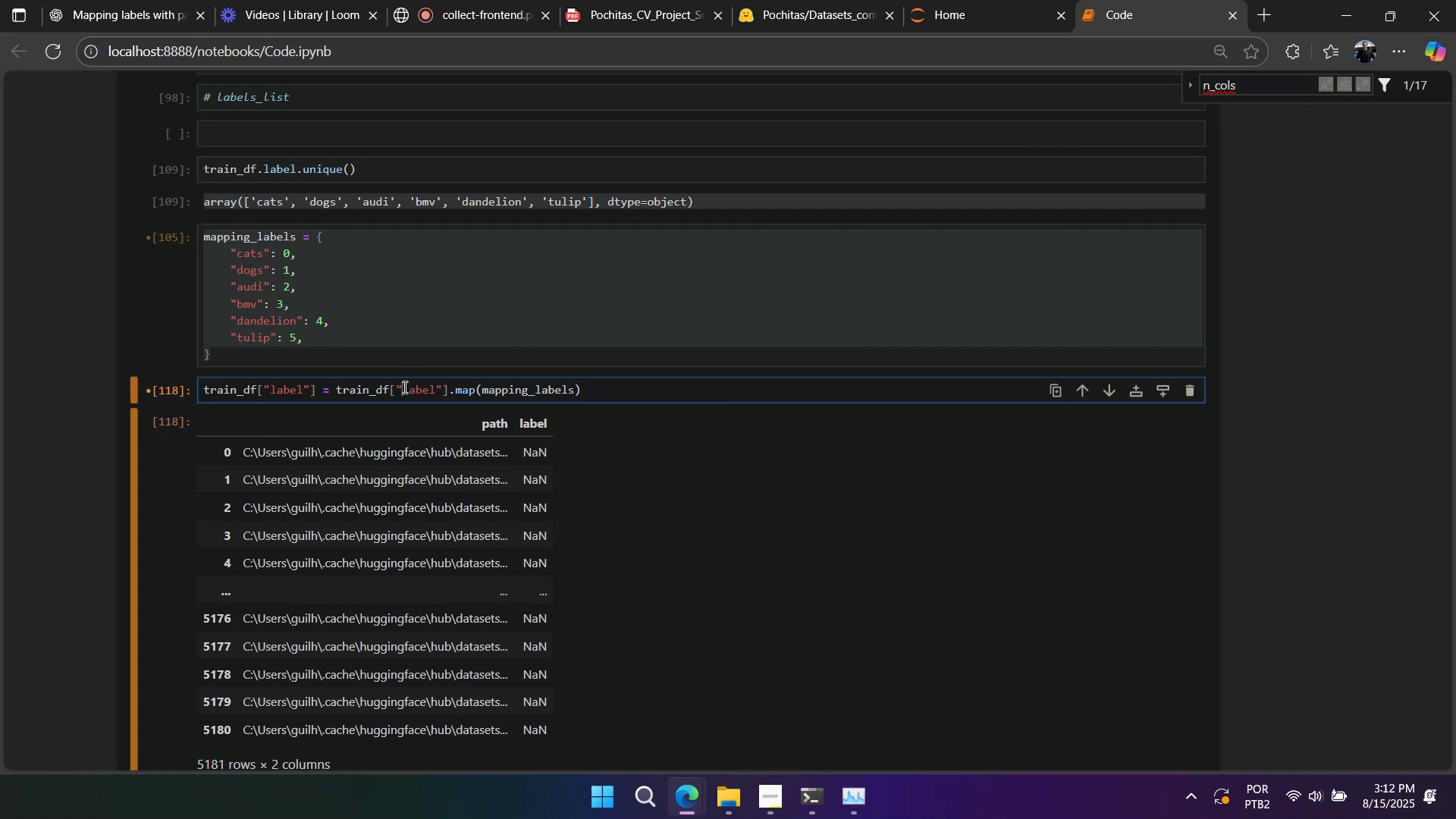 
key(Control+A)
 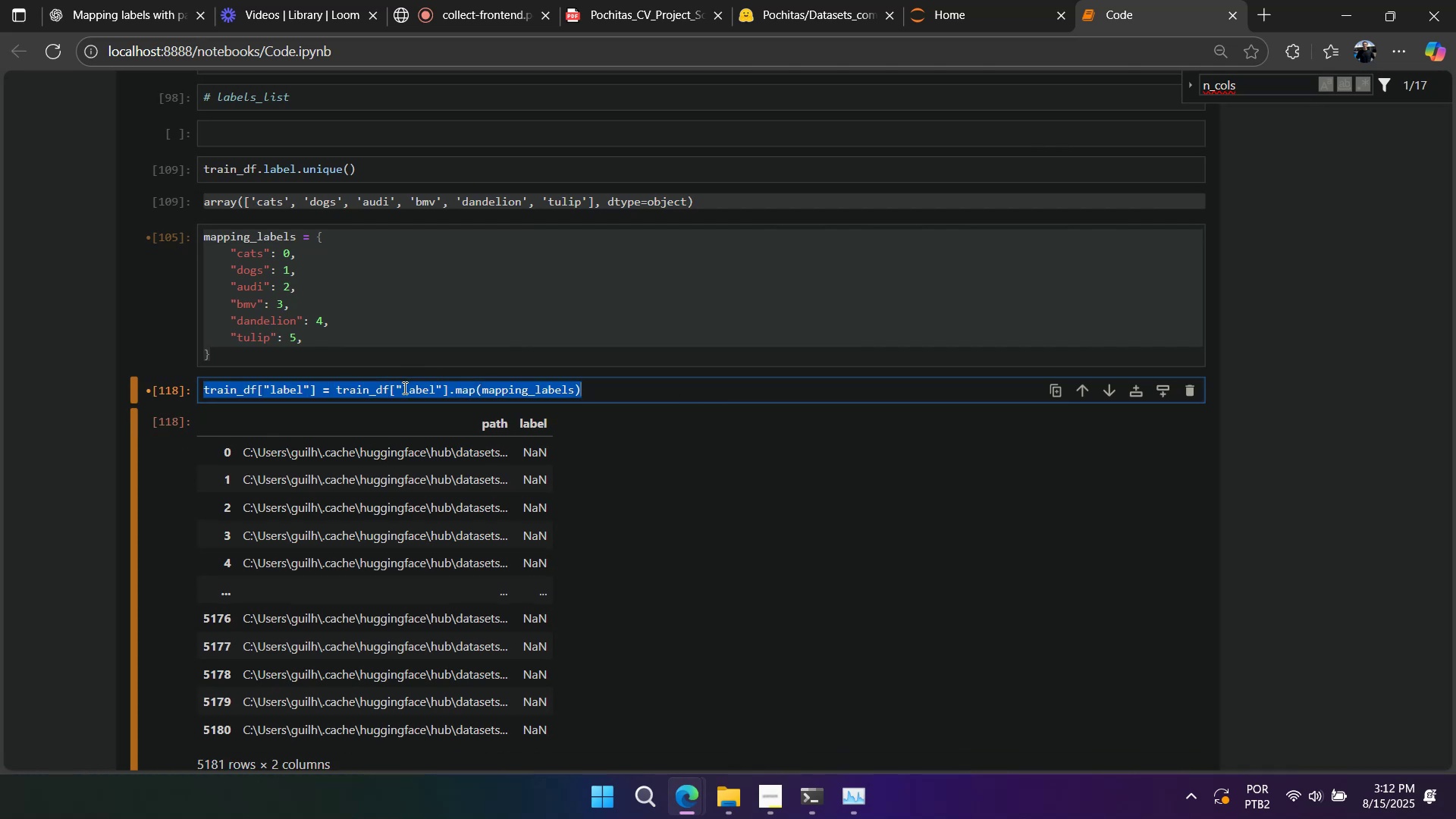 
key(Control+V)
 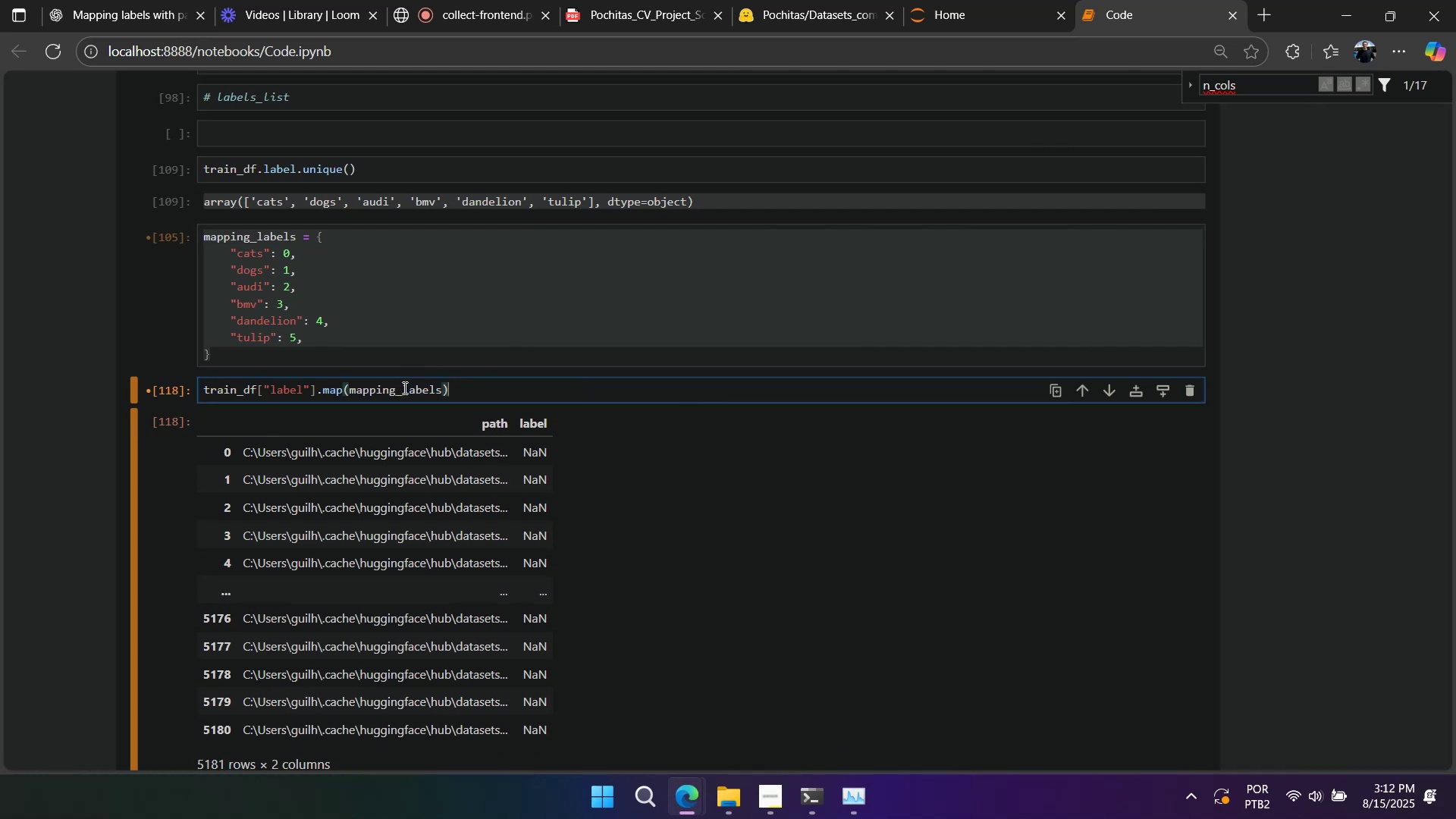 
key(Shift+Enter)
 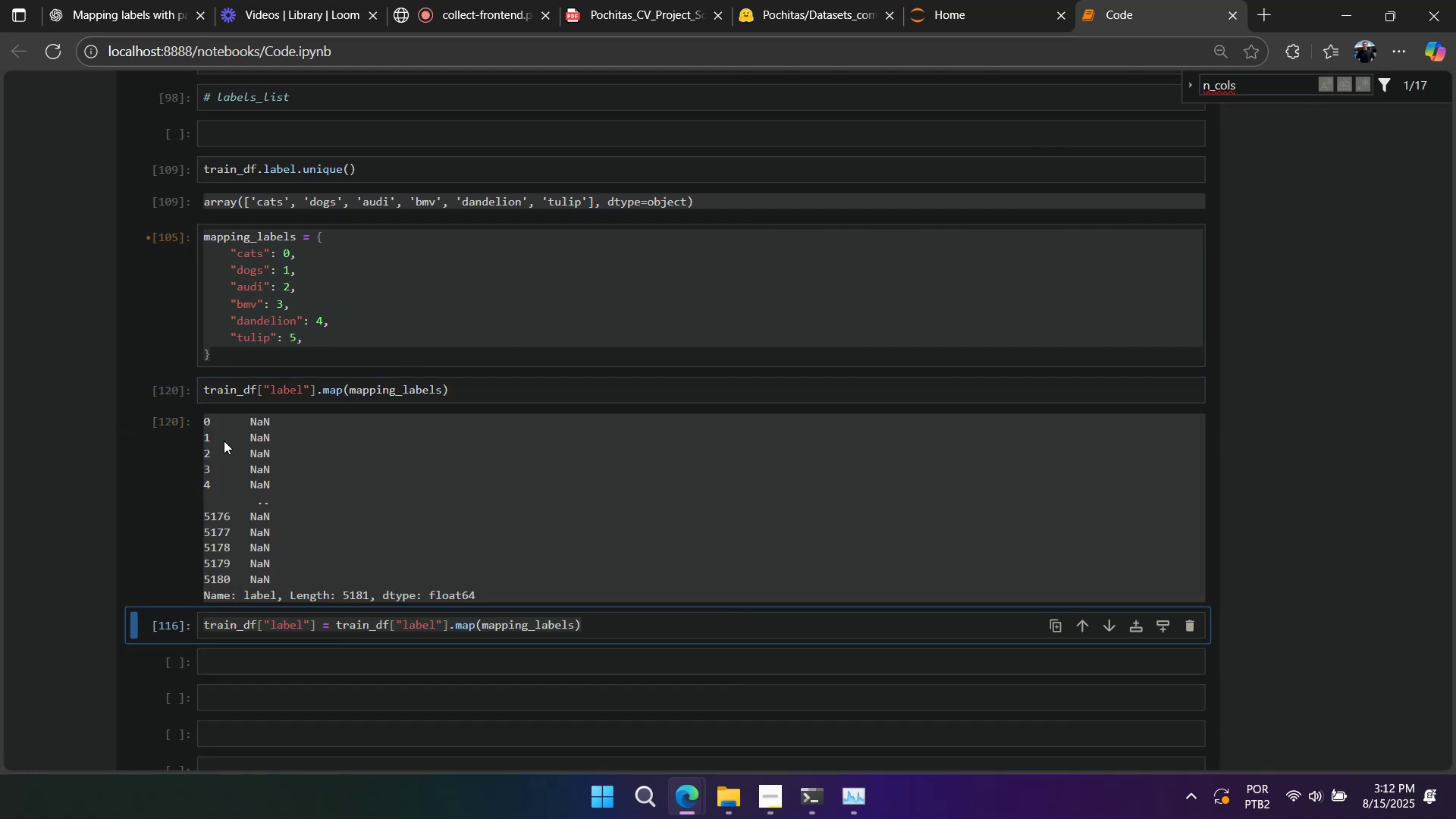 
left_click_drag(start_coordinate=[199, 419], to_coordinate=[269, 577])
 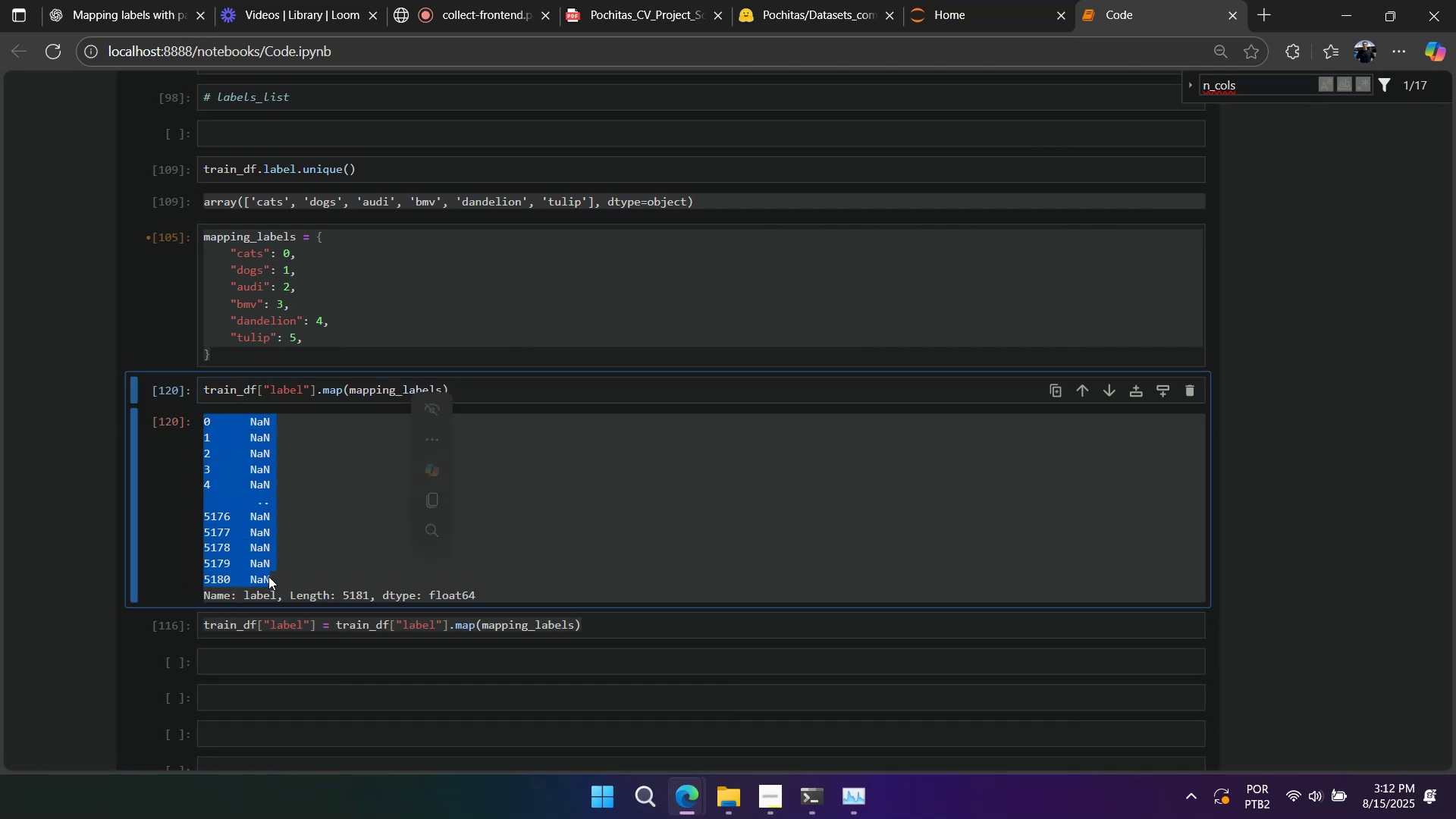 
key(Control+ControlLeft)
 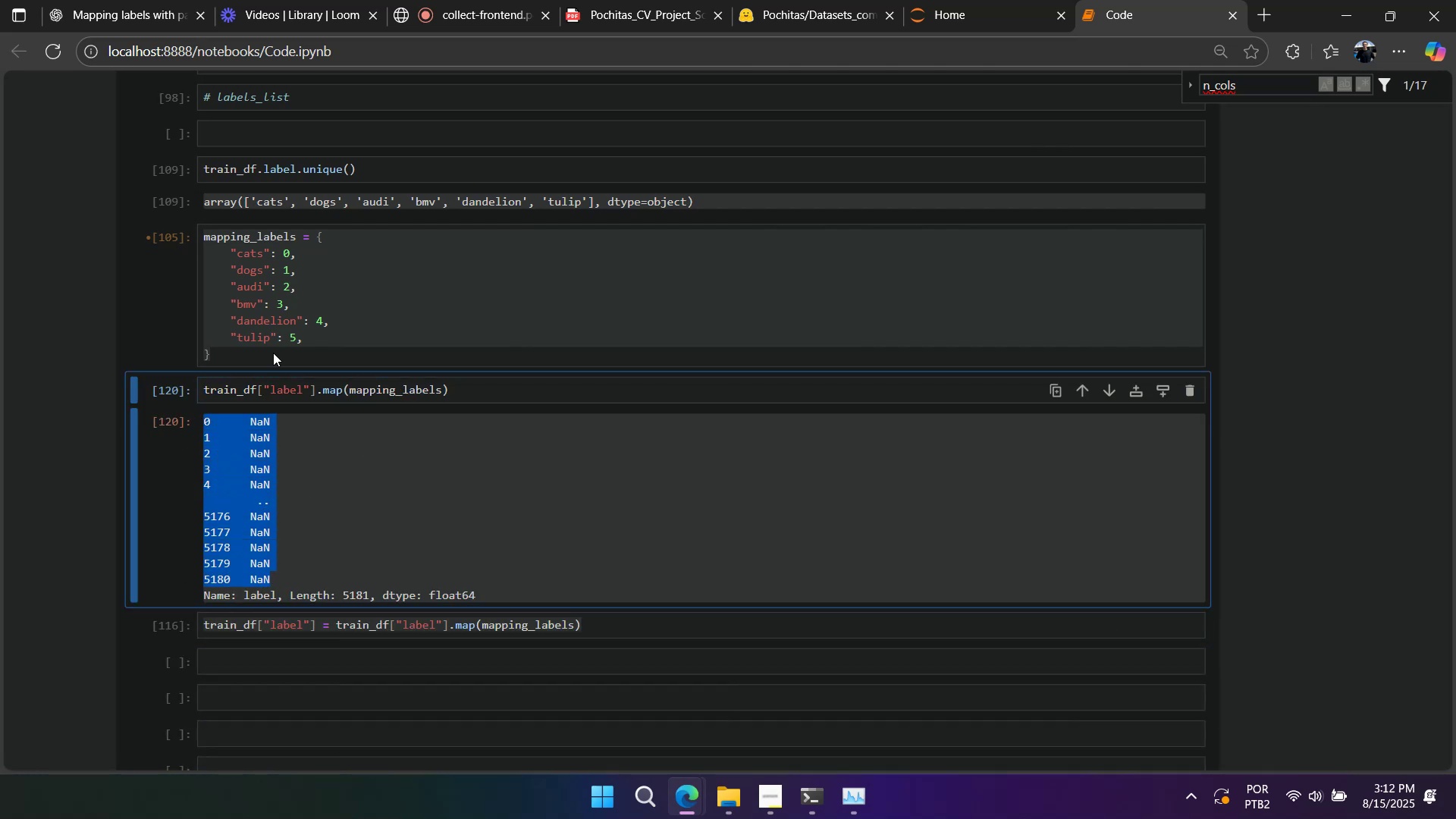 
key(Control+C)
 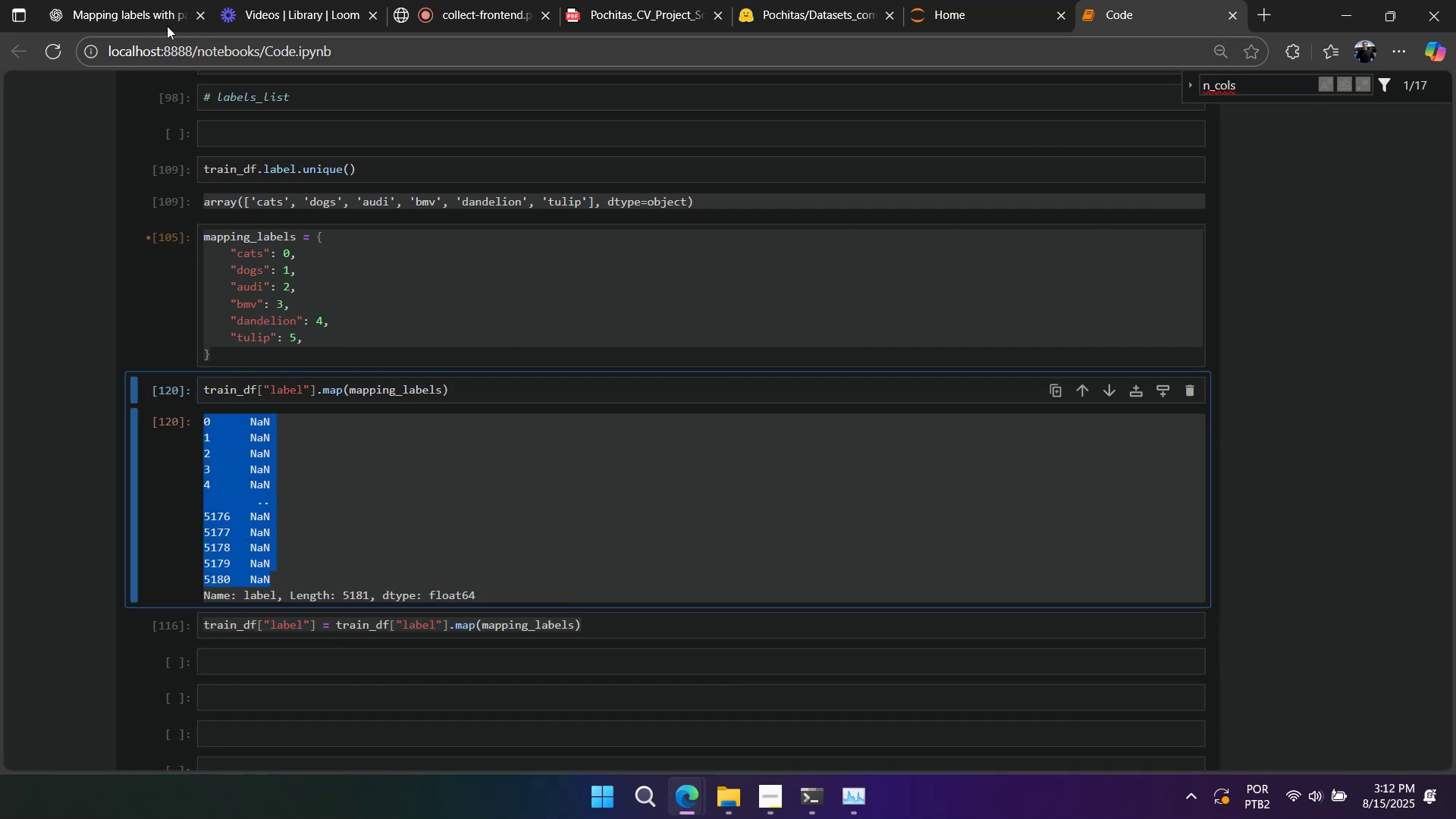 
left_click([167, 25])
 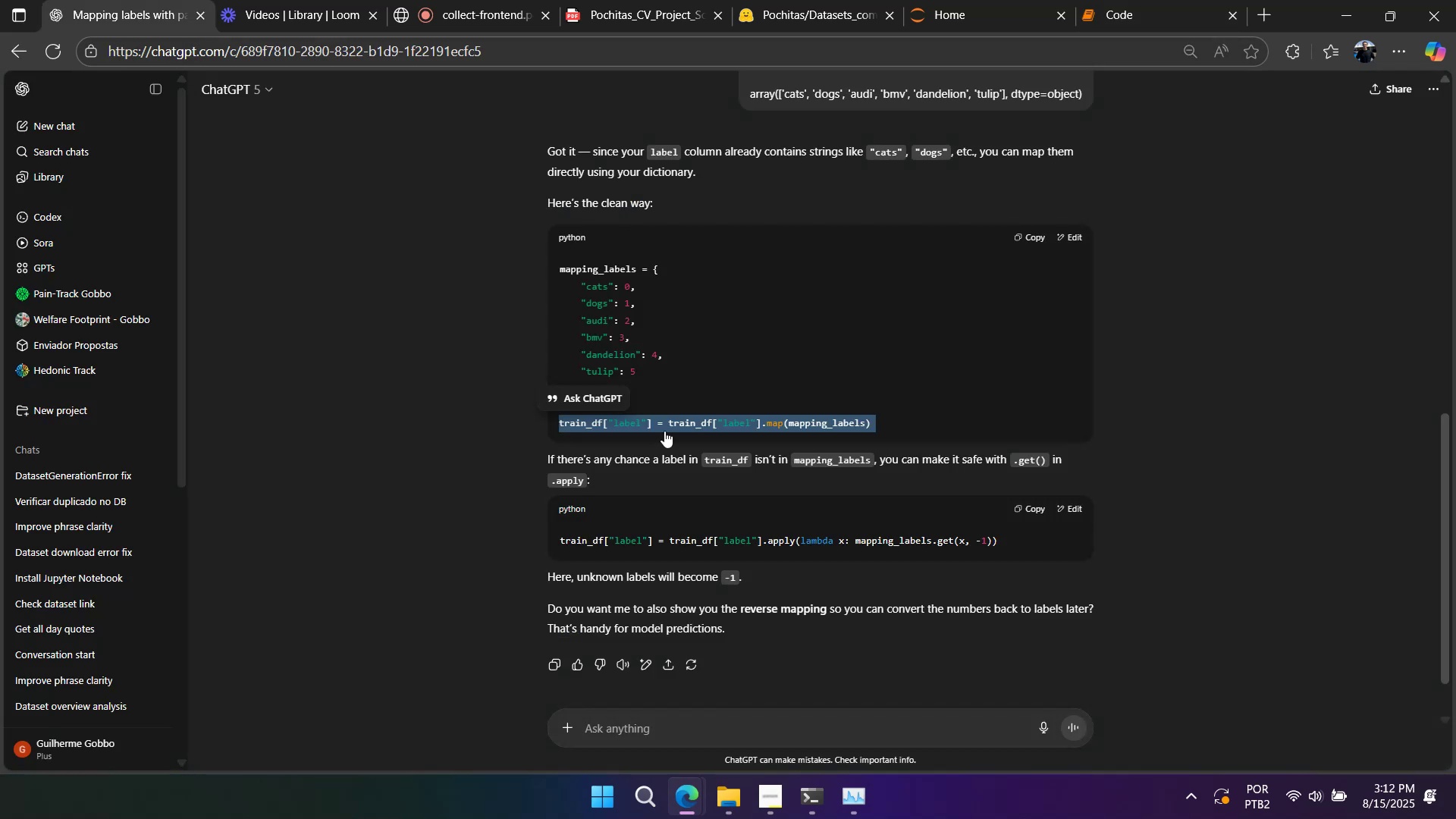 
key(Control+ControlLeft)
 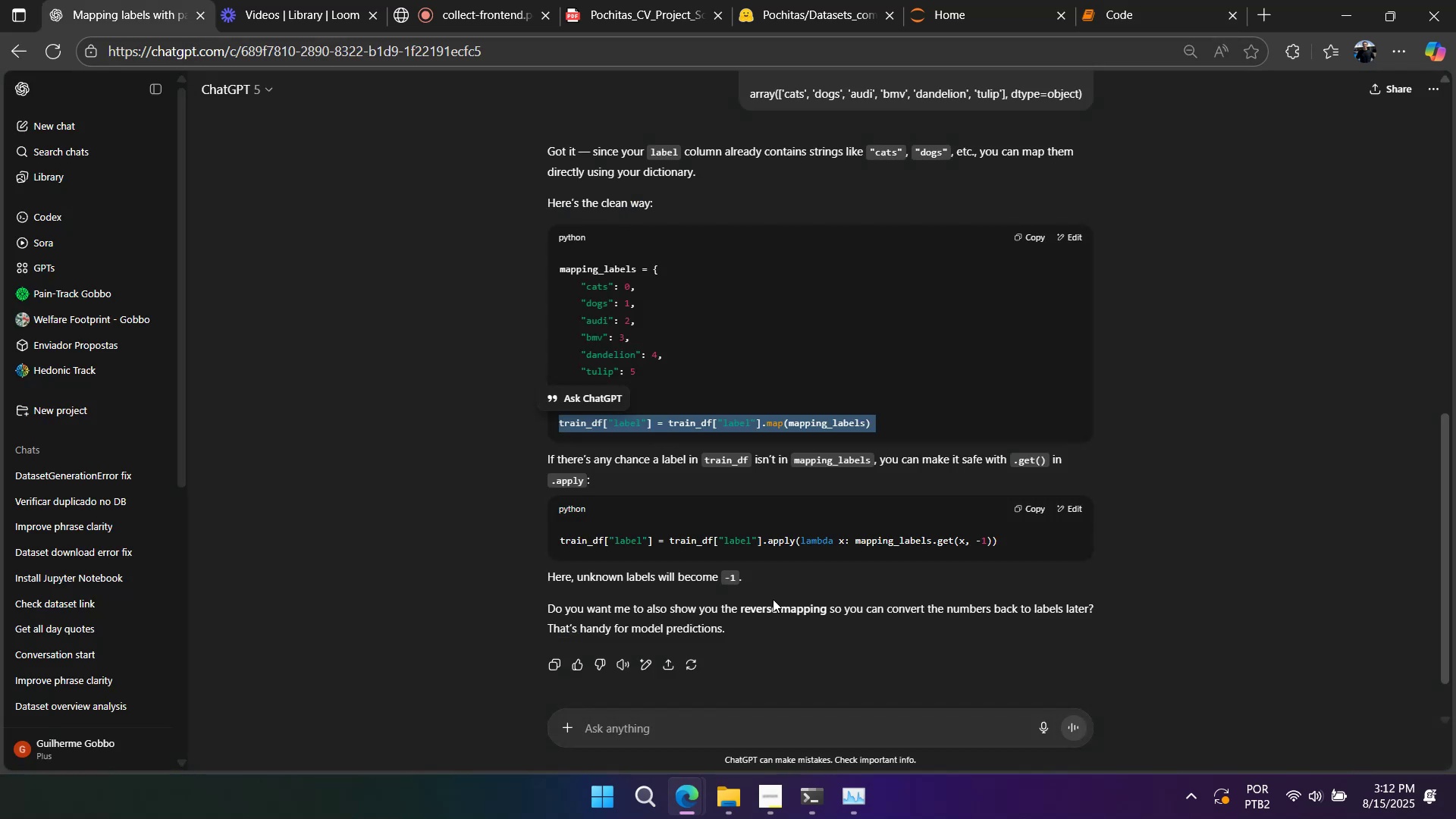 
key(Control+V)
 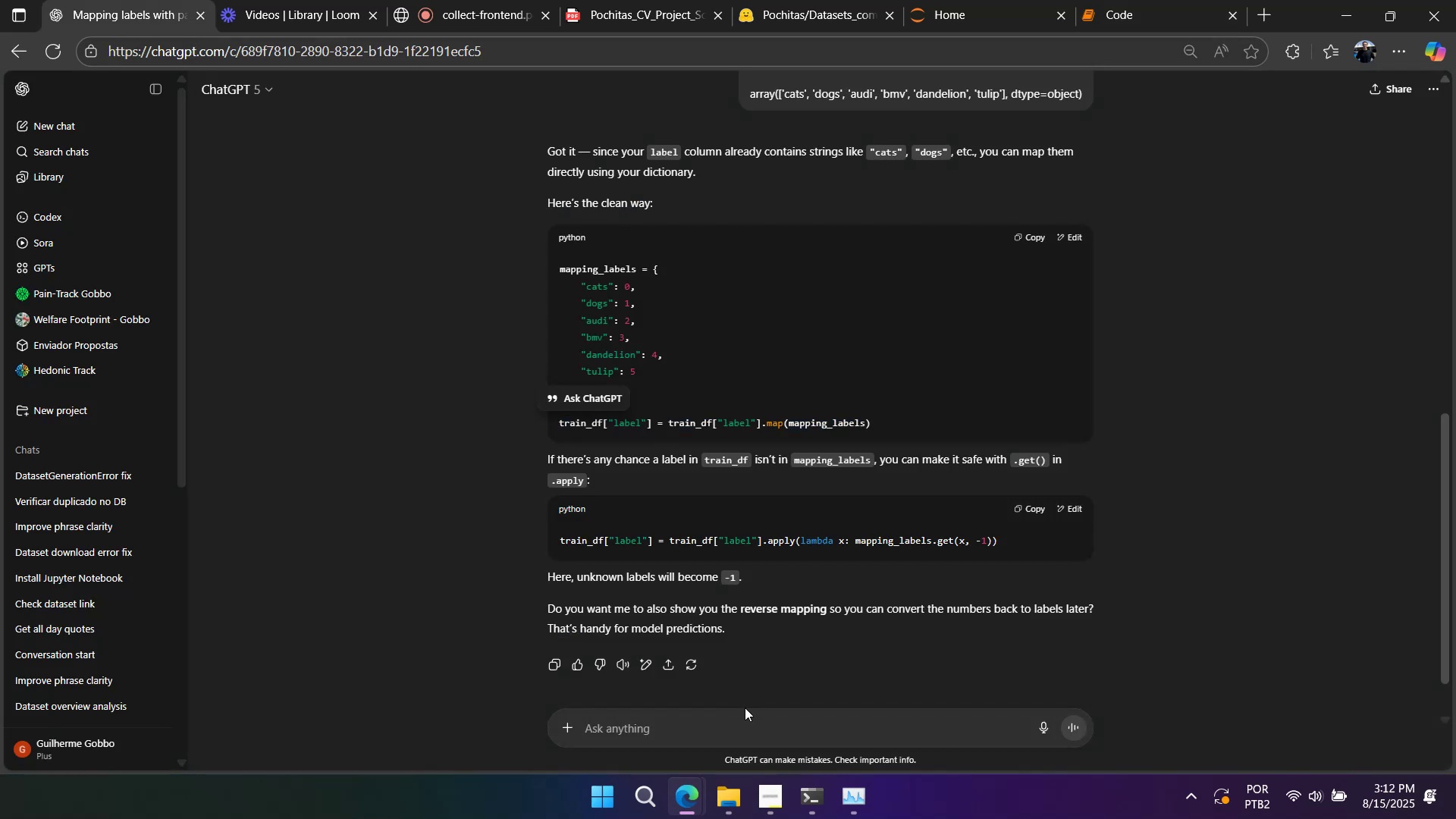 
double_click([743, 712])
 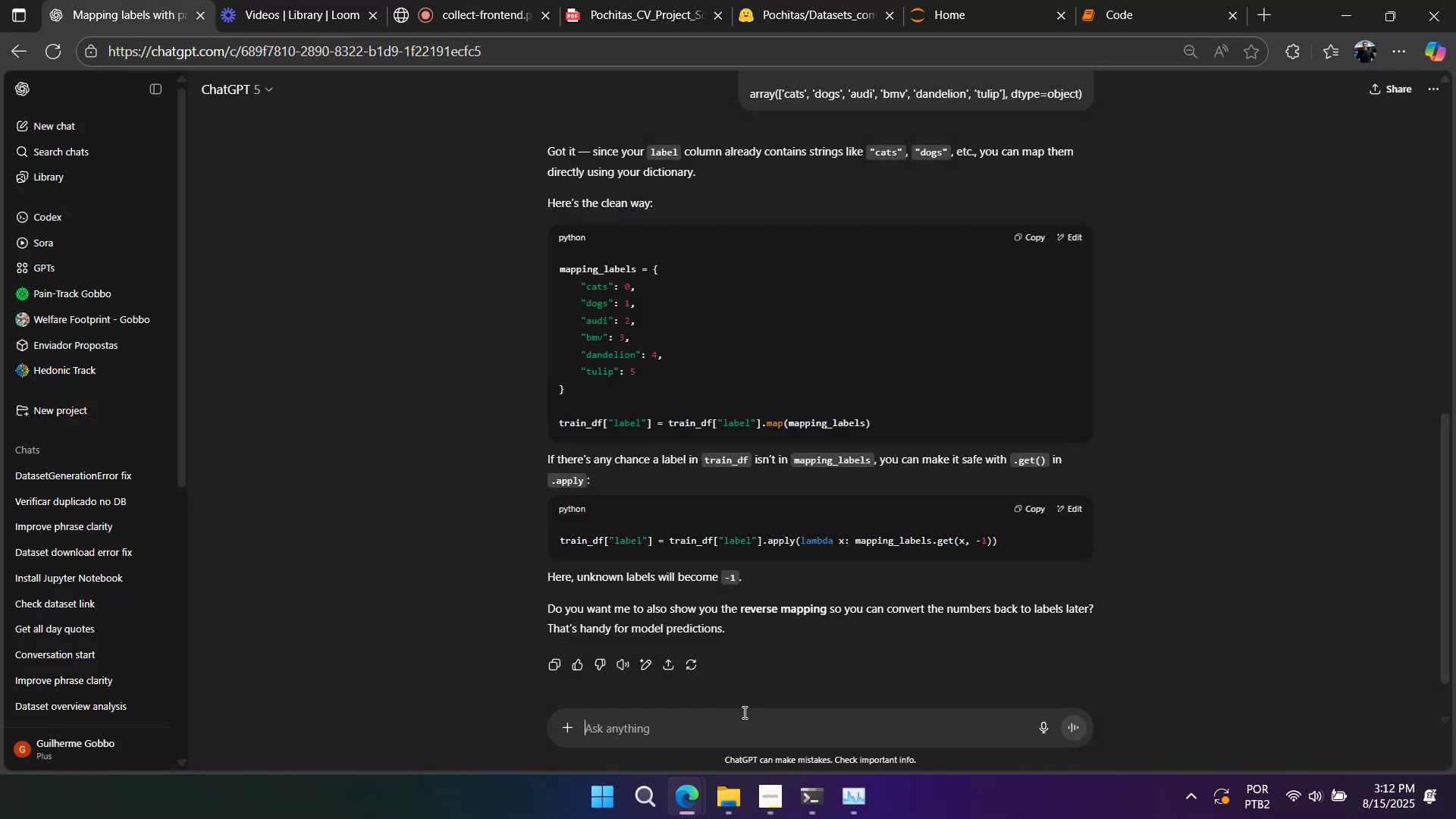 
key(Control+ControlLeft)
 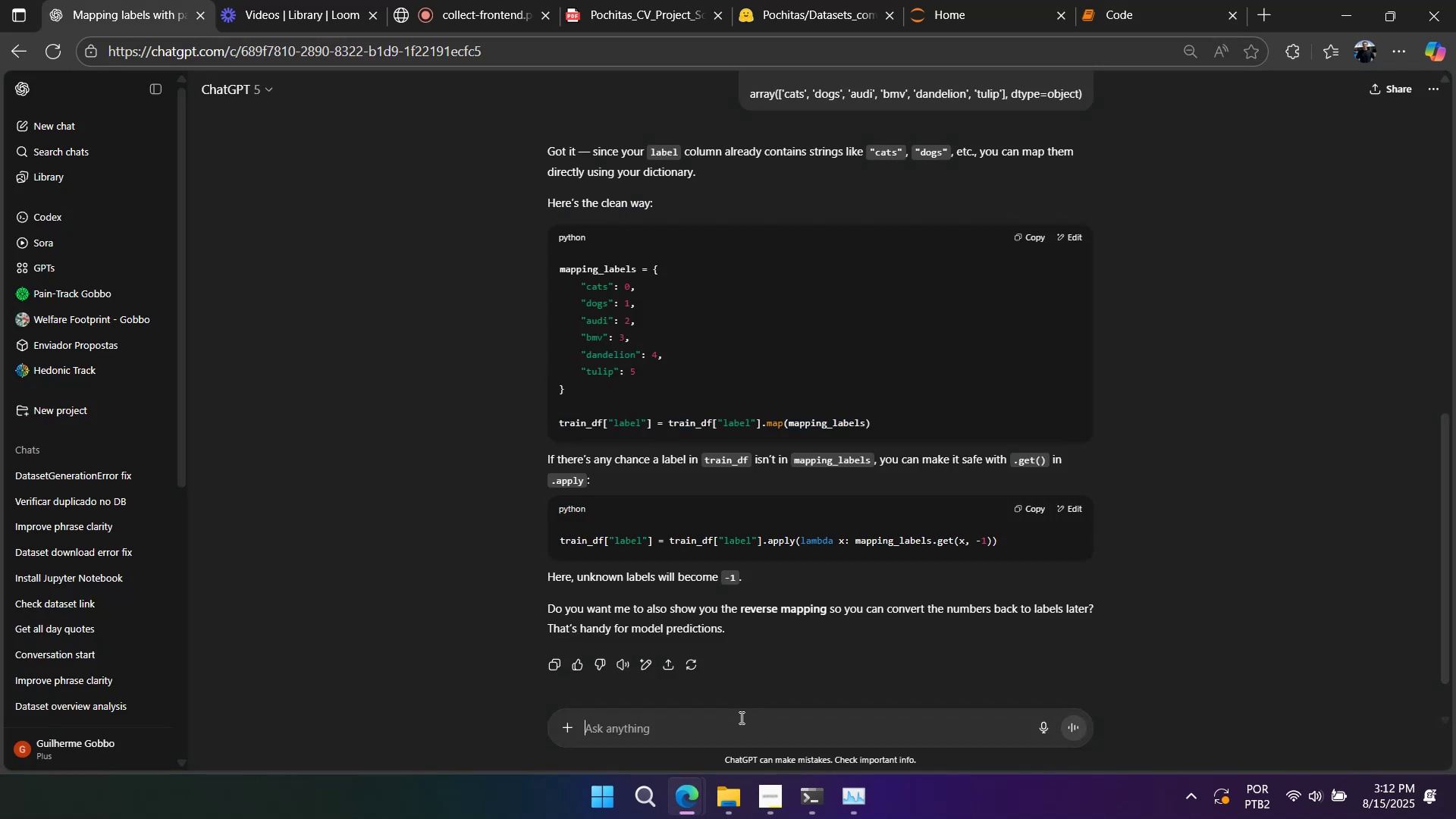 
key(Control+V)
 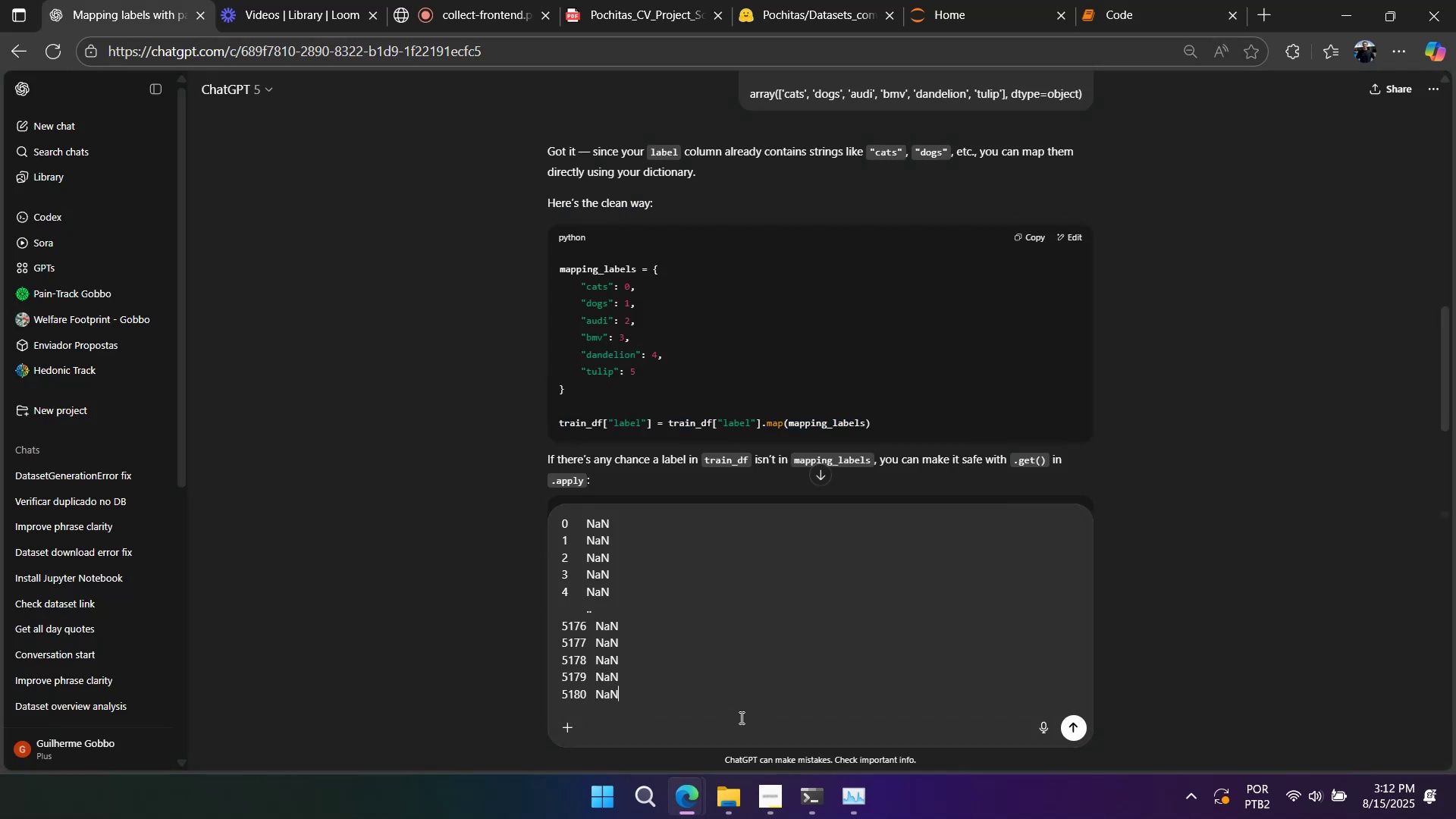 
key(Enter)
 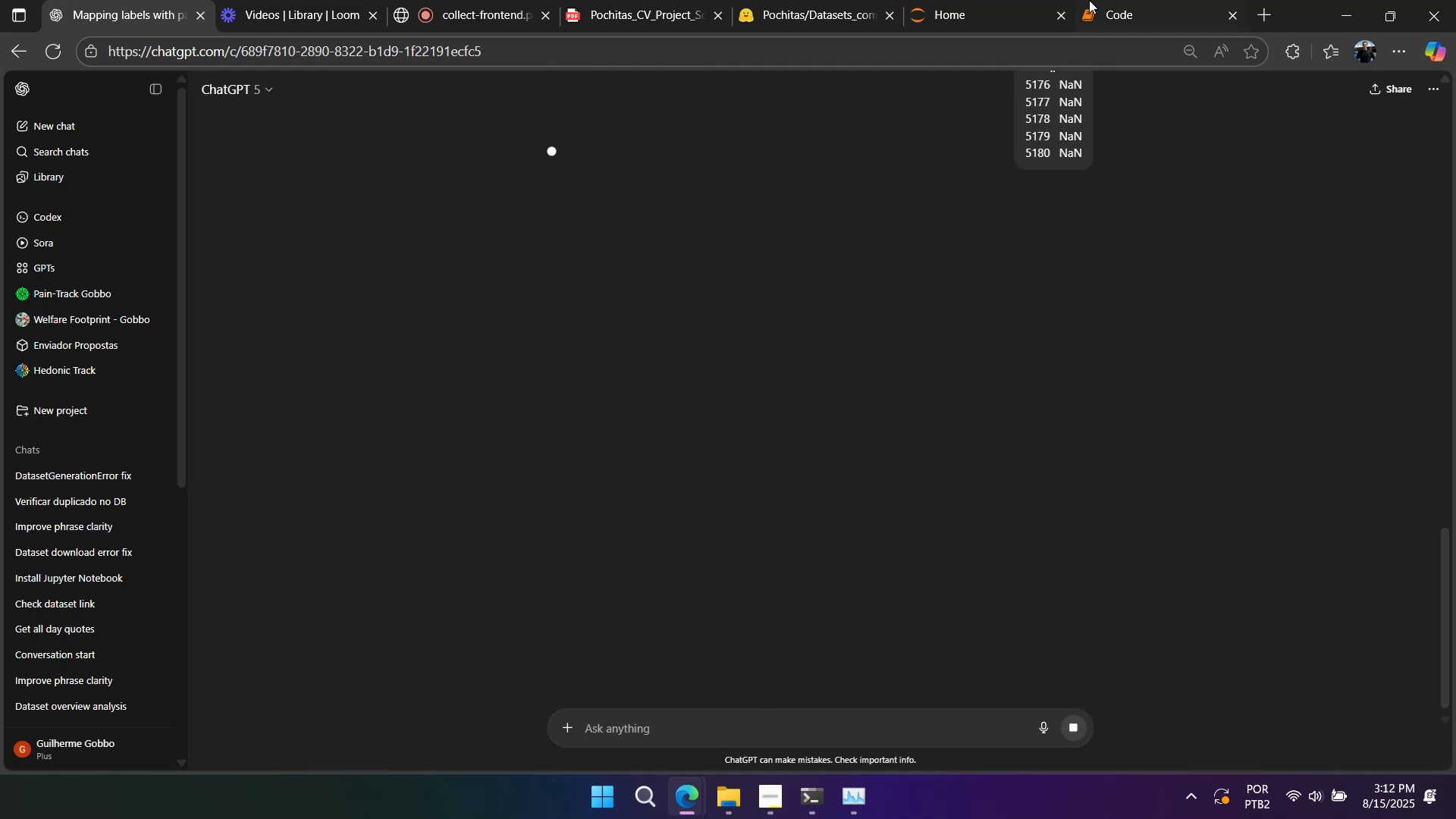 
left_click([1112, 14])
 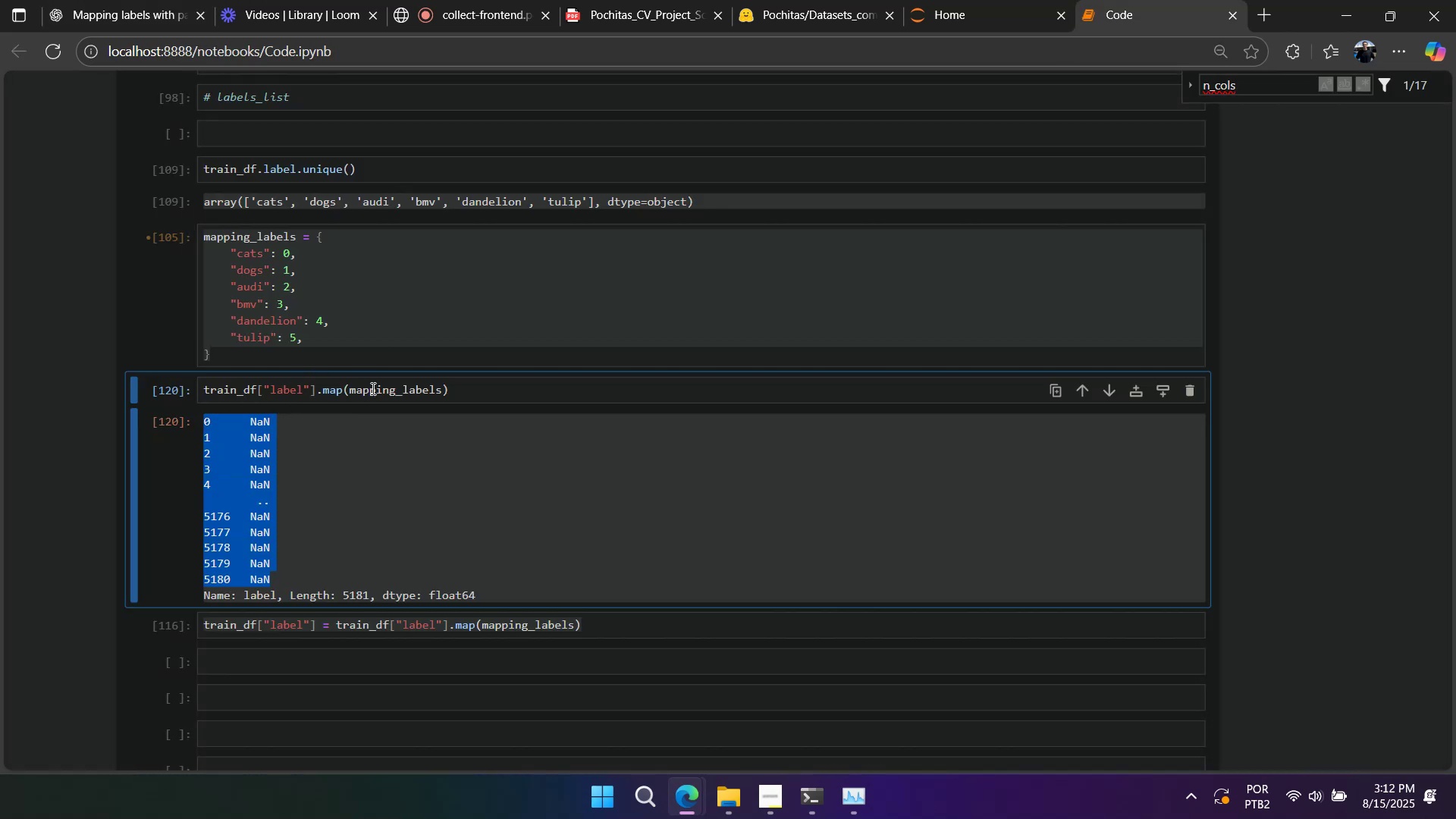 
double_click([374, 390])
 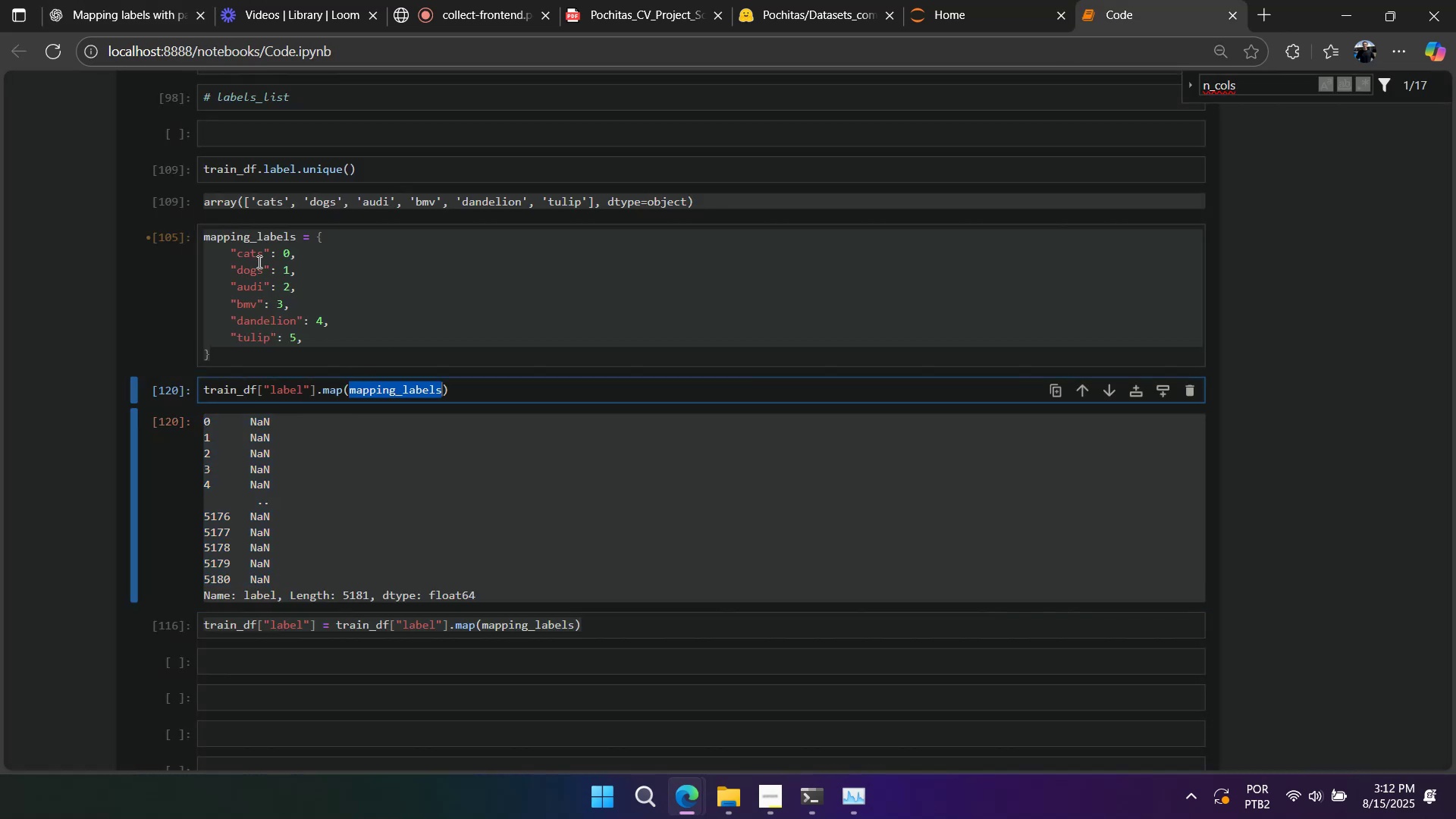 
triple_click([258, 256])
 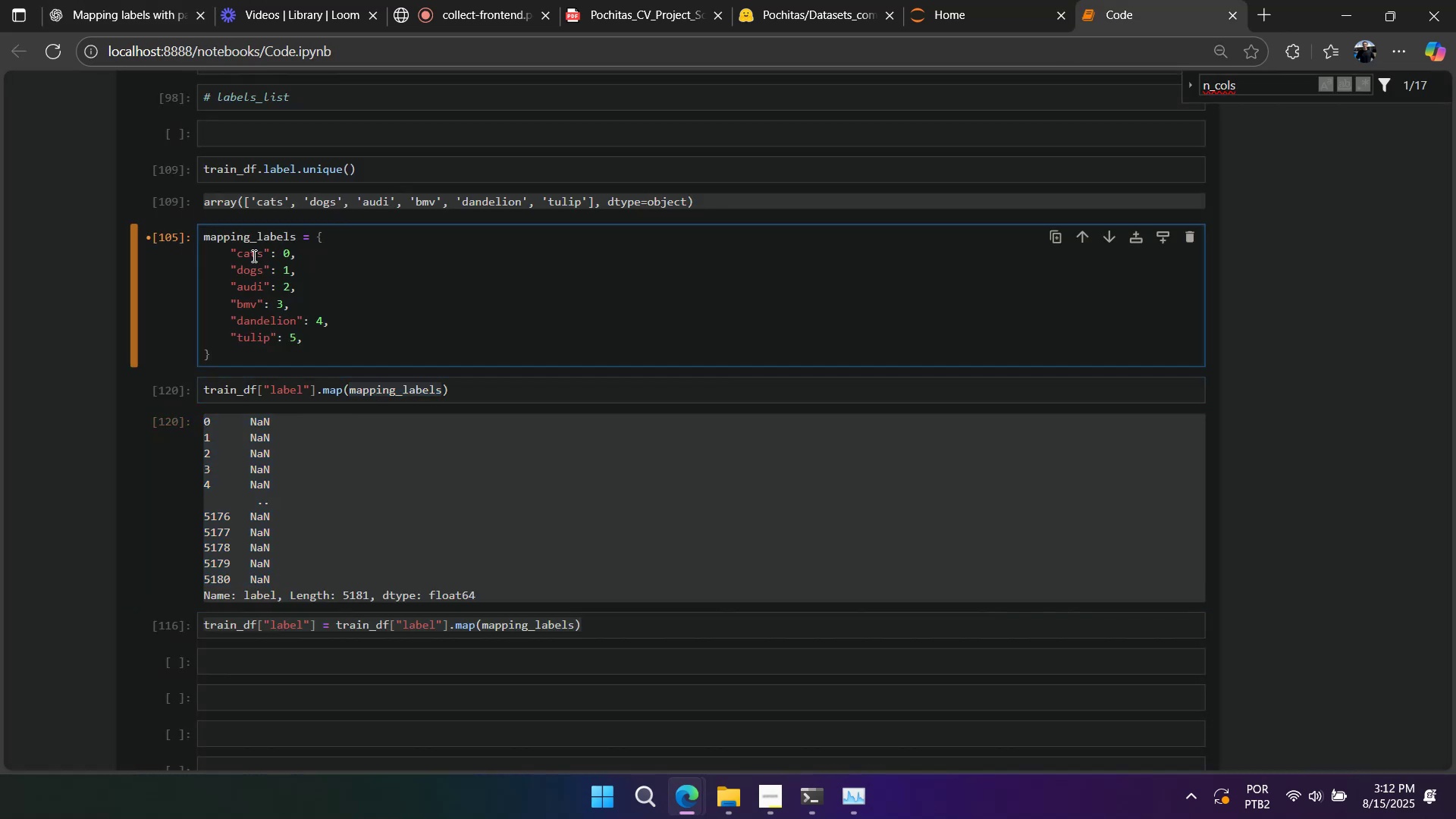 
double_click([253, 256])
 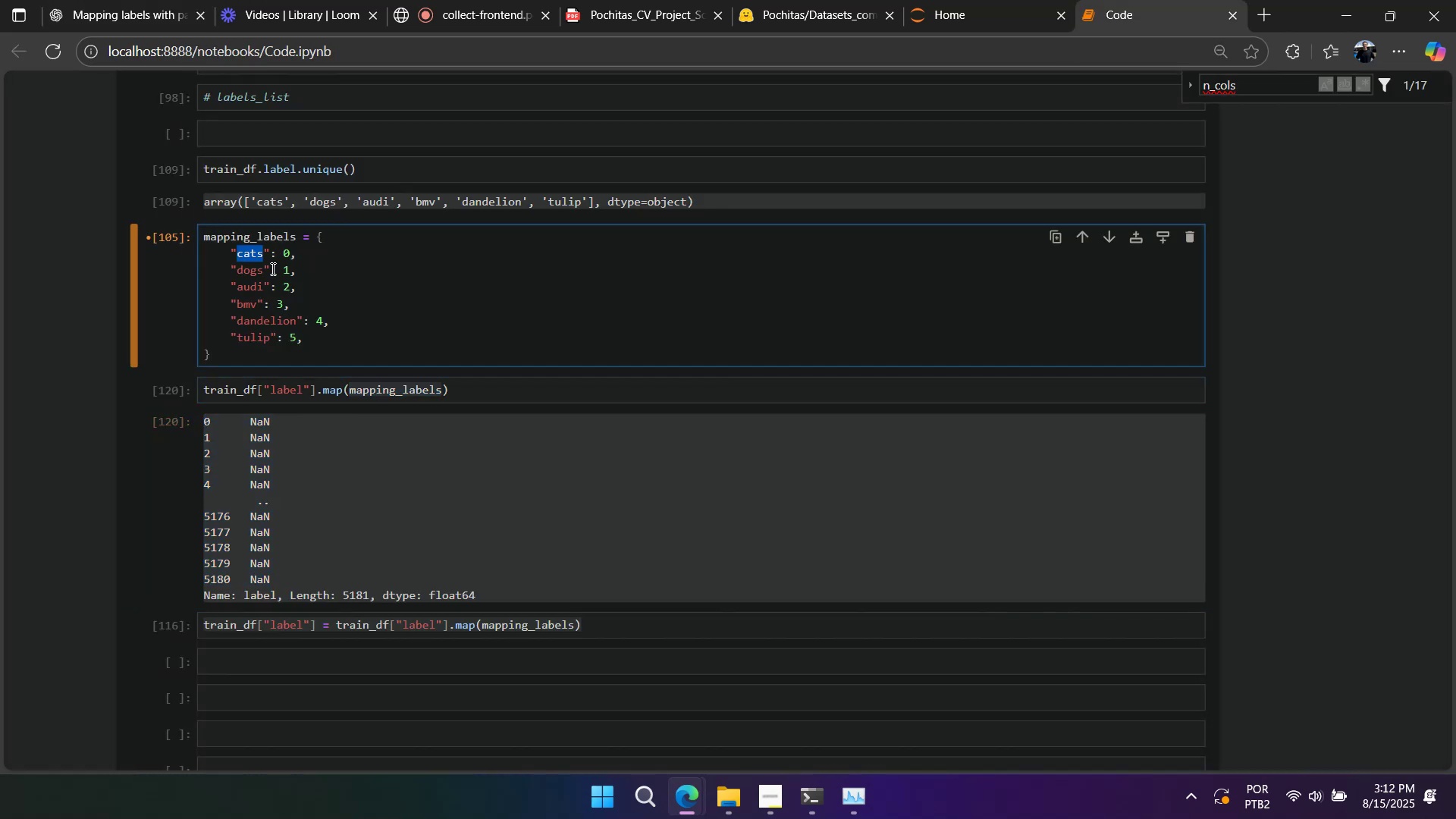 
left_click([362, 291])
 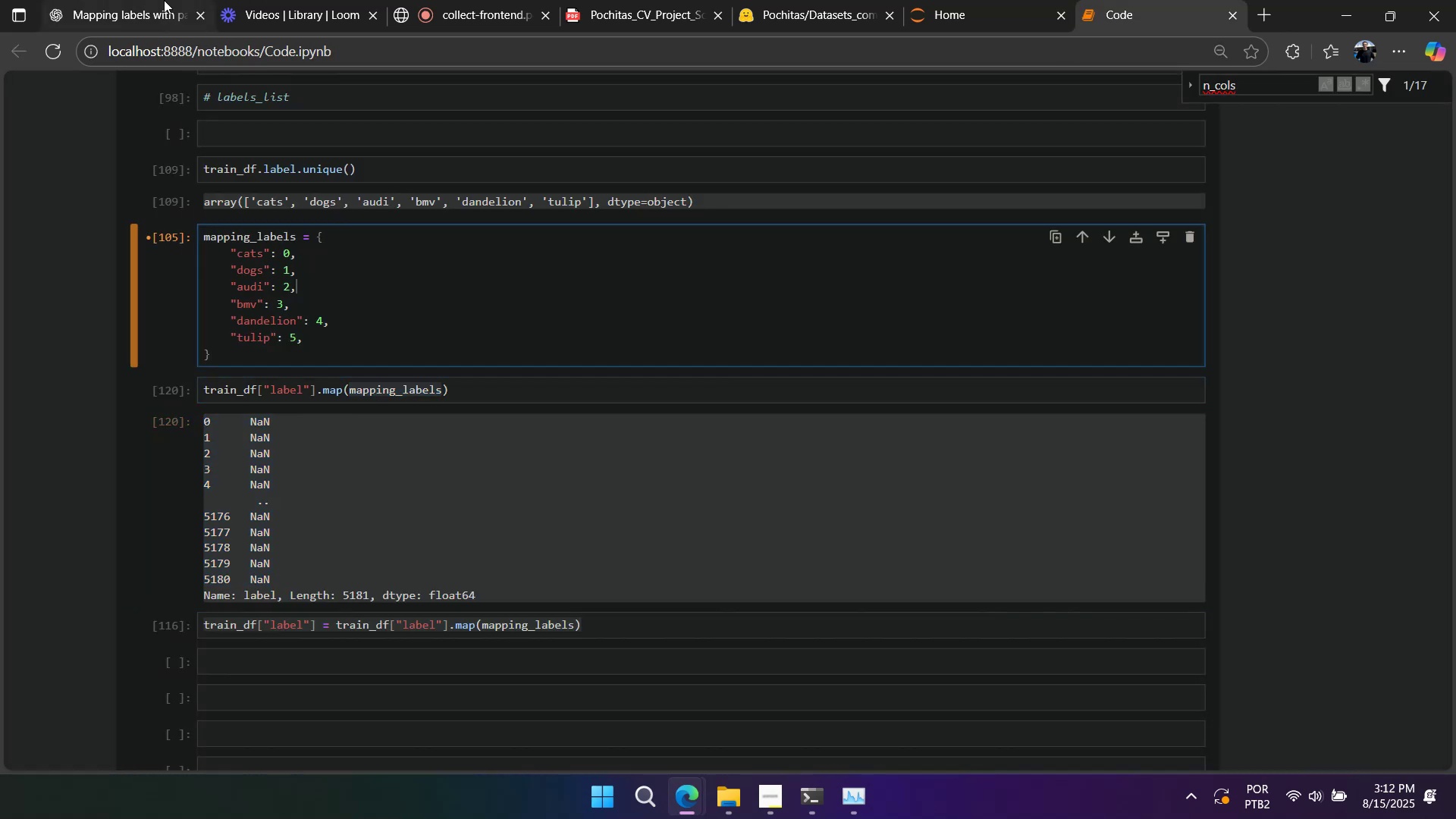 
left_click([158, 17])
 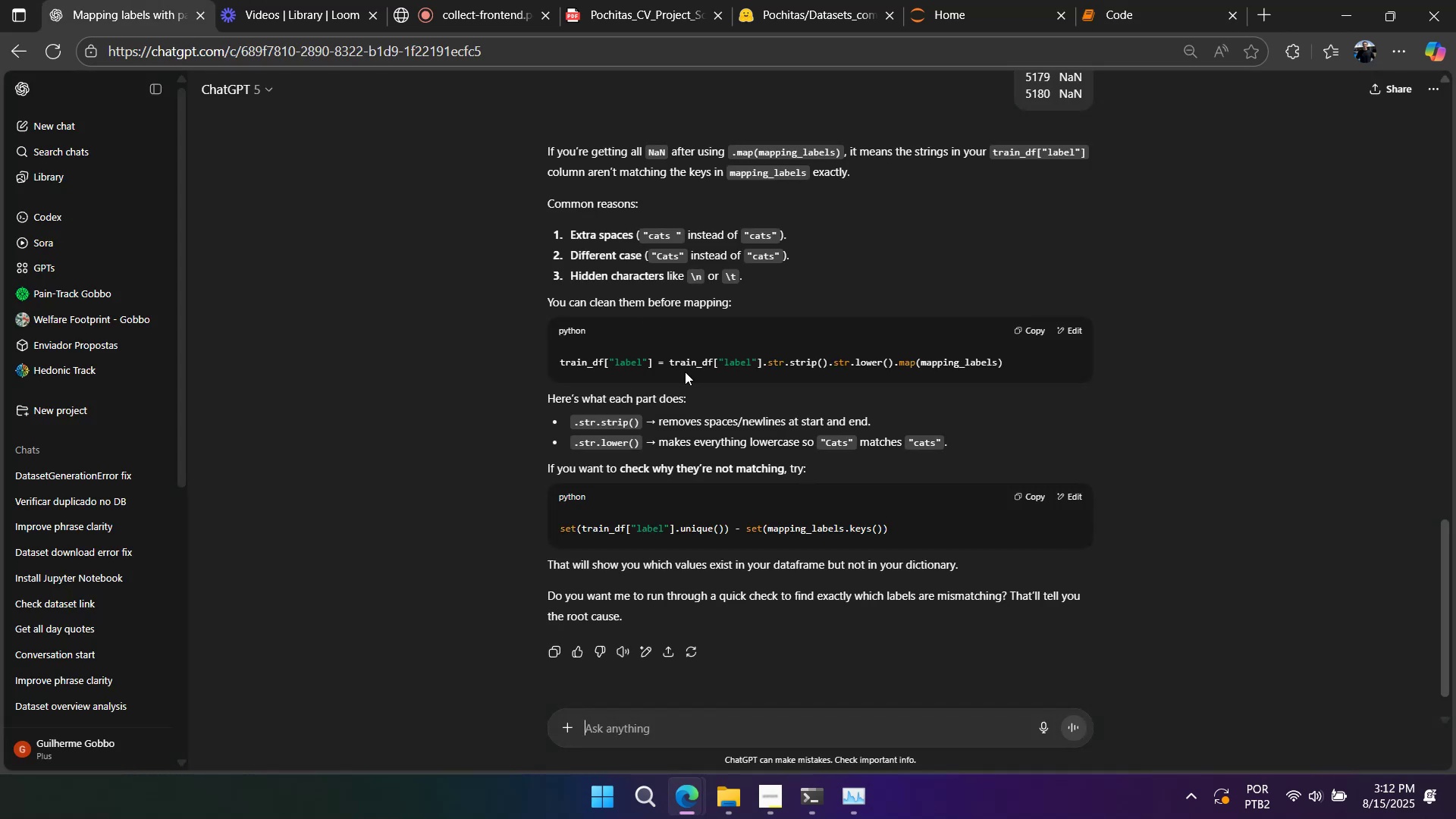 
double_click([687, 365])
 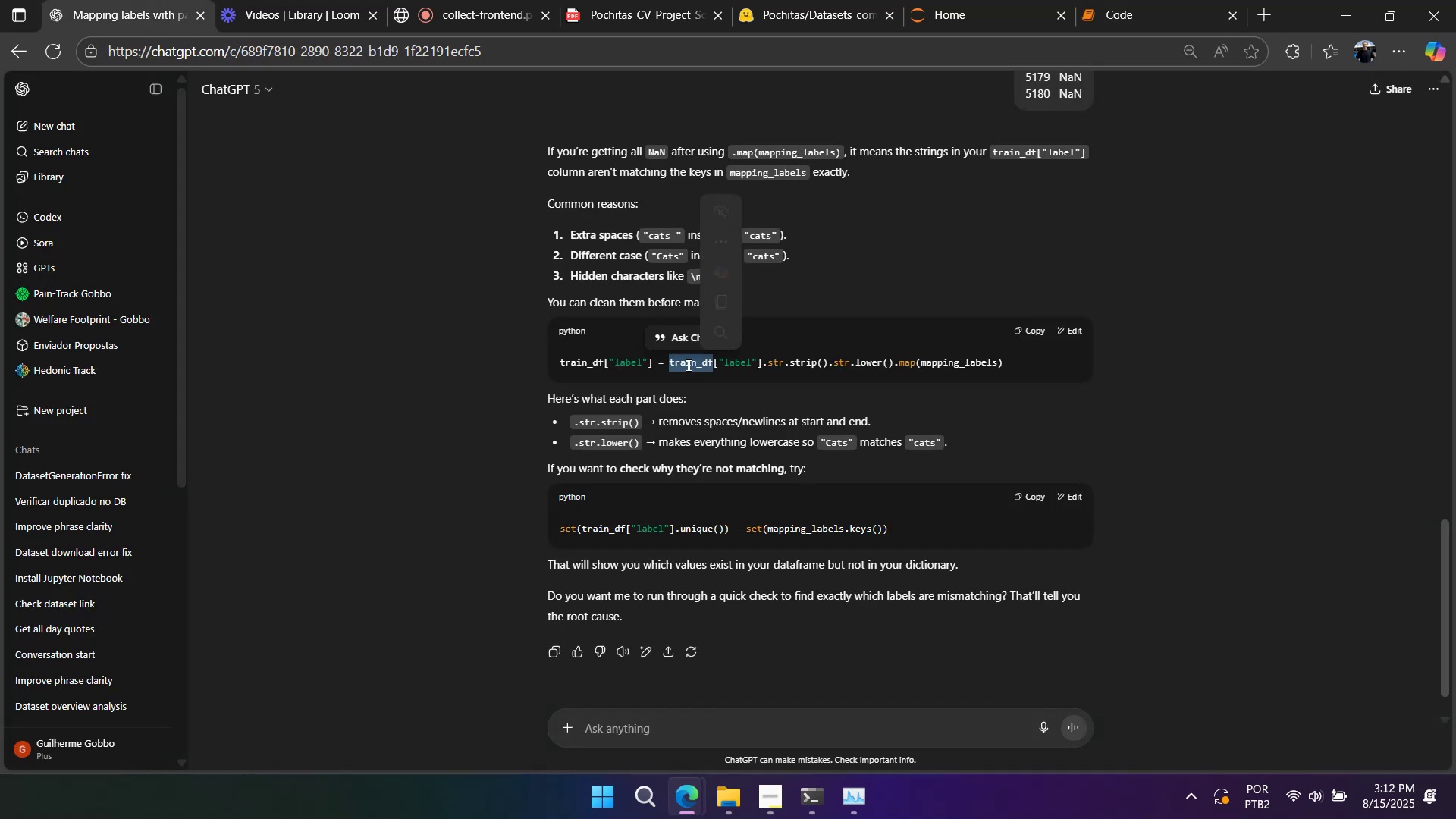 
triple_click([687, 365])
 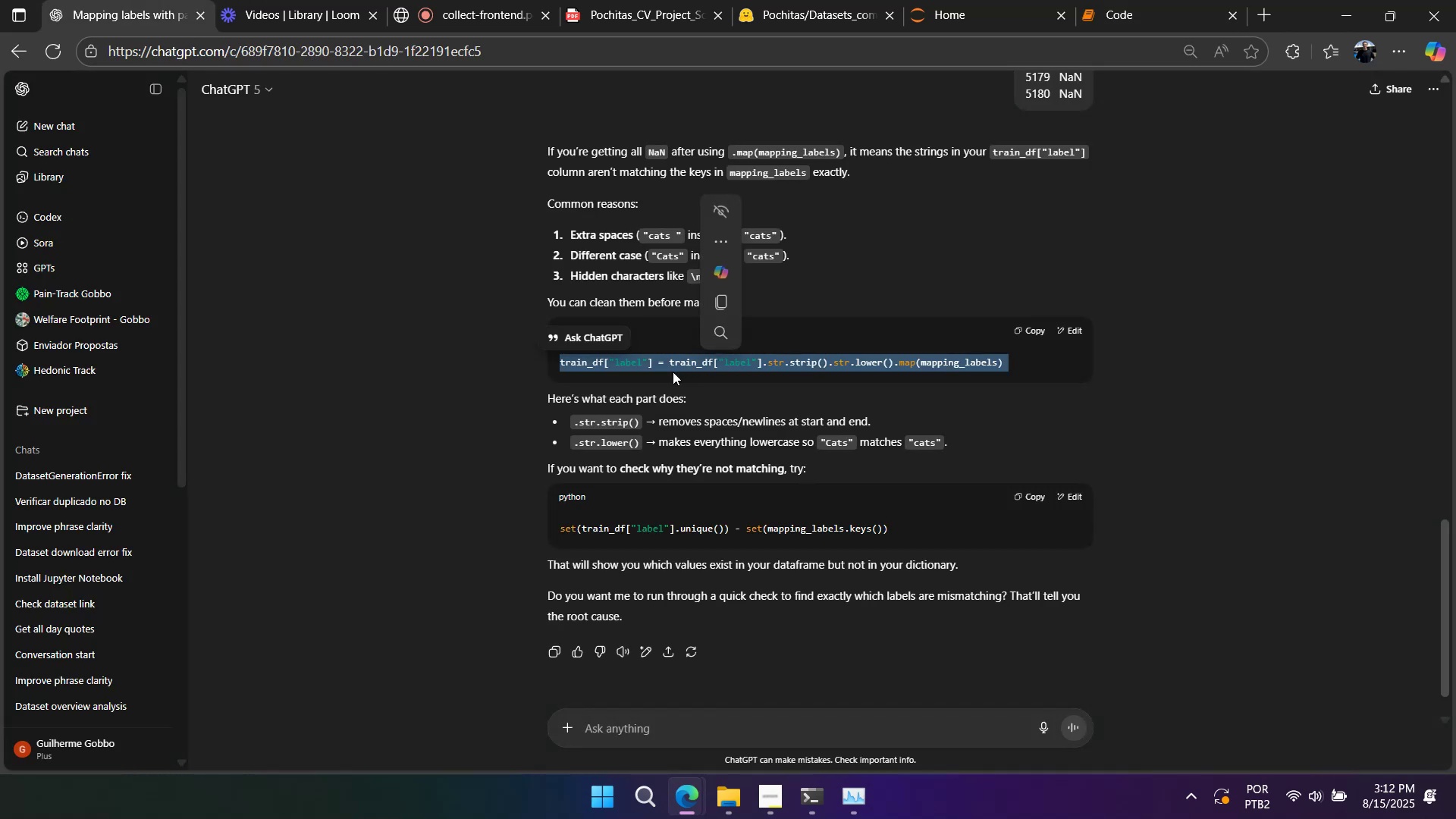 
triple_click([673, 372])
 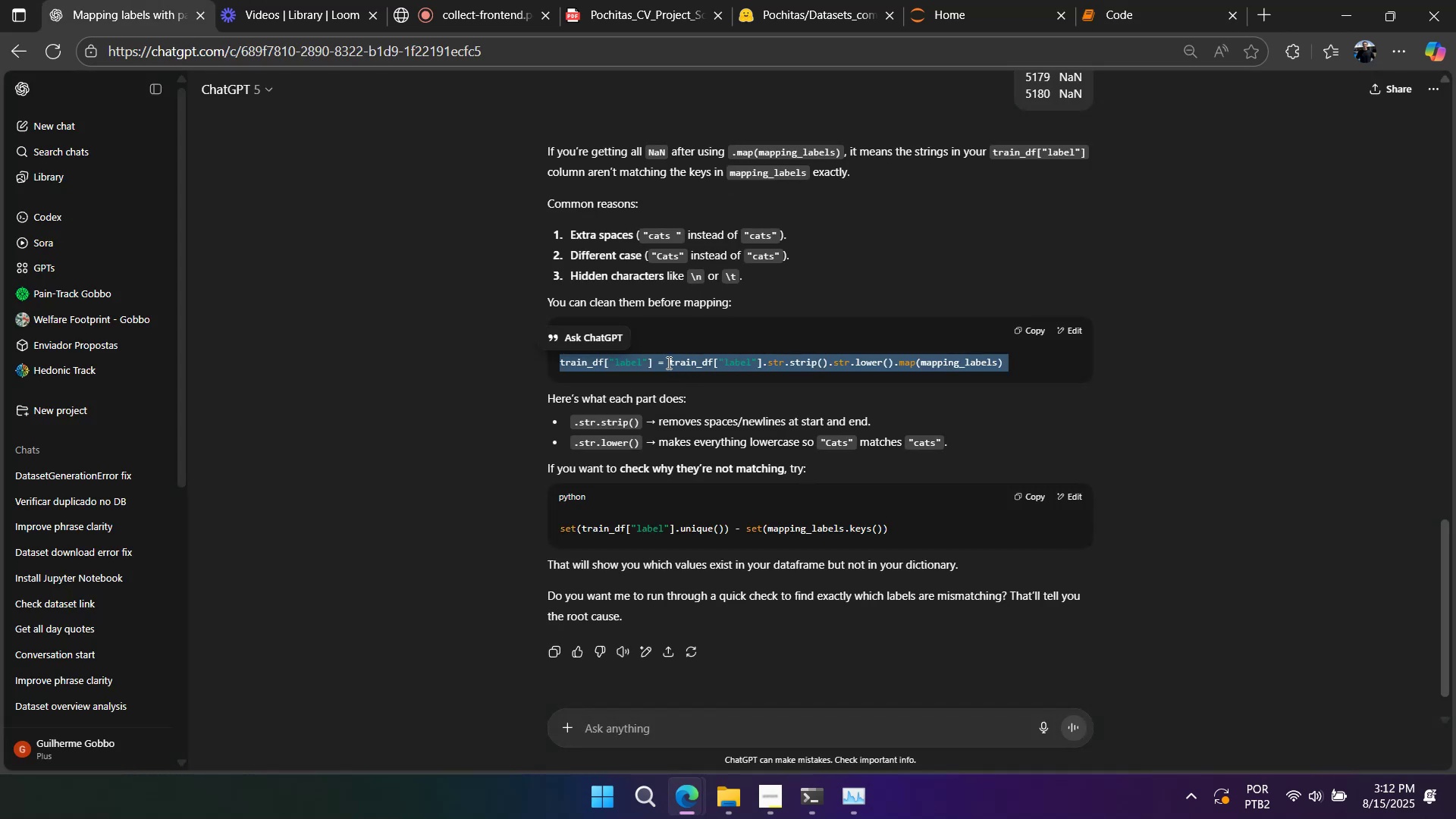 
triple_click([667, 362])
 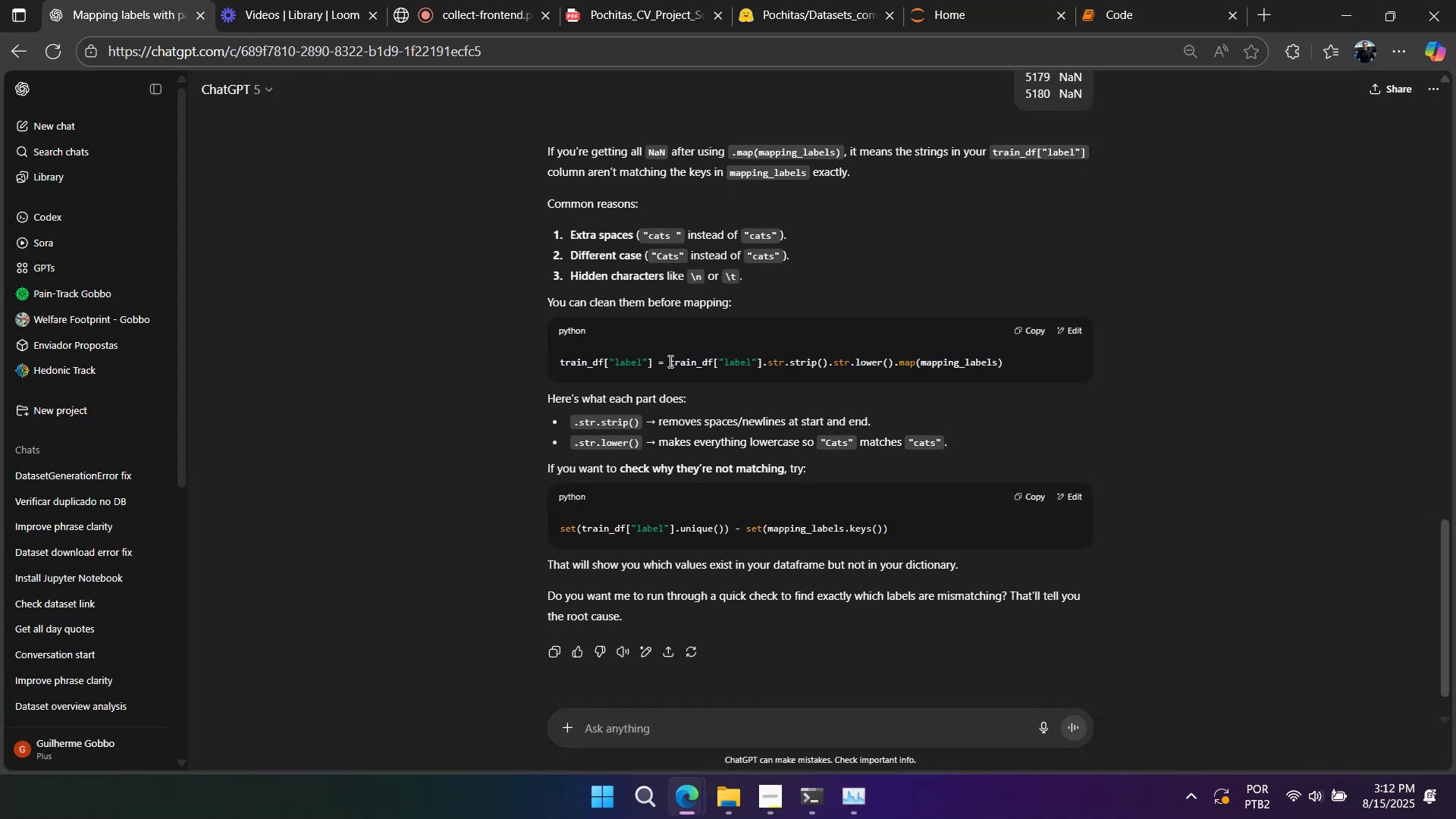 
left_click_drag(start_coordinate=[668, 361], to_coordinate=[1104, 367])
 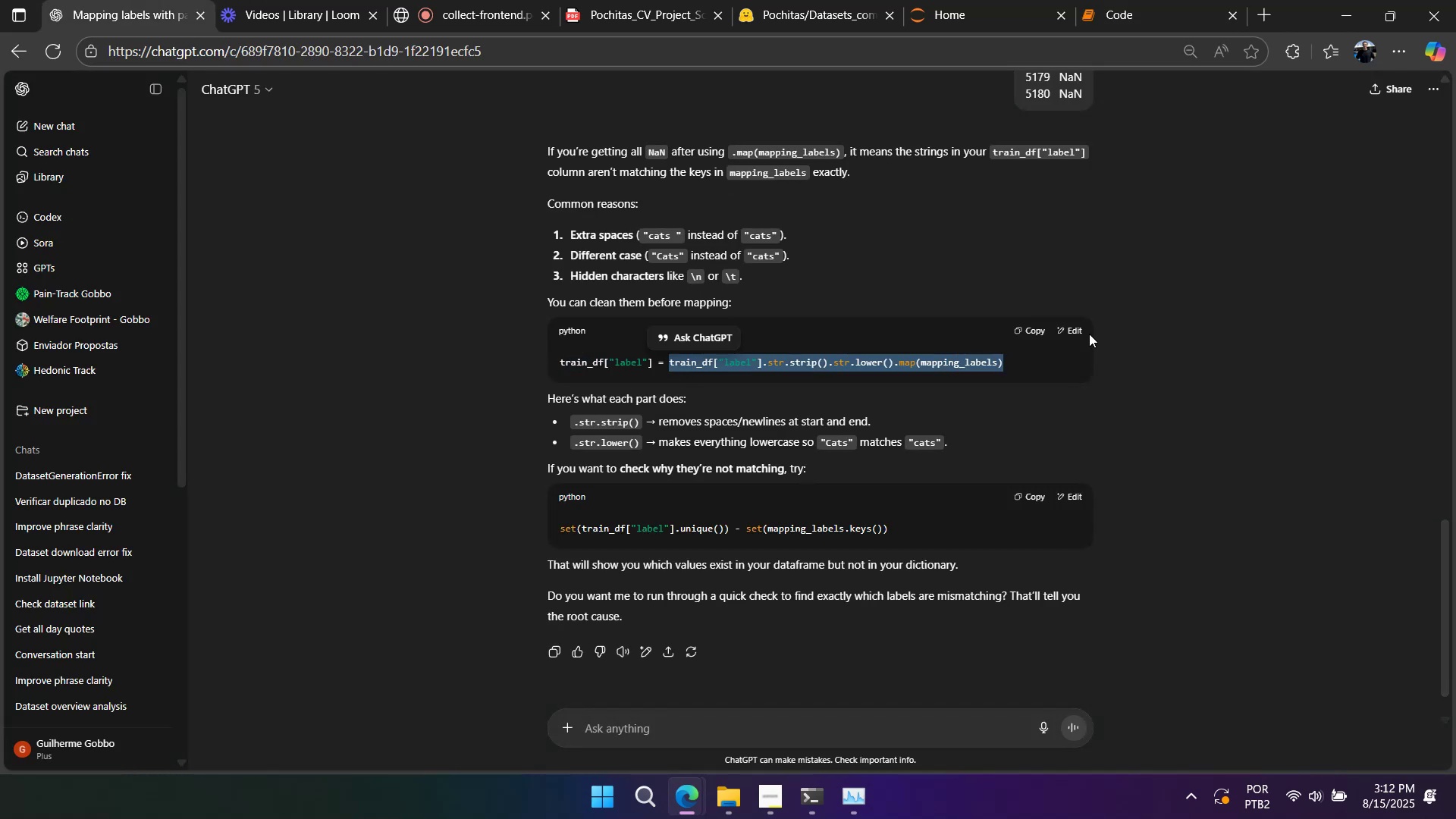 
key(Control+ControlLeft)
 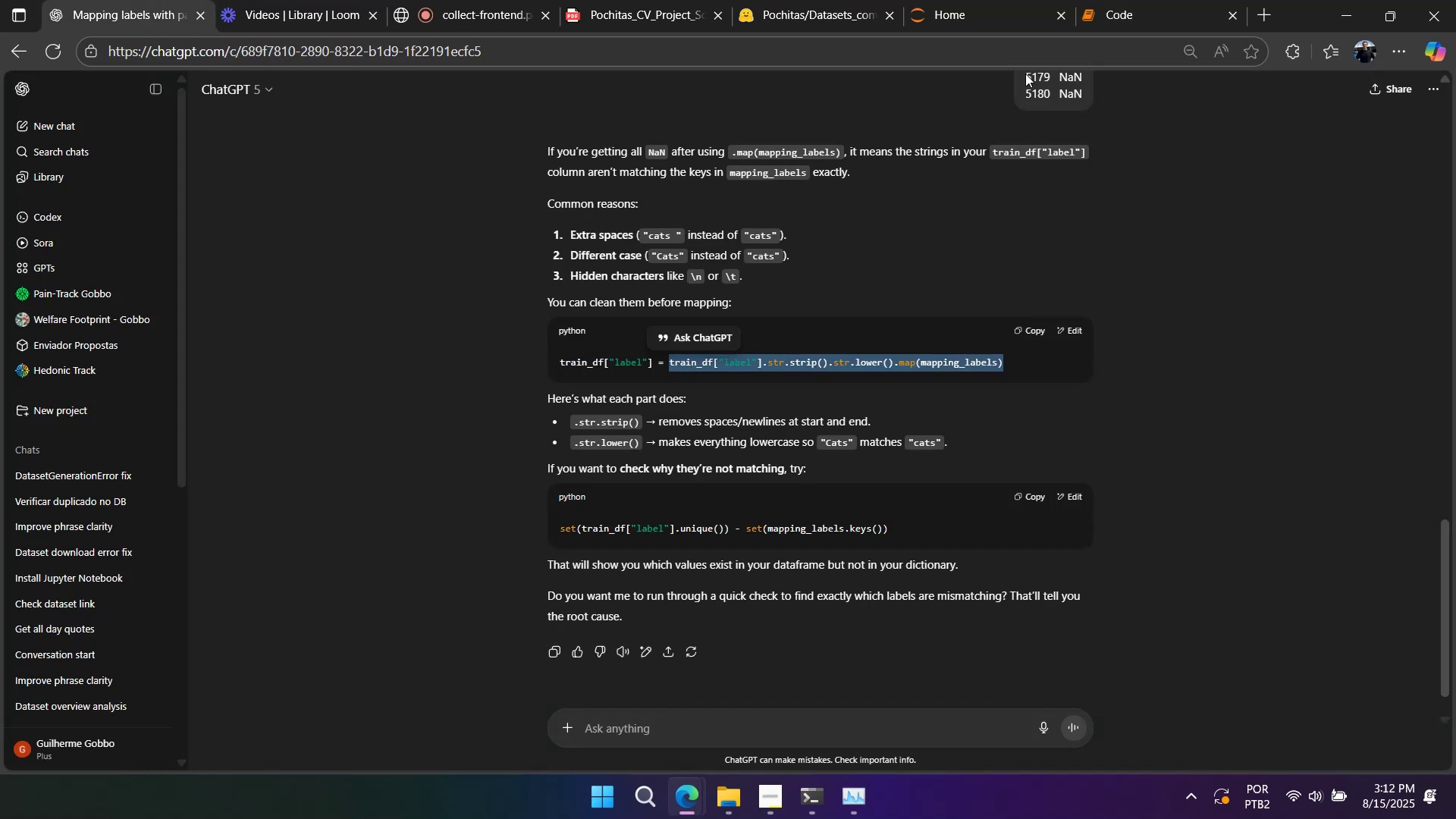 
key(Control+C)
 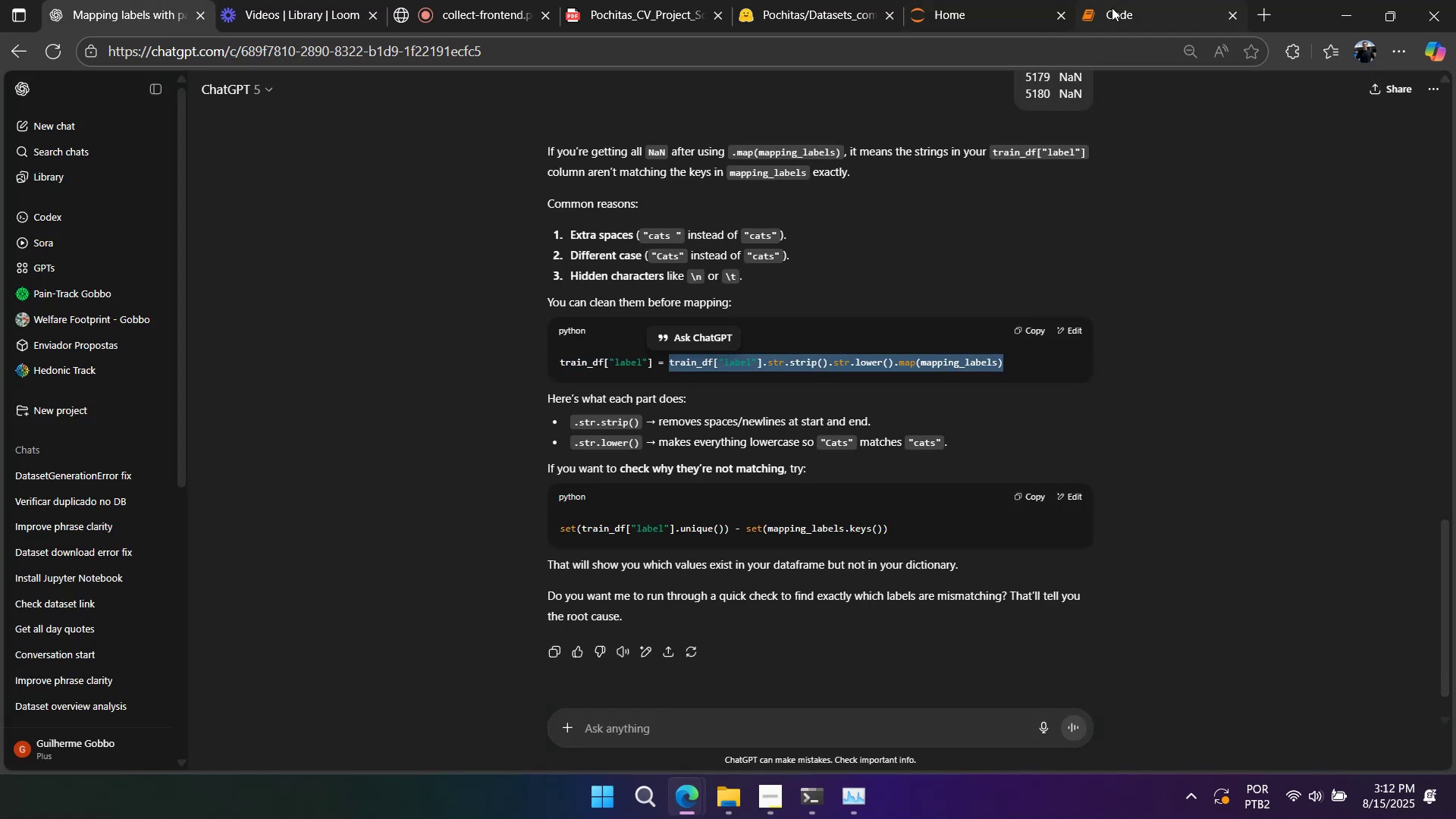 
left_click([1112, 8])
 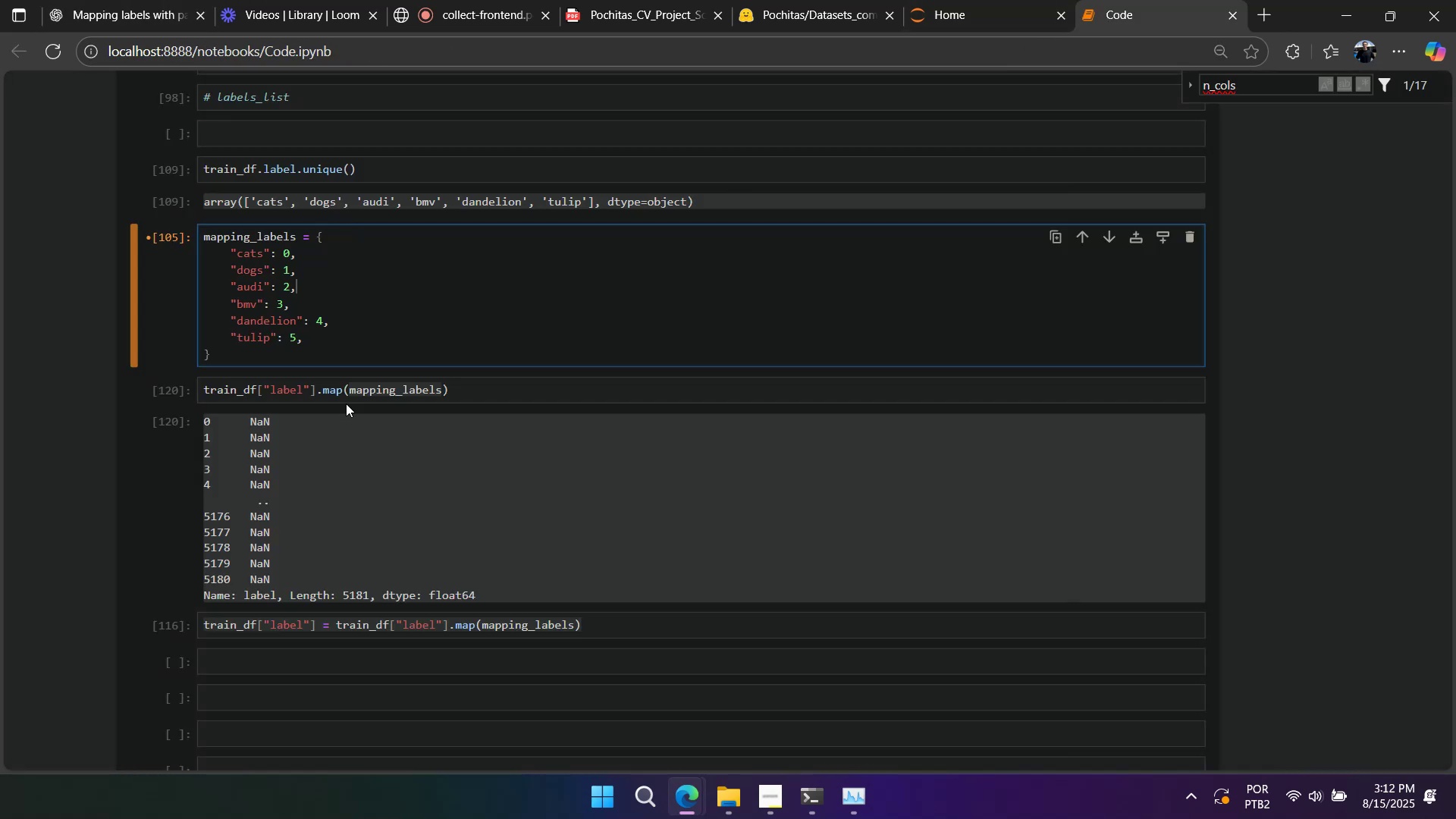 
left_click([350, 392])
 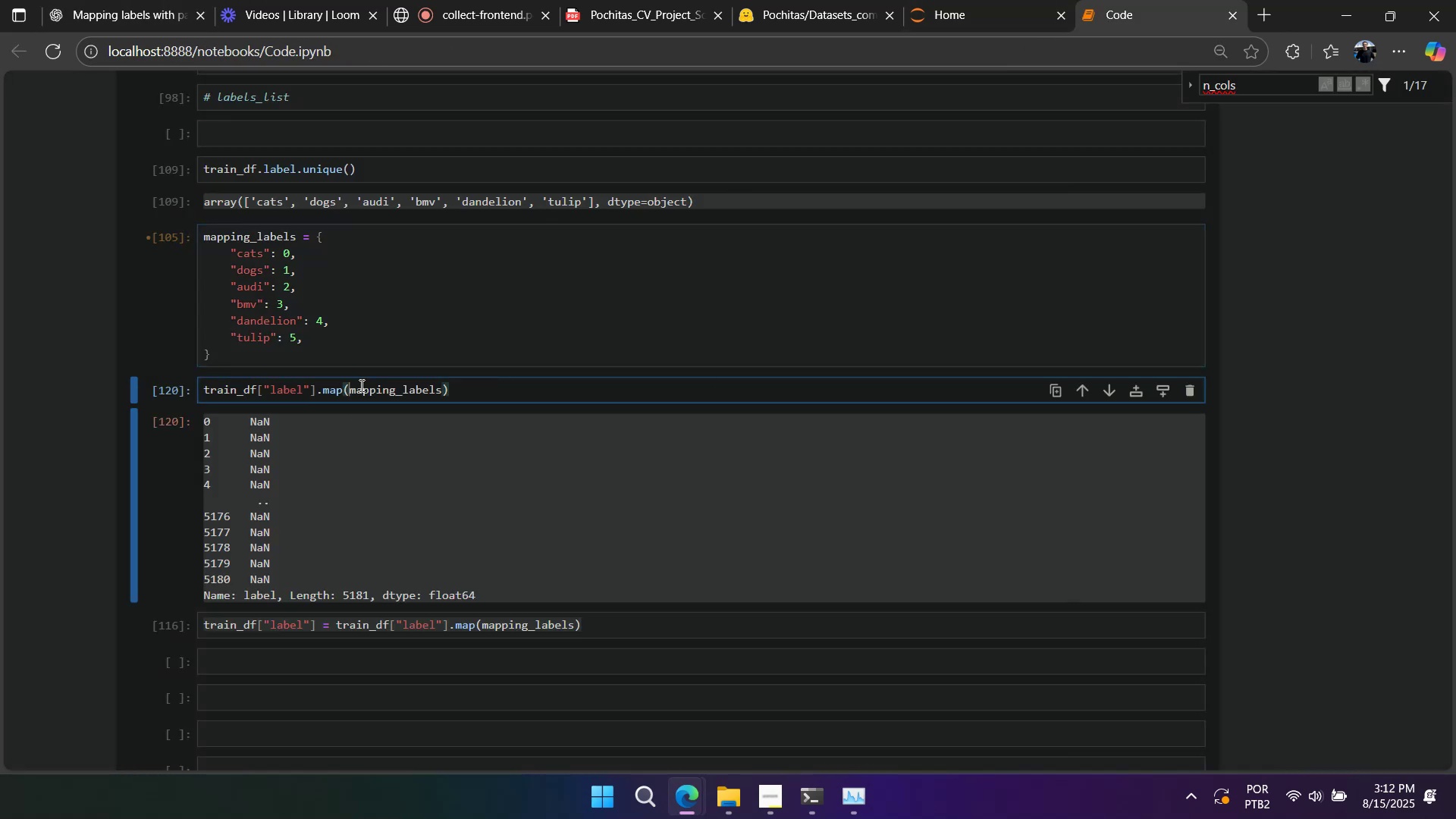 
key(Control+ControlLeft)
 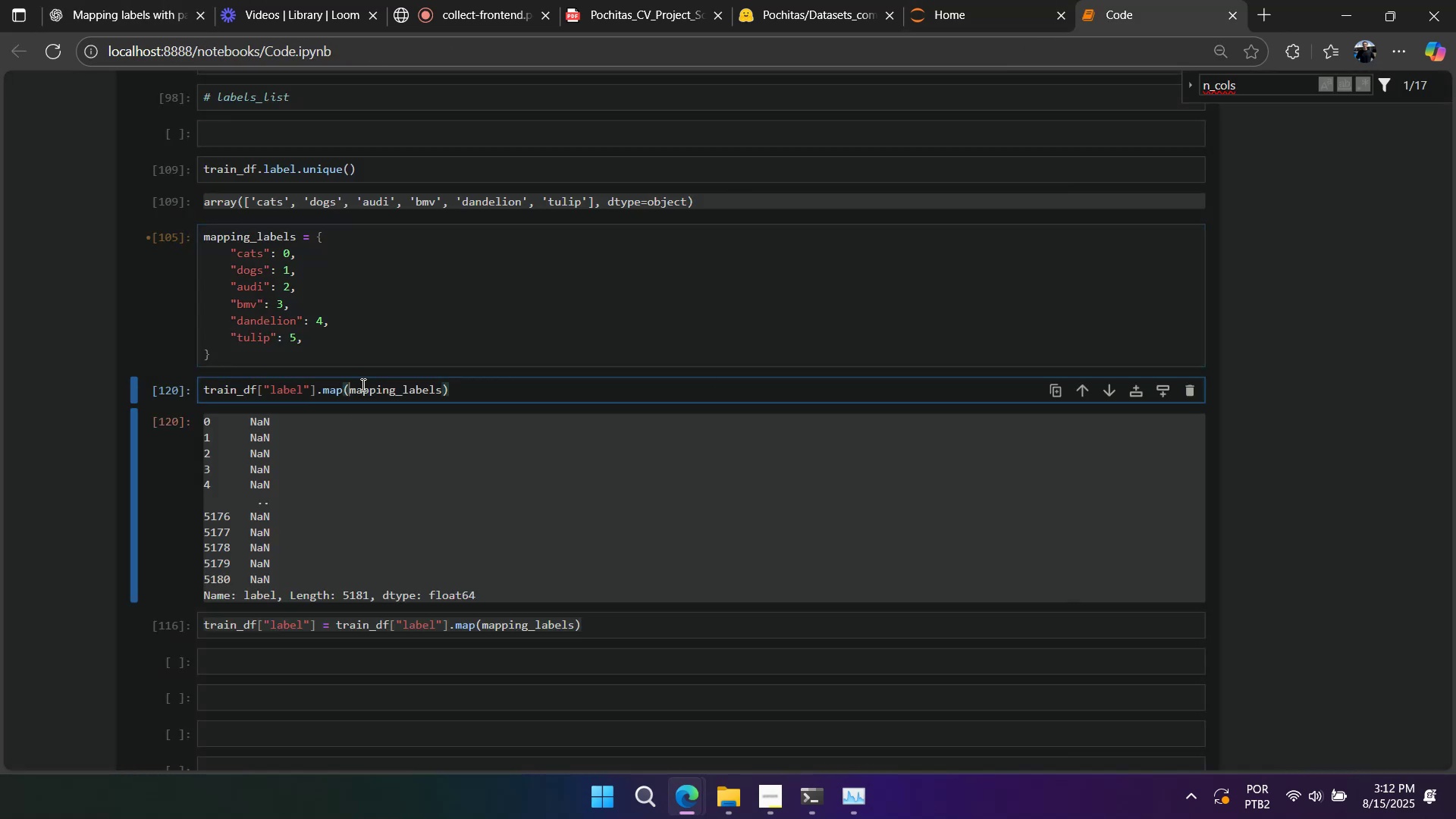 
key(Control+A)
 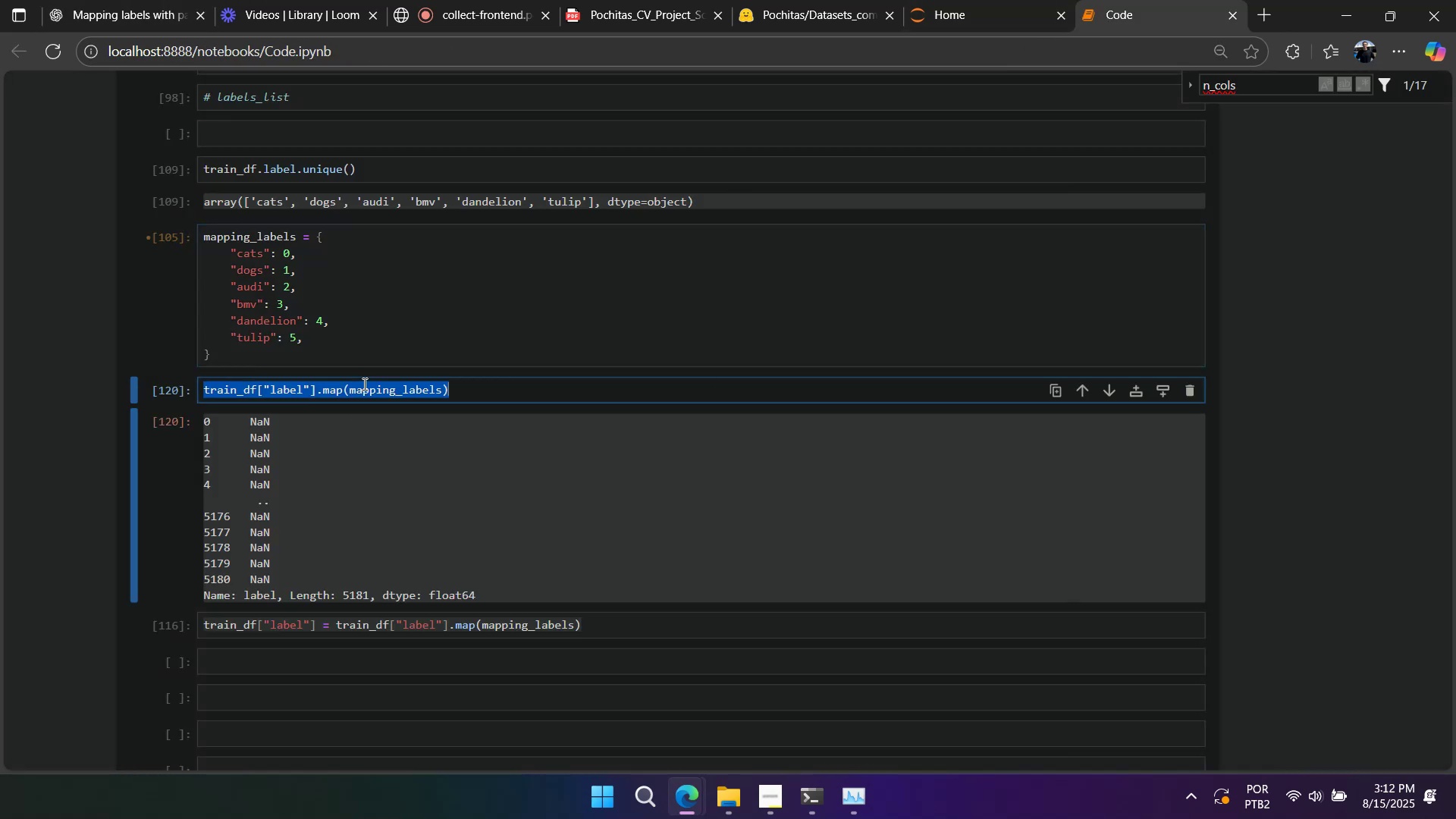 
key(Control+V)
 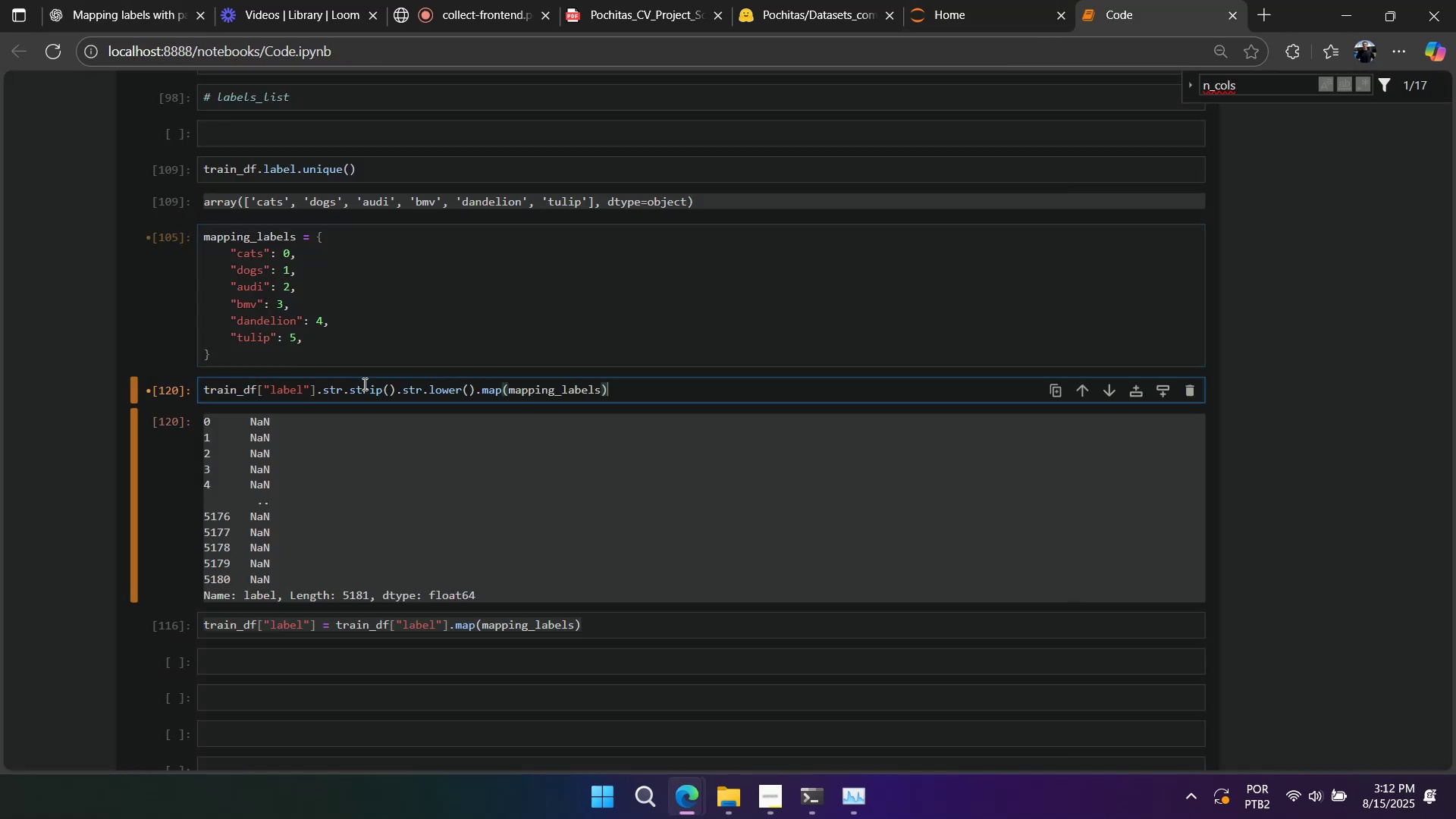 
key(Shift+Enter)
 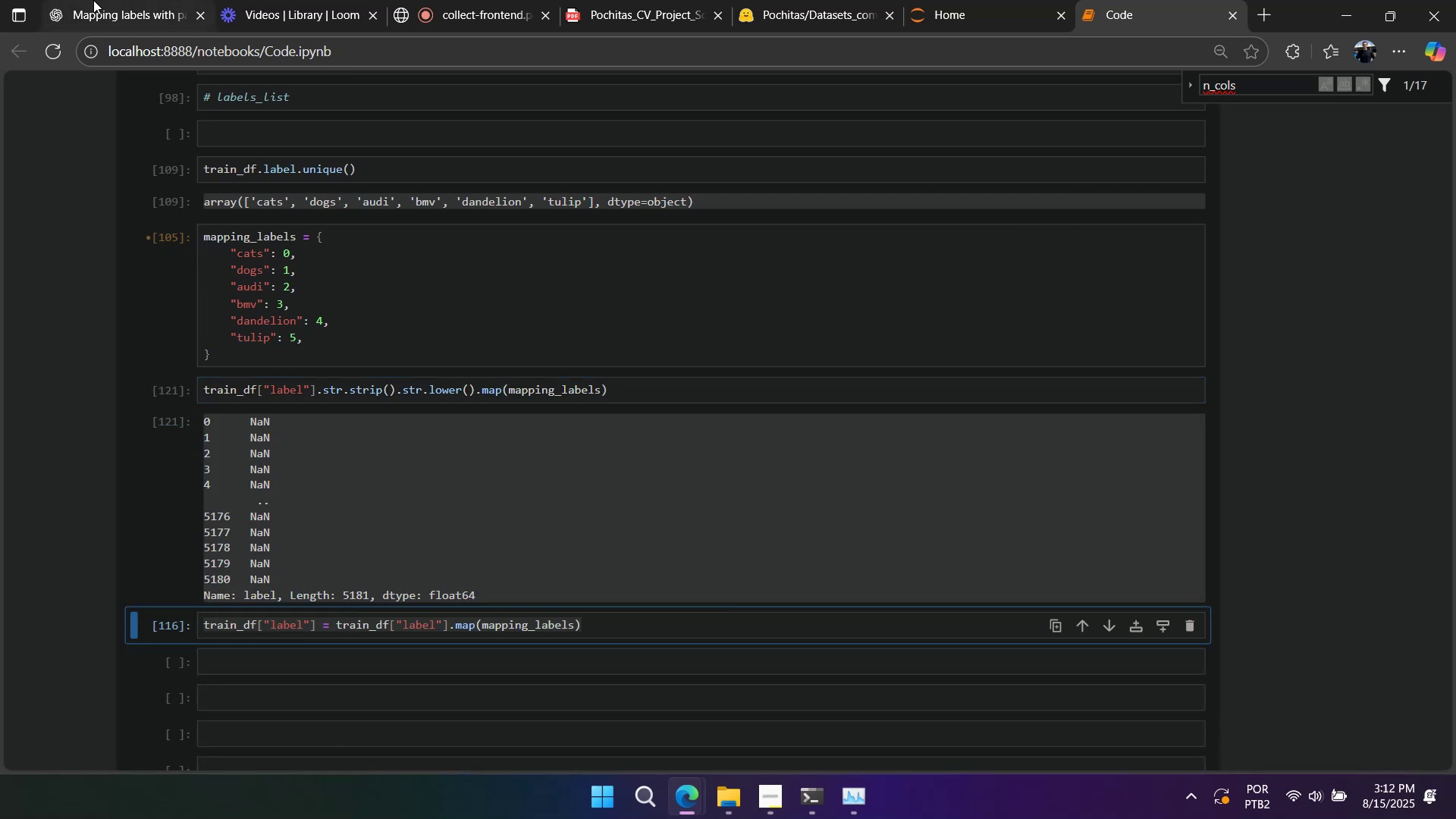 
left_click([100, 8])
 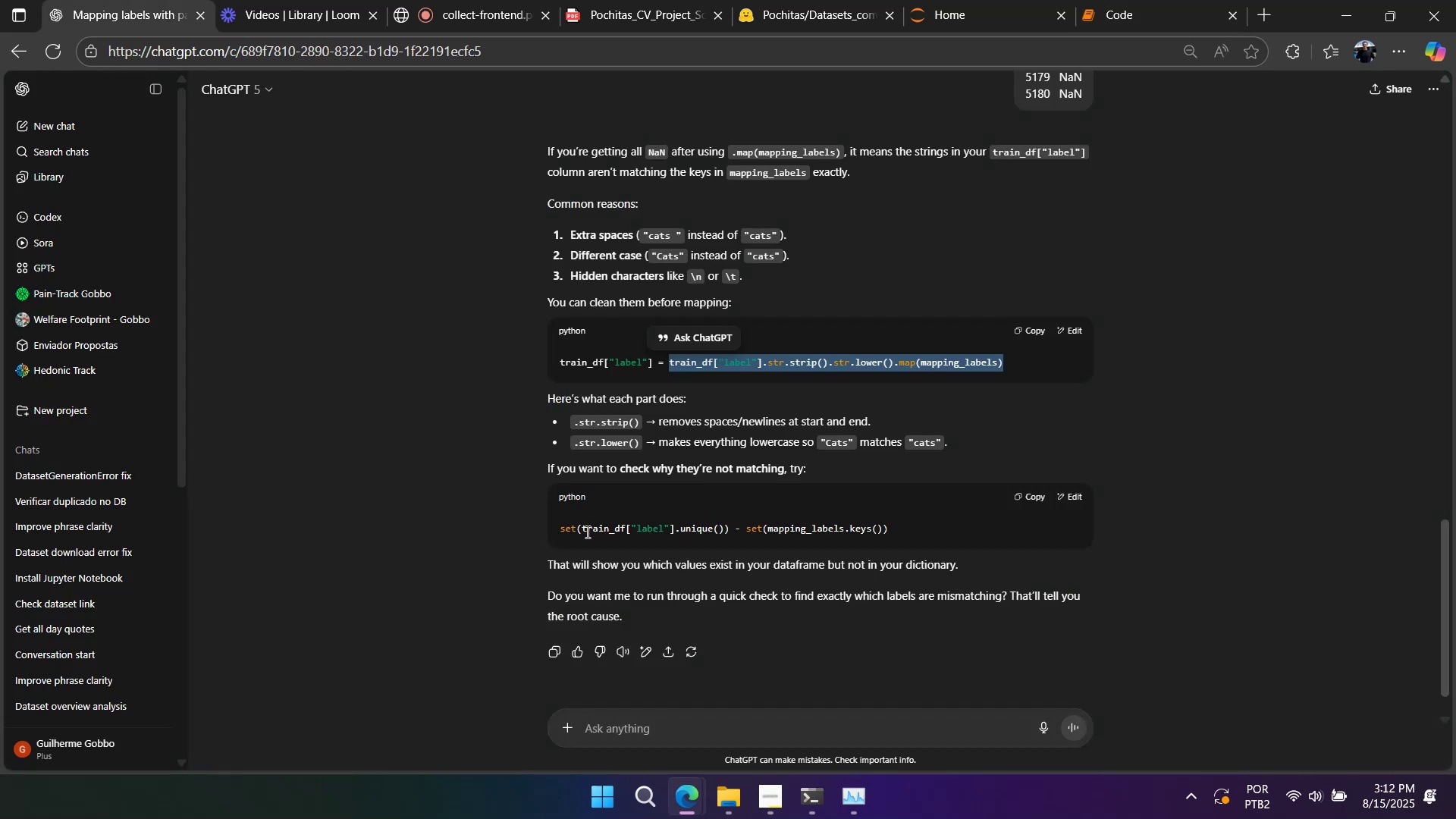 
left_click_drag(start_coordinate=[558, 532], to_coordinate=[971, 548])
 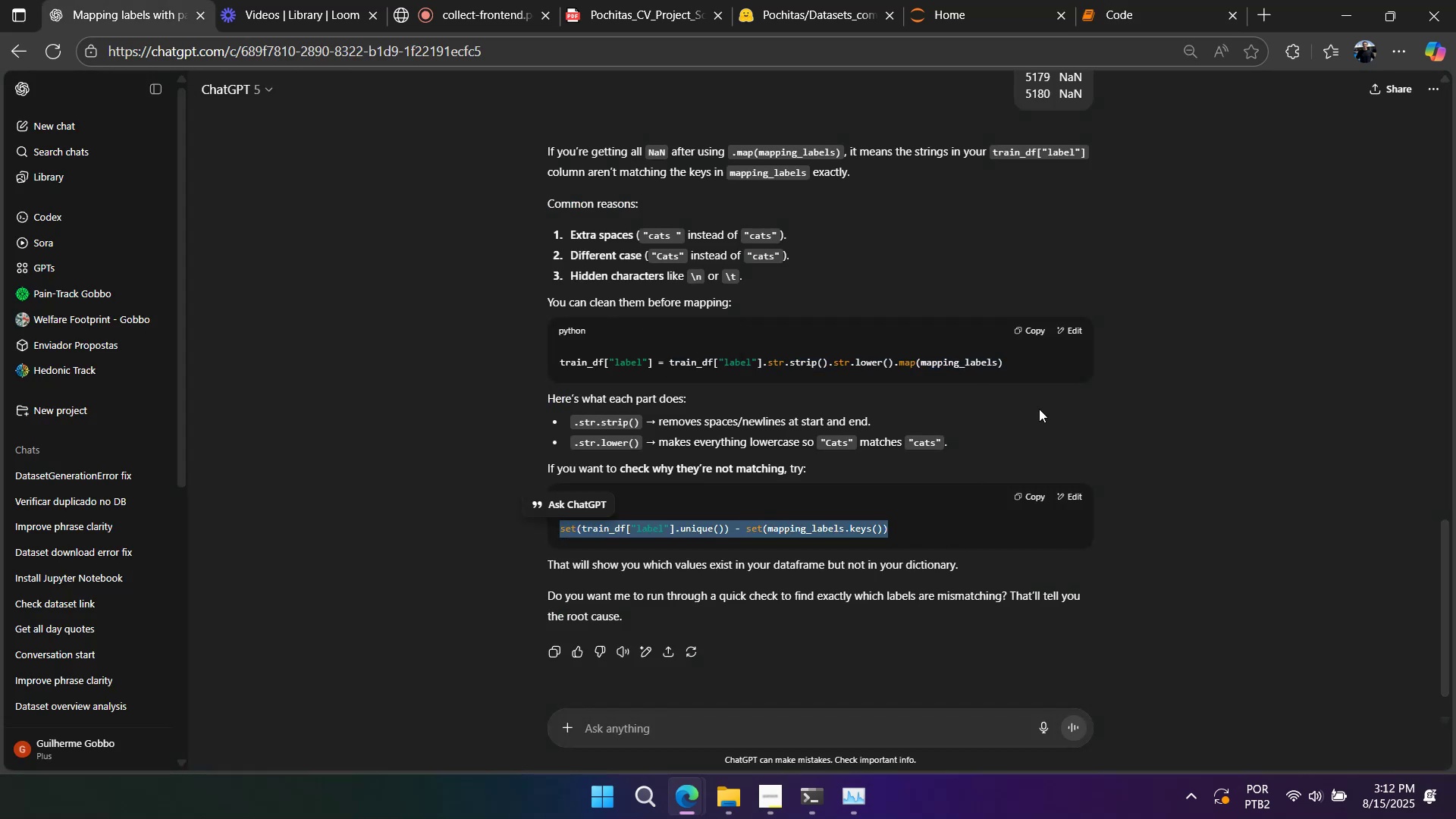 
key(Control+C)
 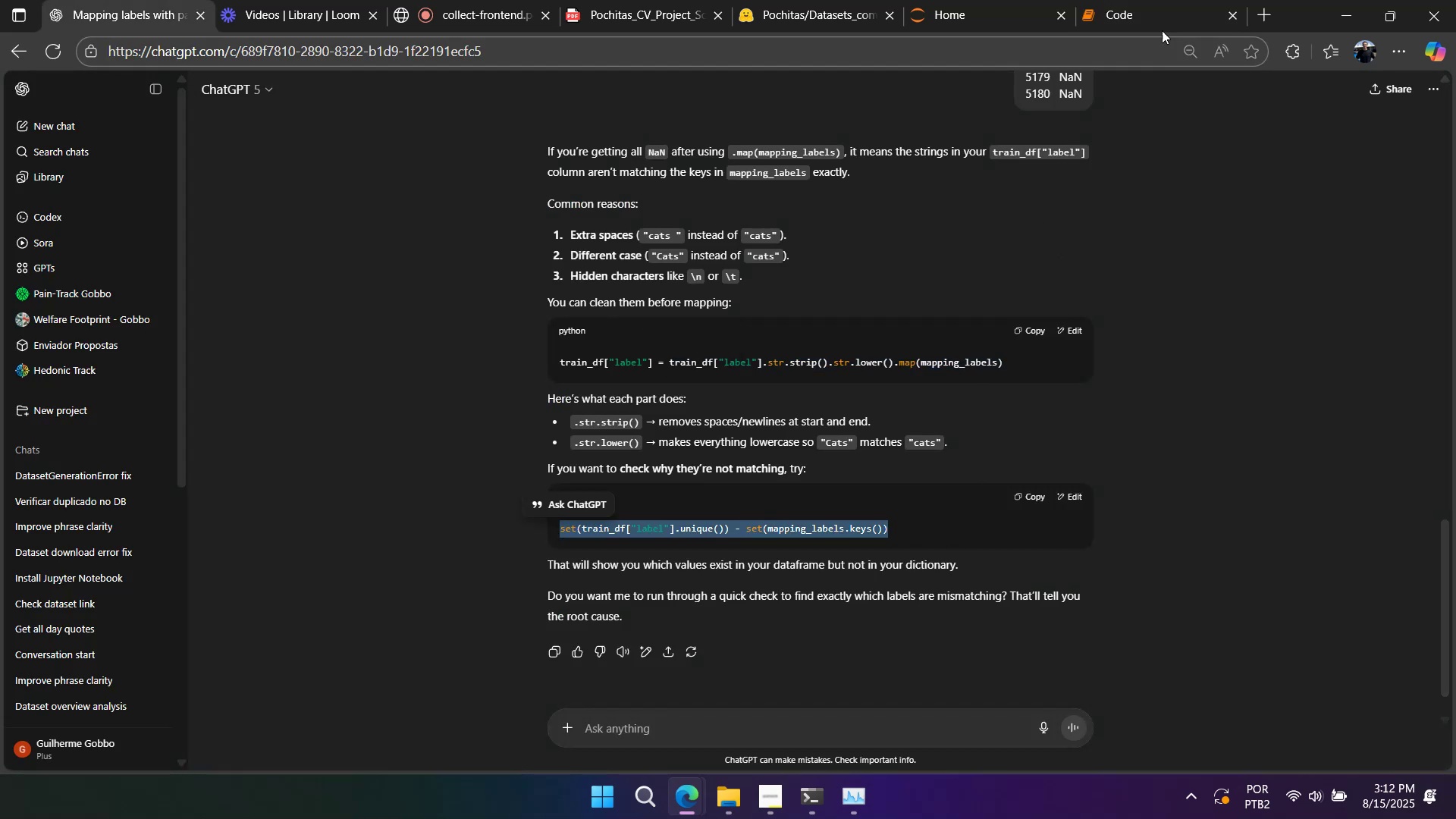 
left_click([1169, 23])
 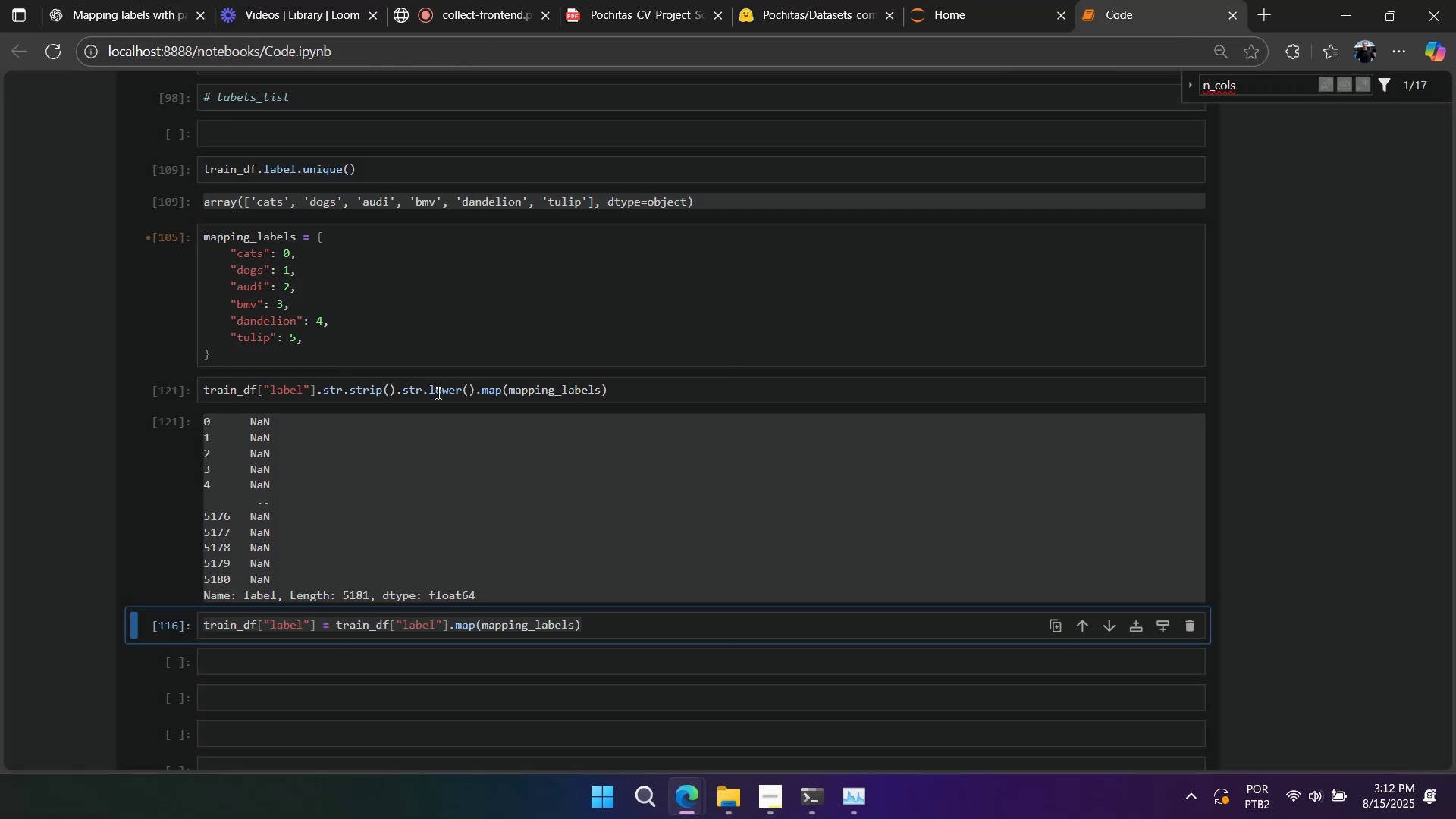 
left_click([430, 394])
 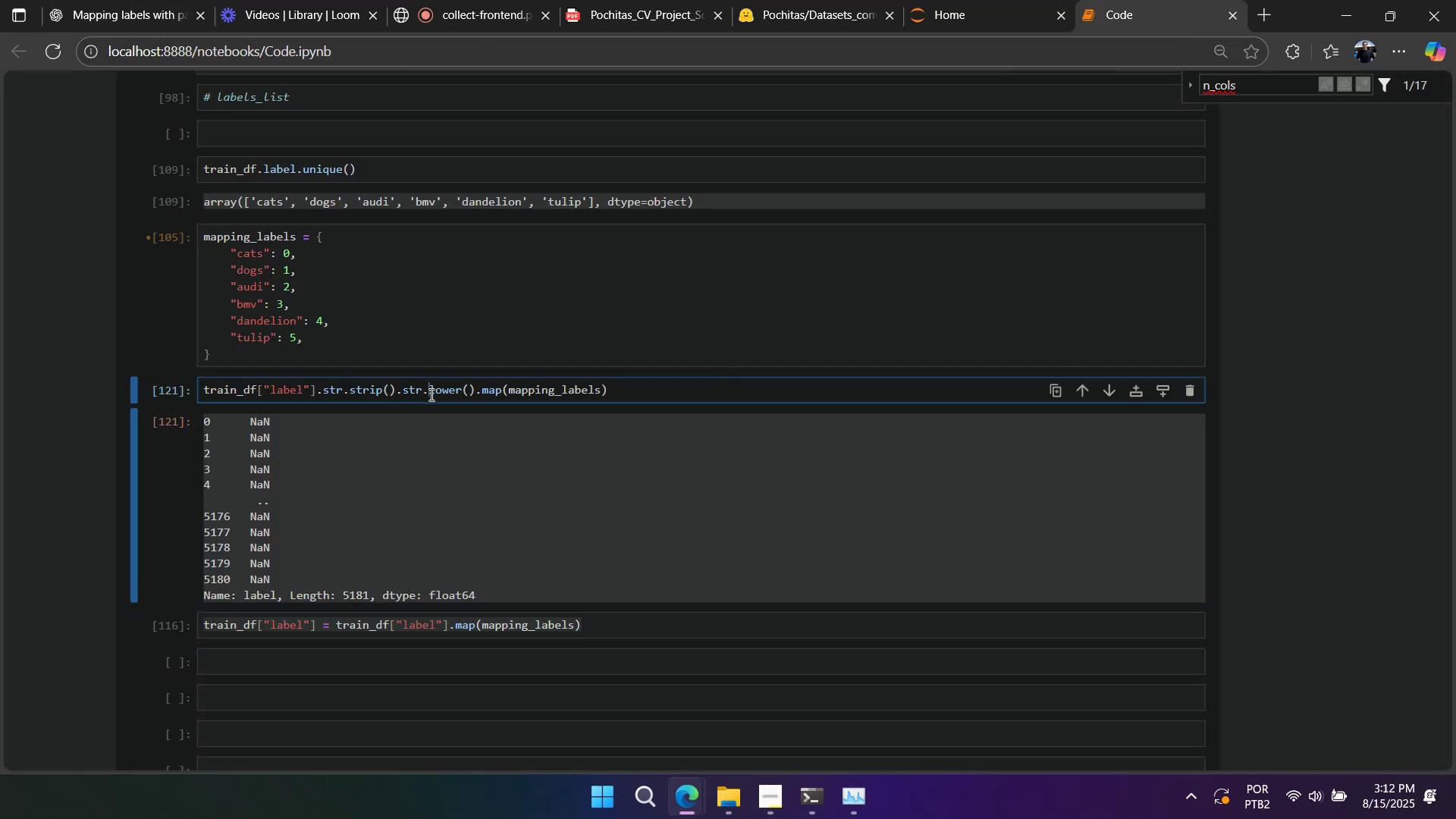 
key(Control+A)
 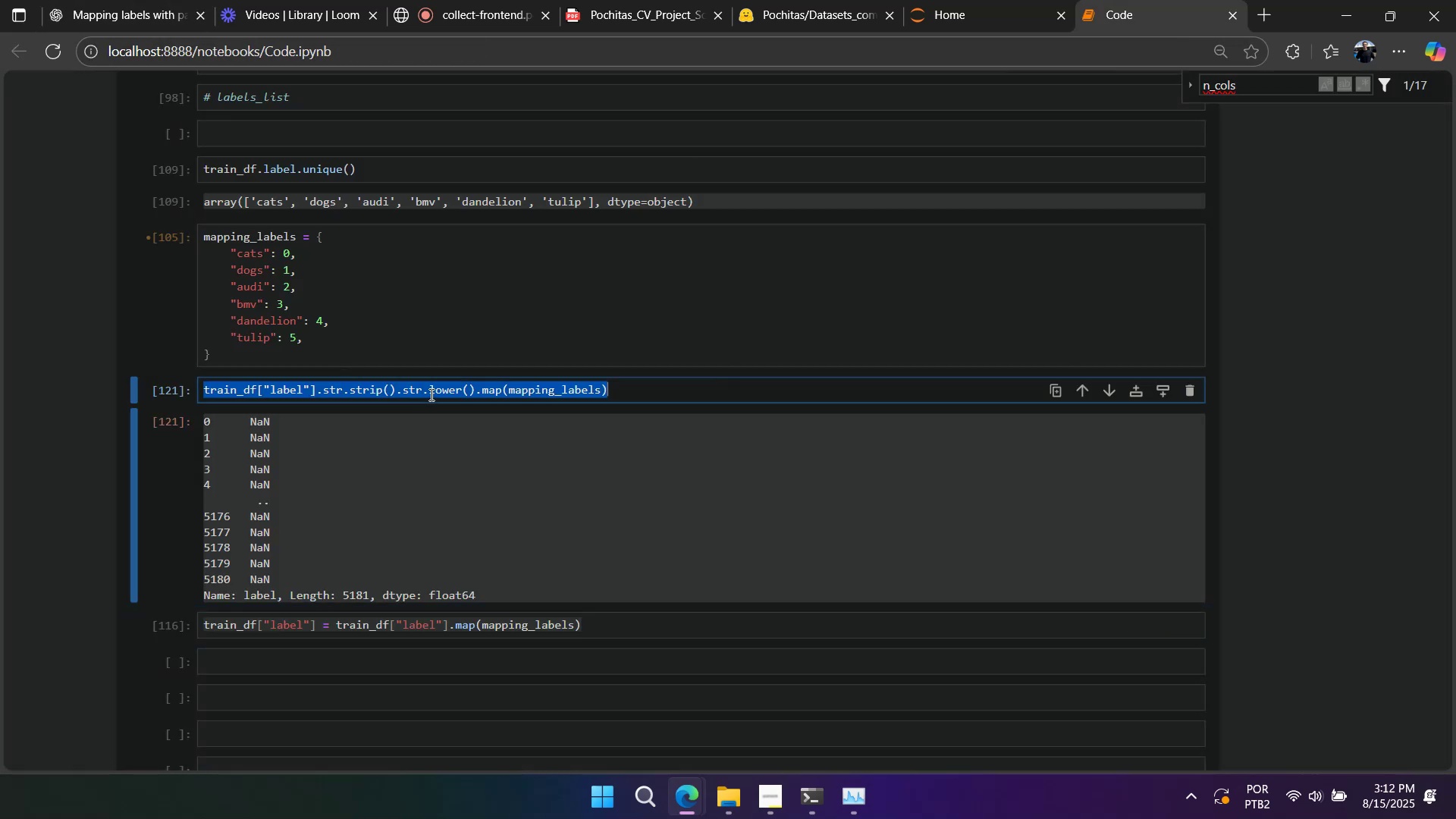 
key(Control+V)
 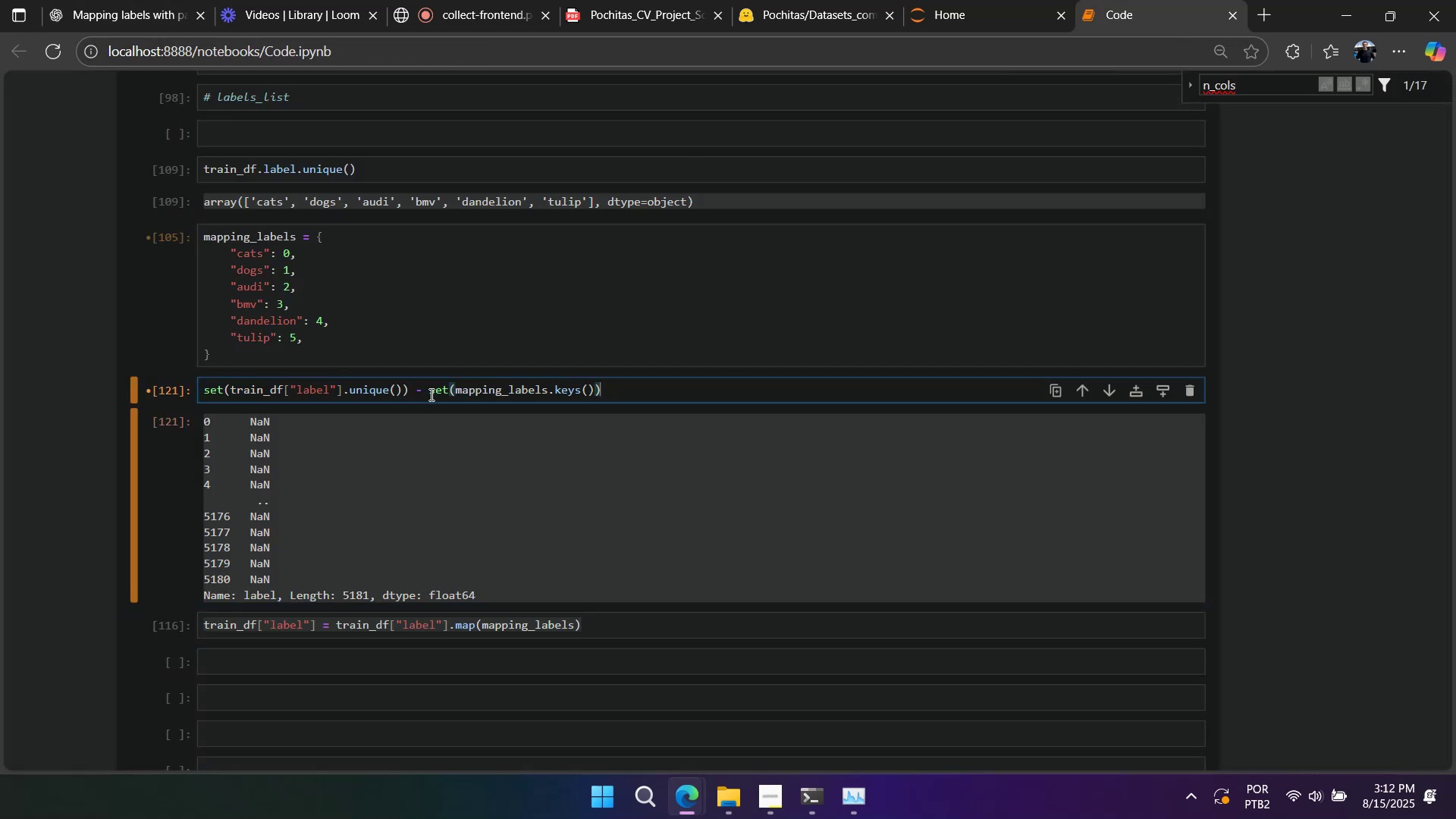 
key(Control+Z)
 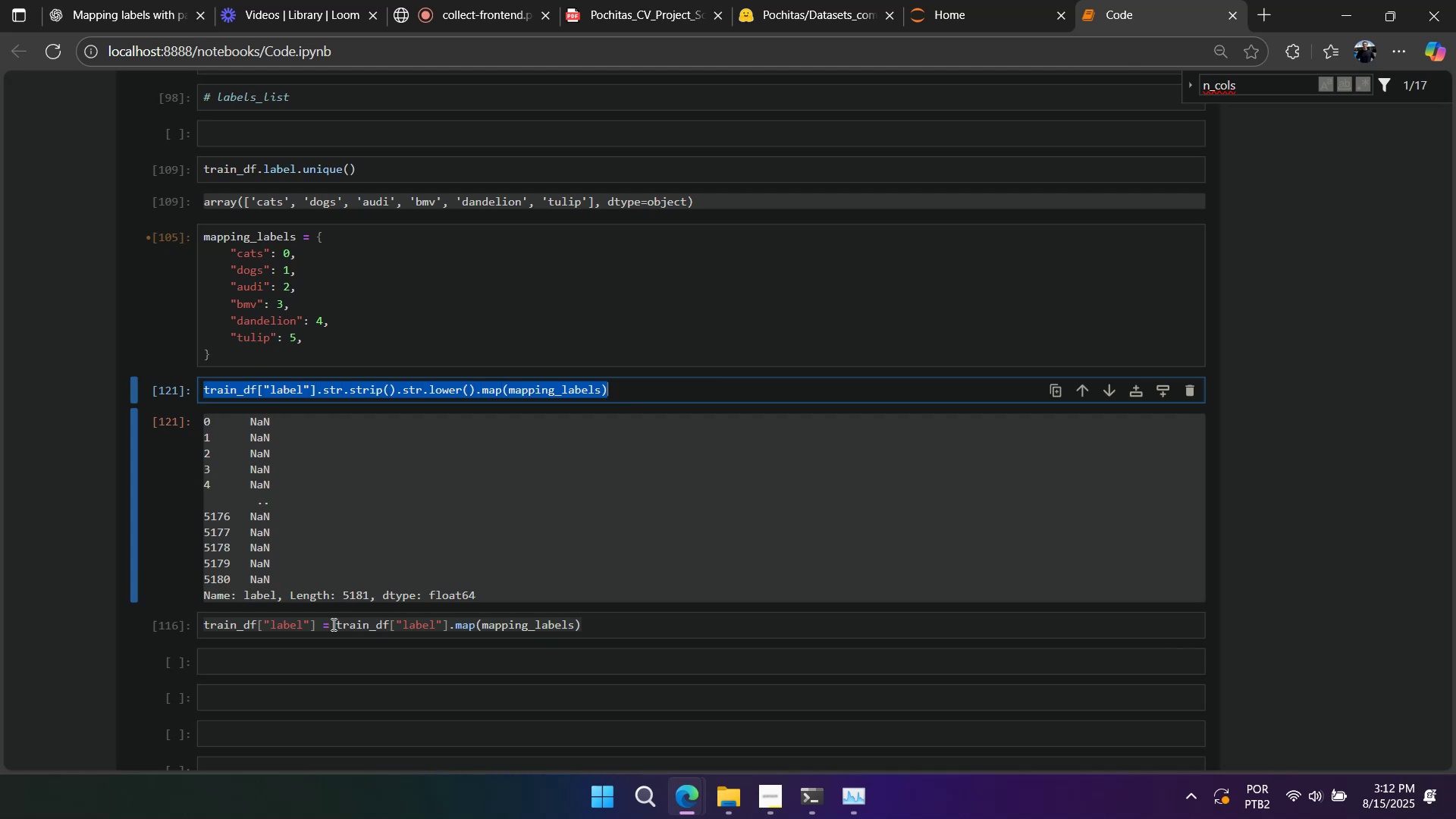 
left_click([169, 631])
 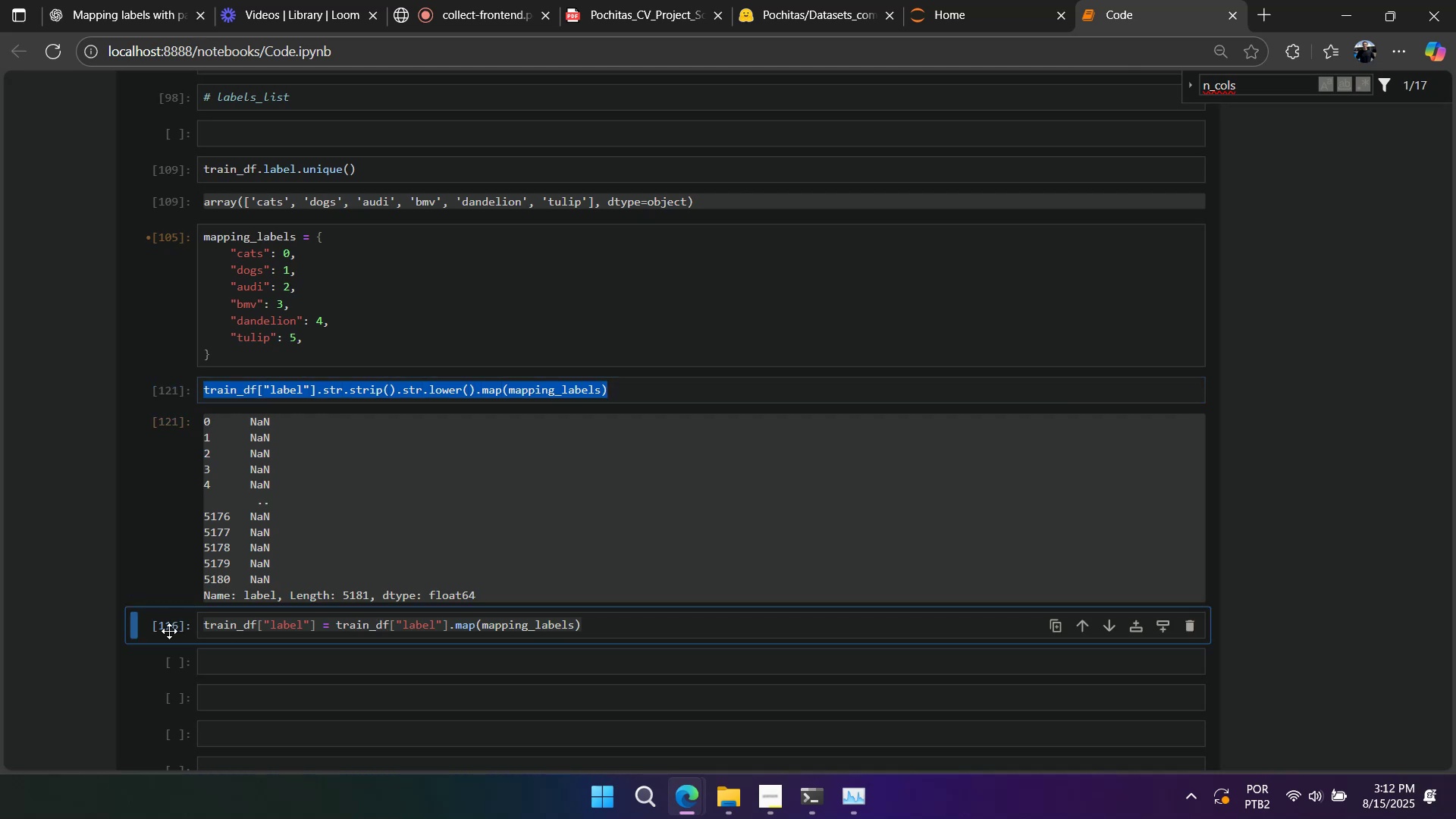 
type(dd)
 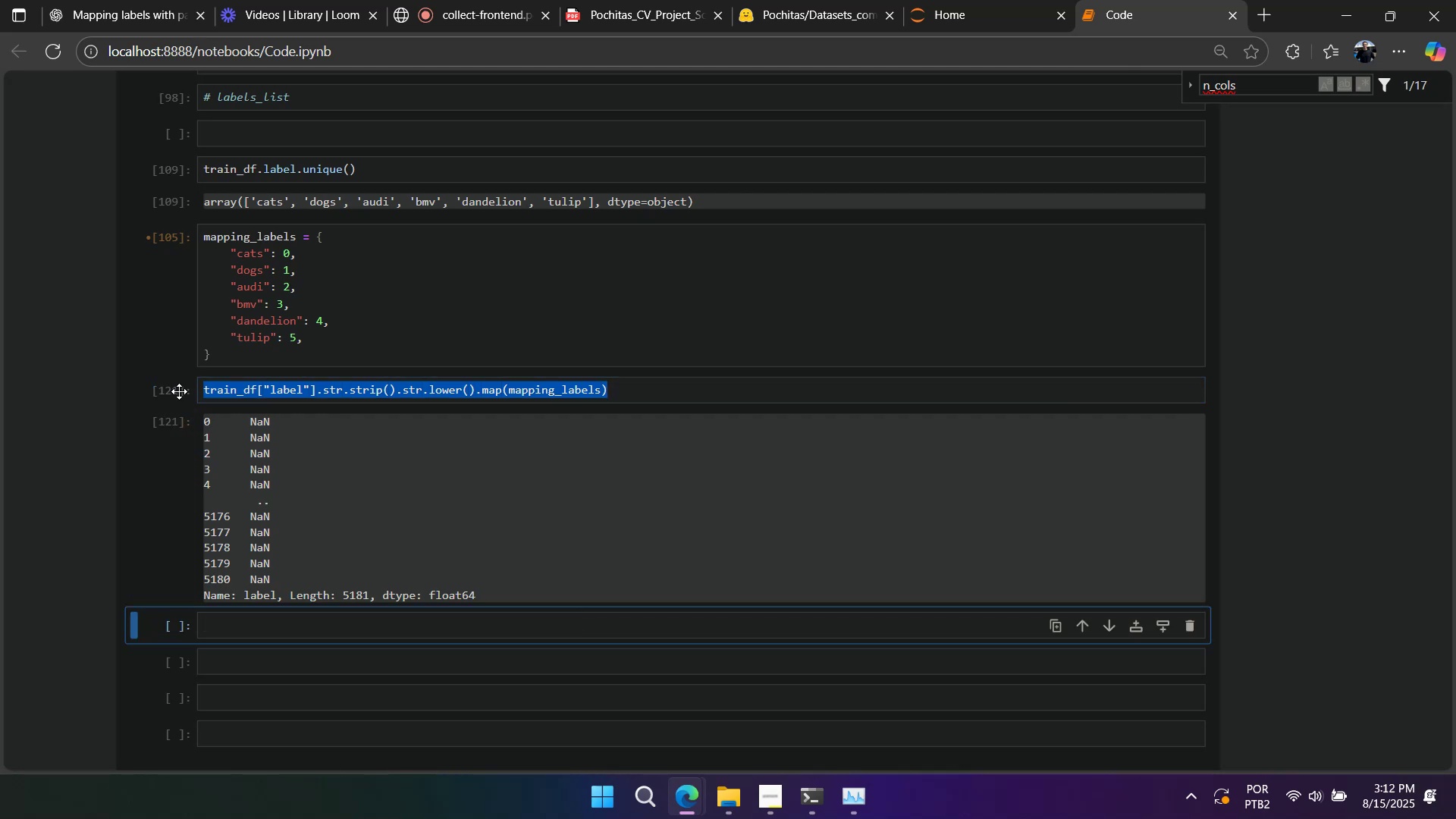 
double_click([178, 403])
 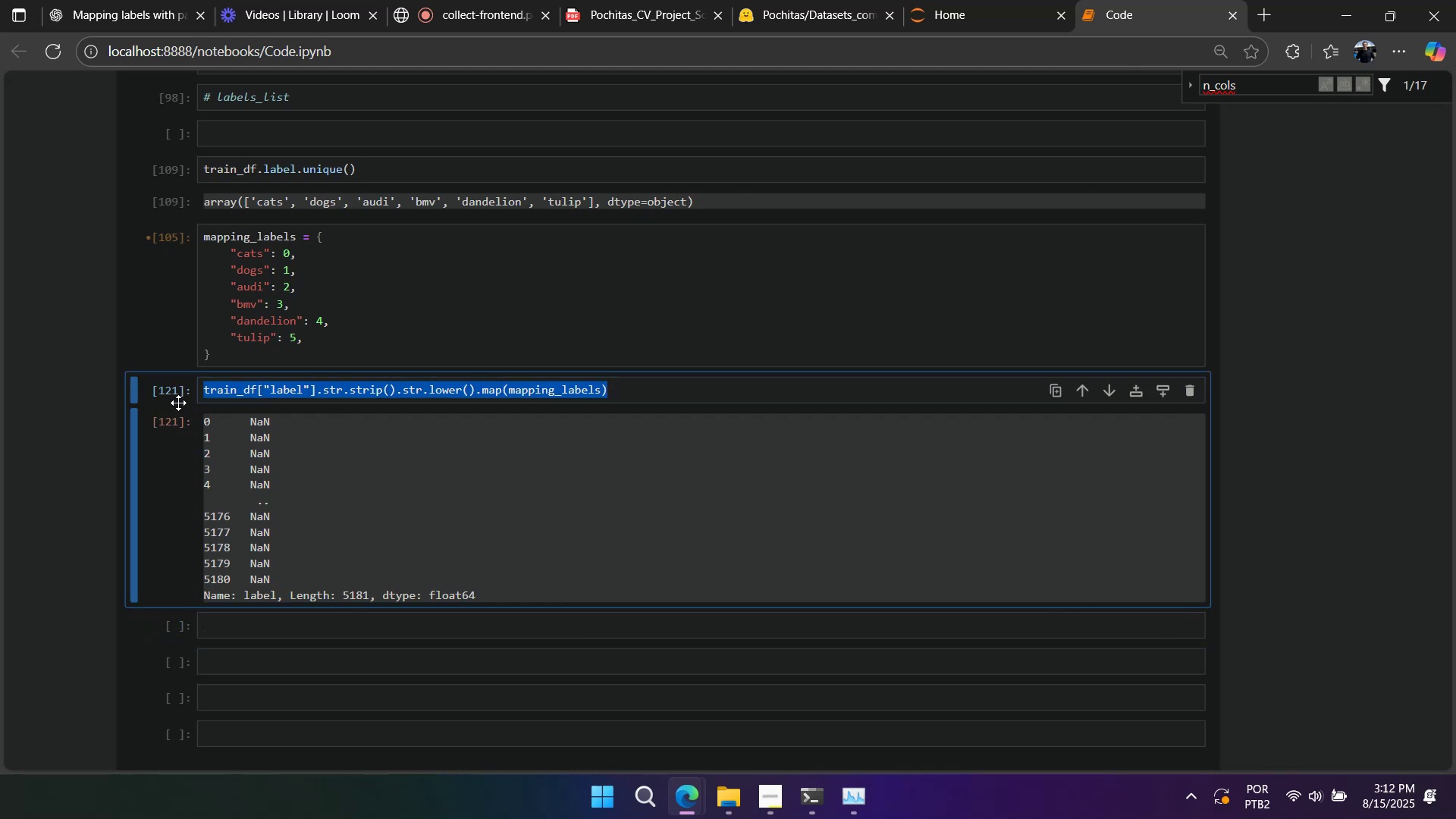 
key(A)
 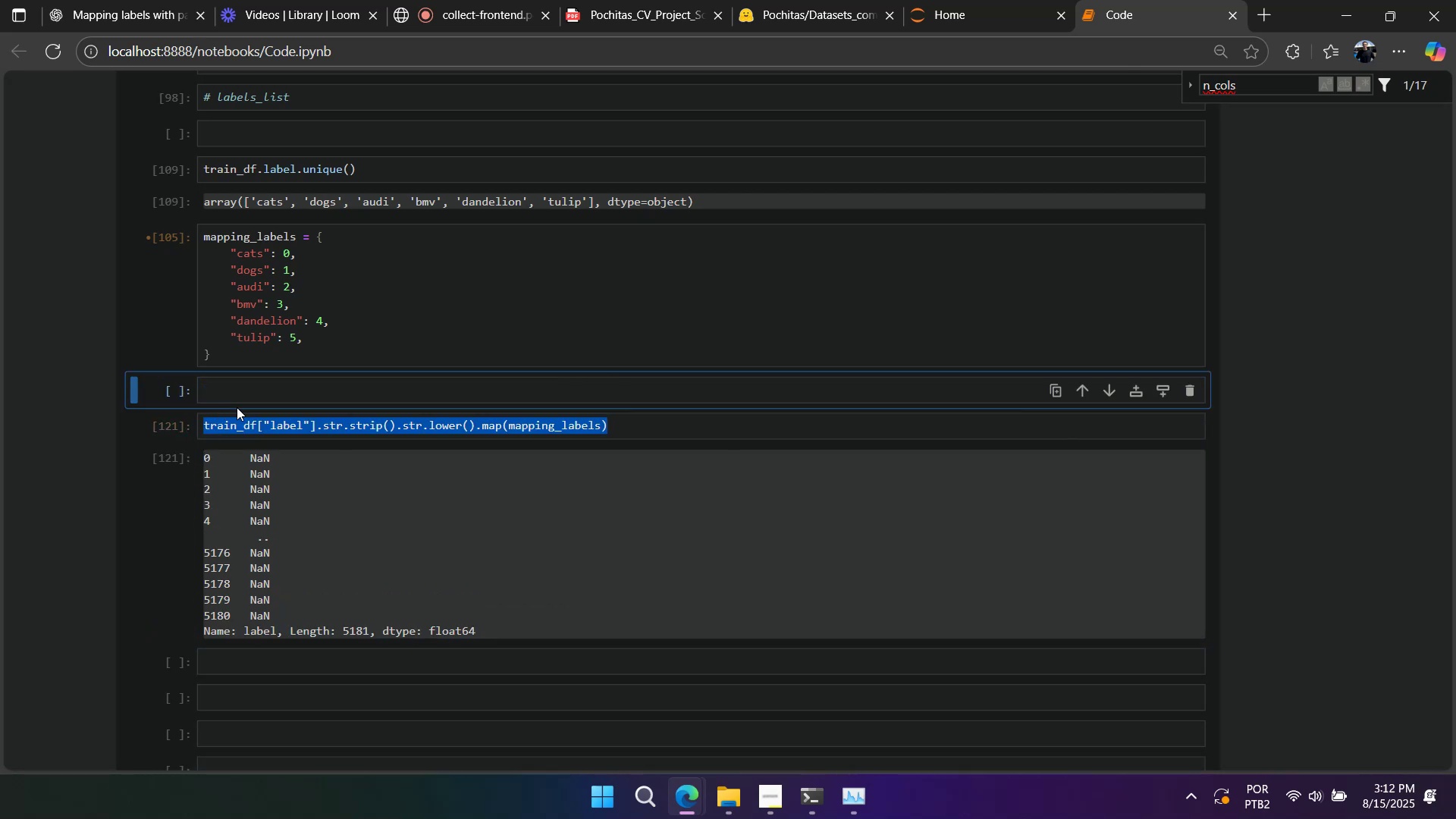 
triple_click([237, 407])
 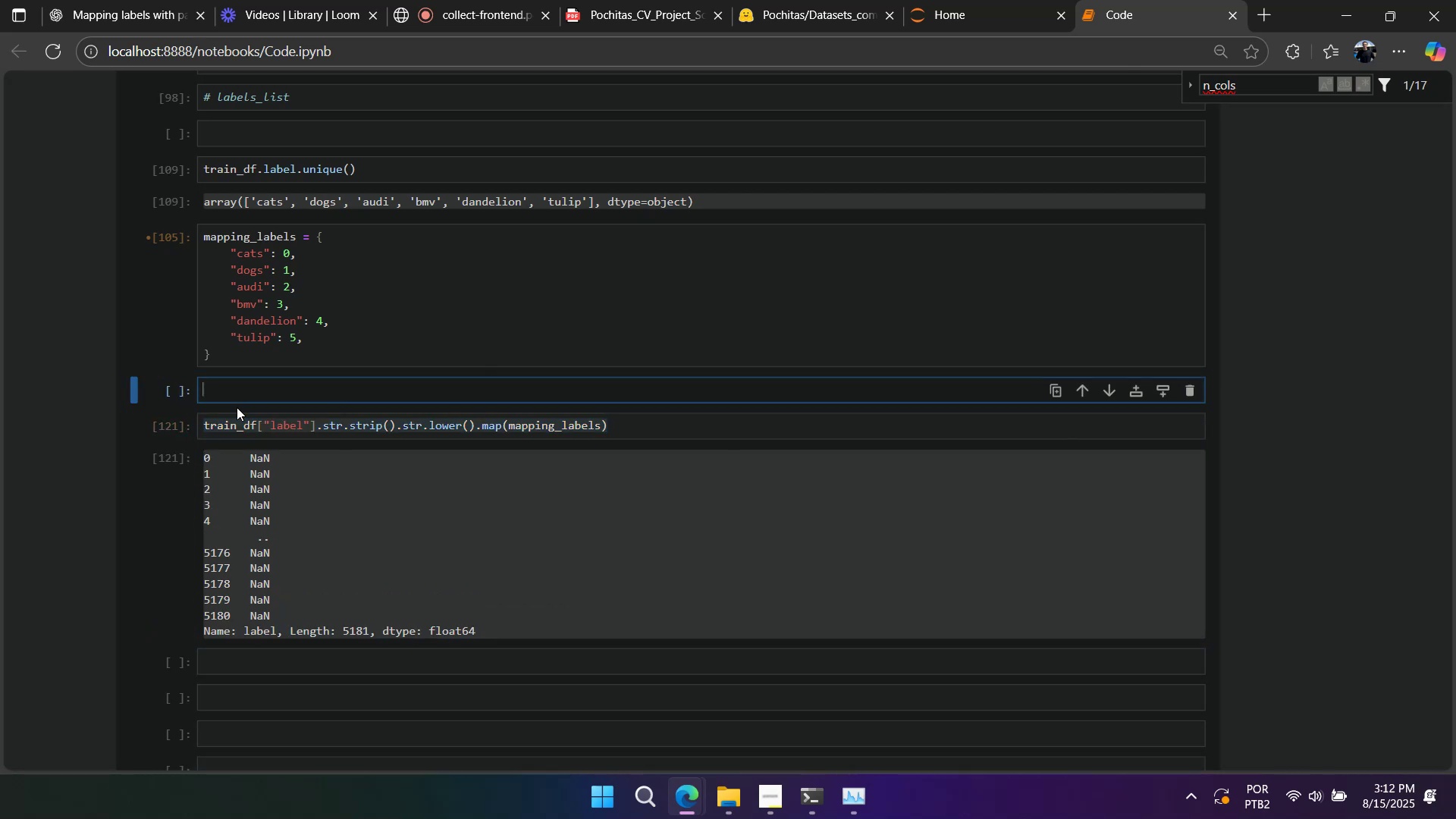 
type(train_df)
 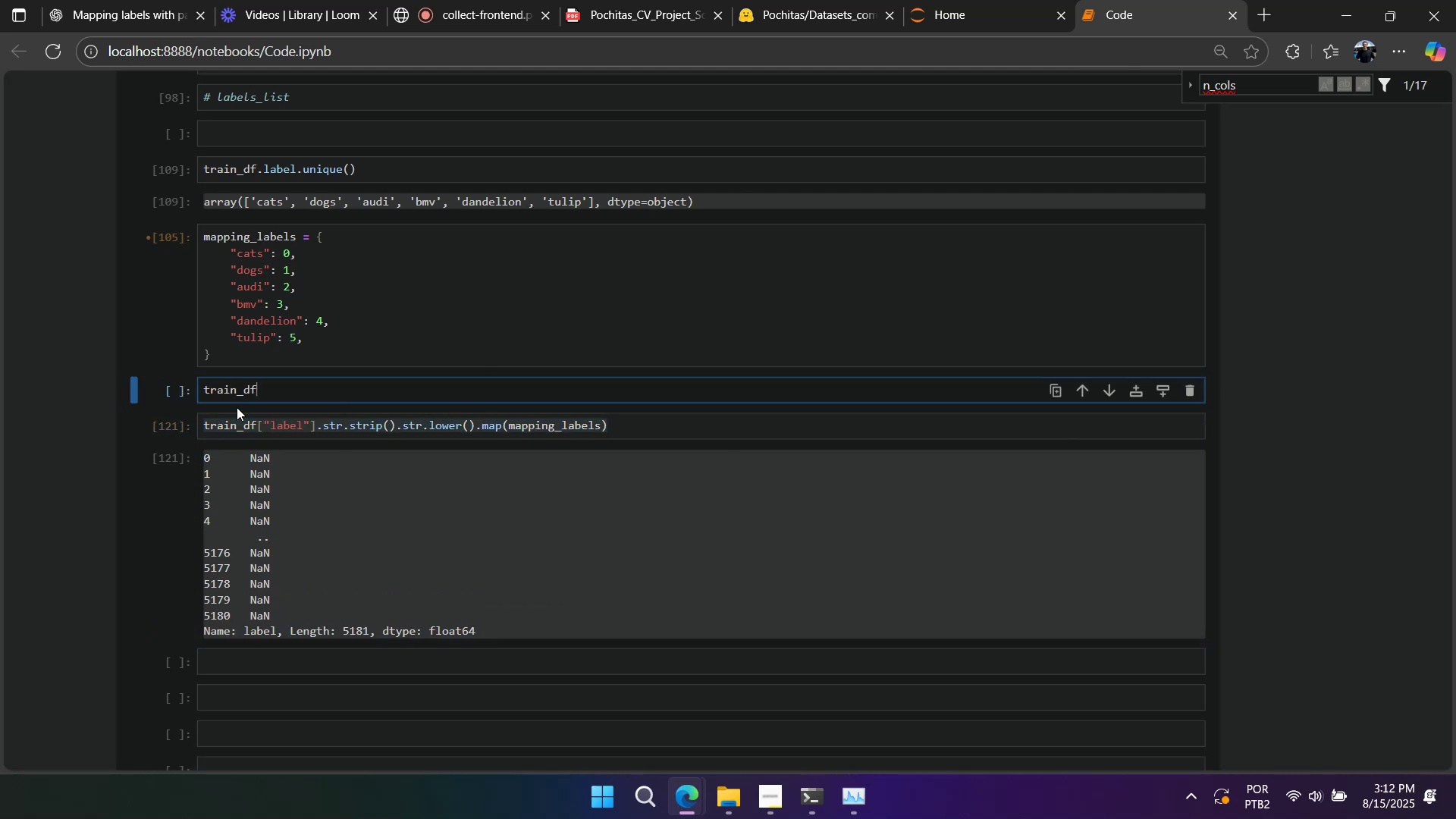 
key(Shift+Enter)
 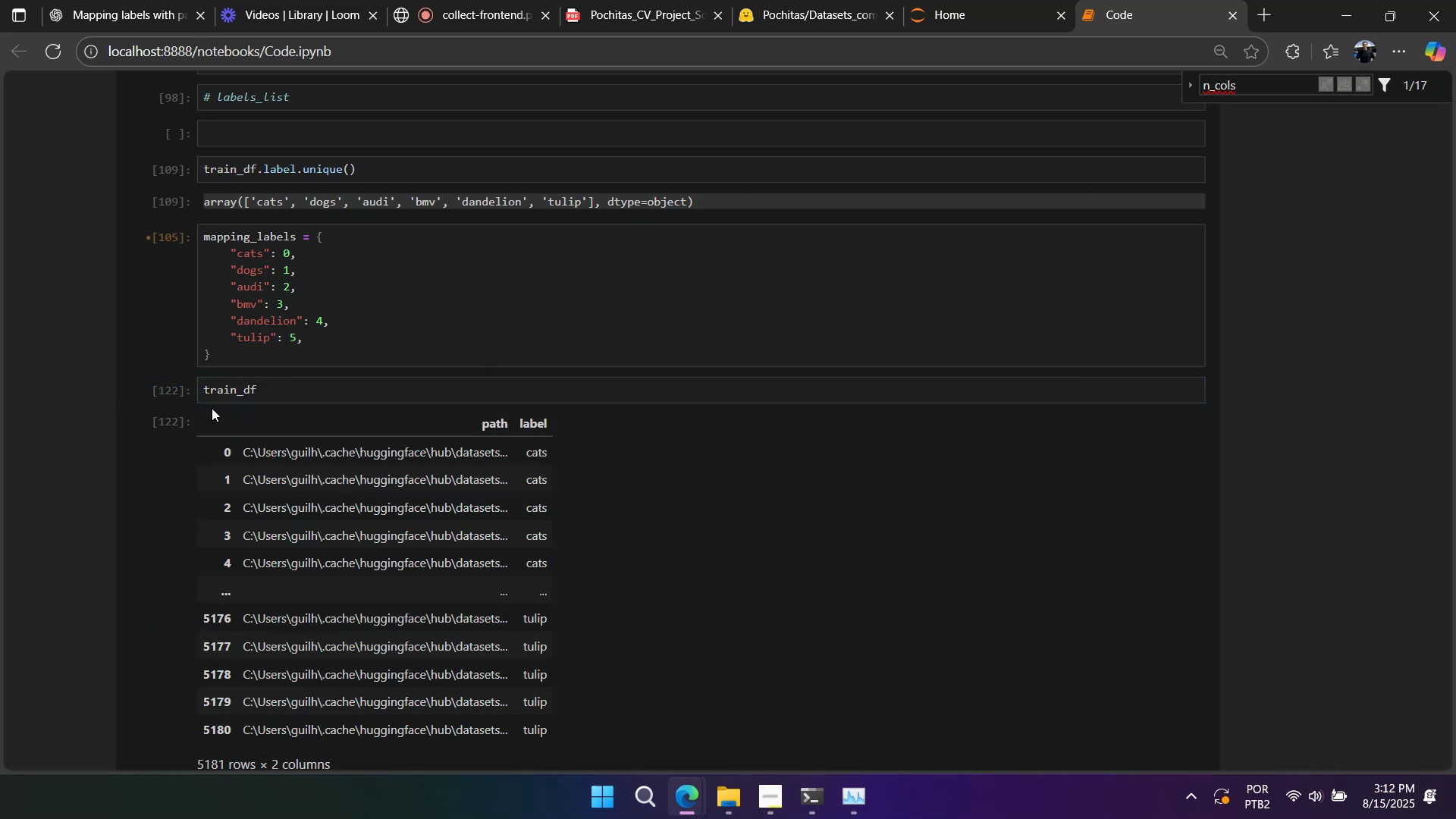 
left_click([169, 402])
 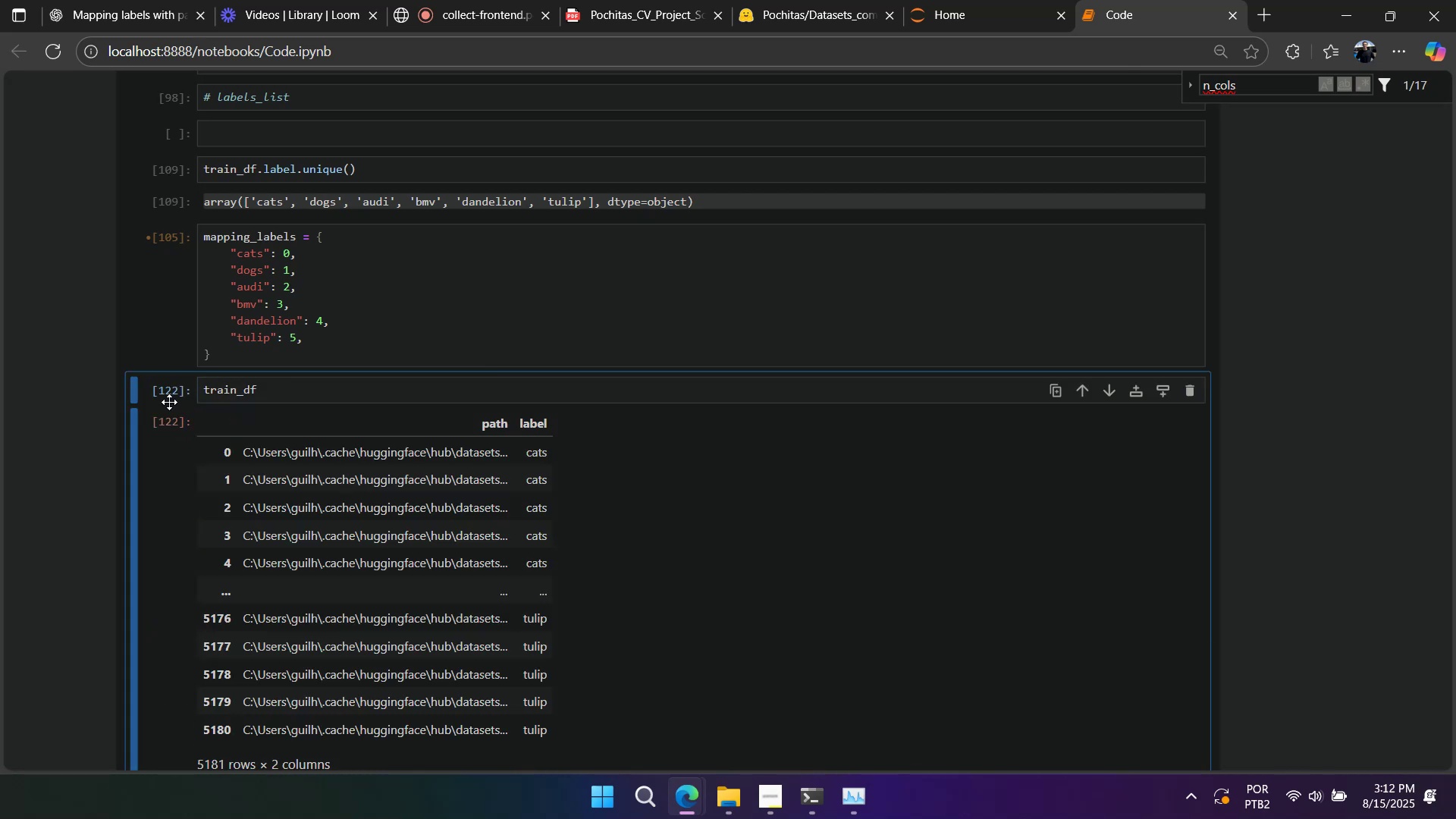 
type(dd)
 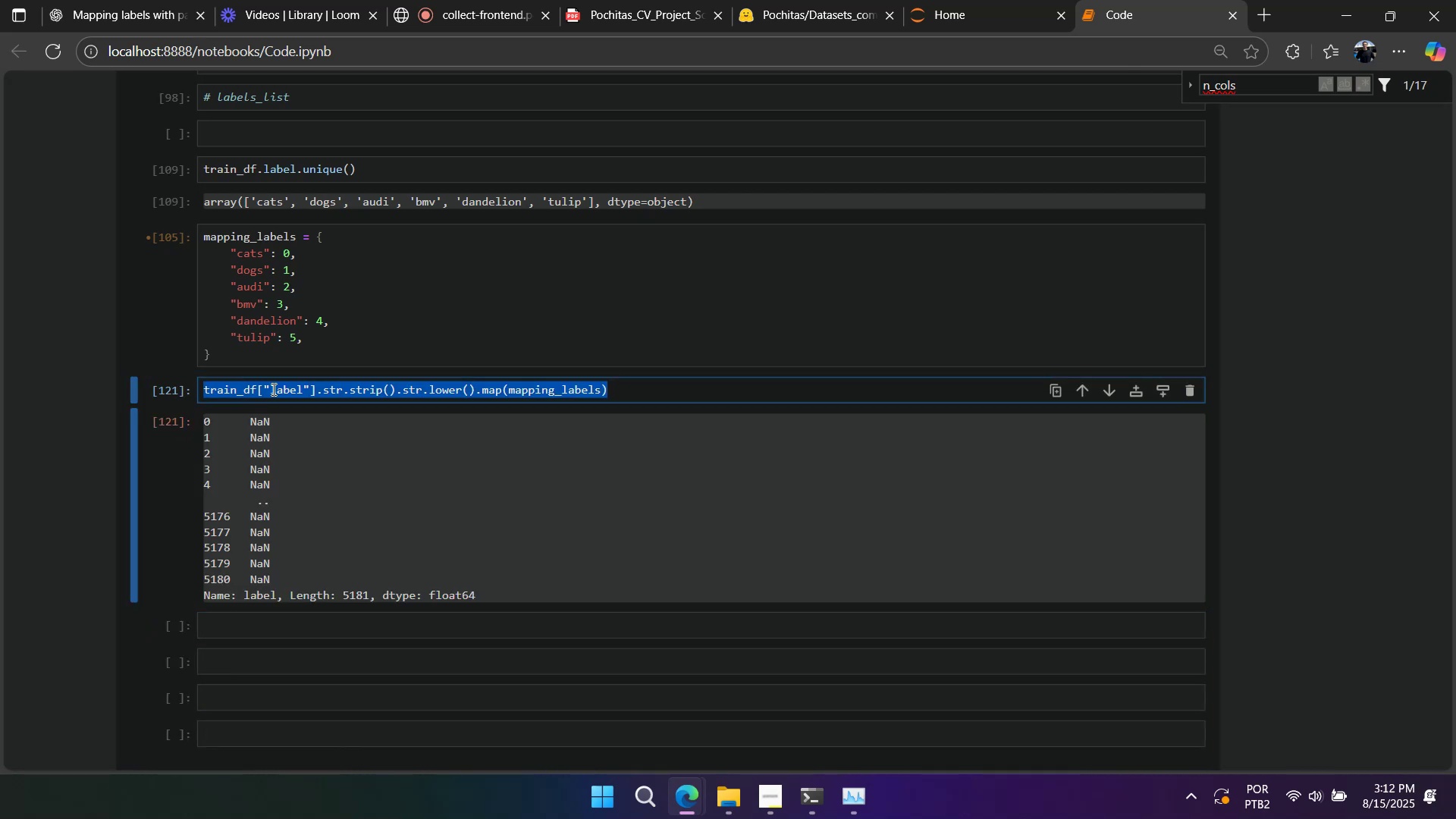 
double_click([274, 388])
 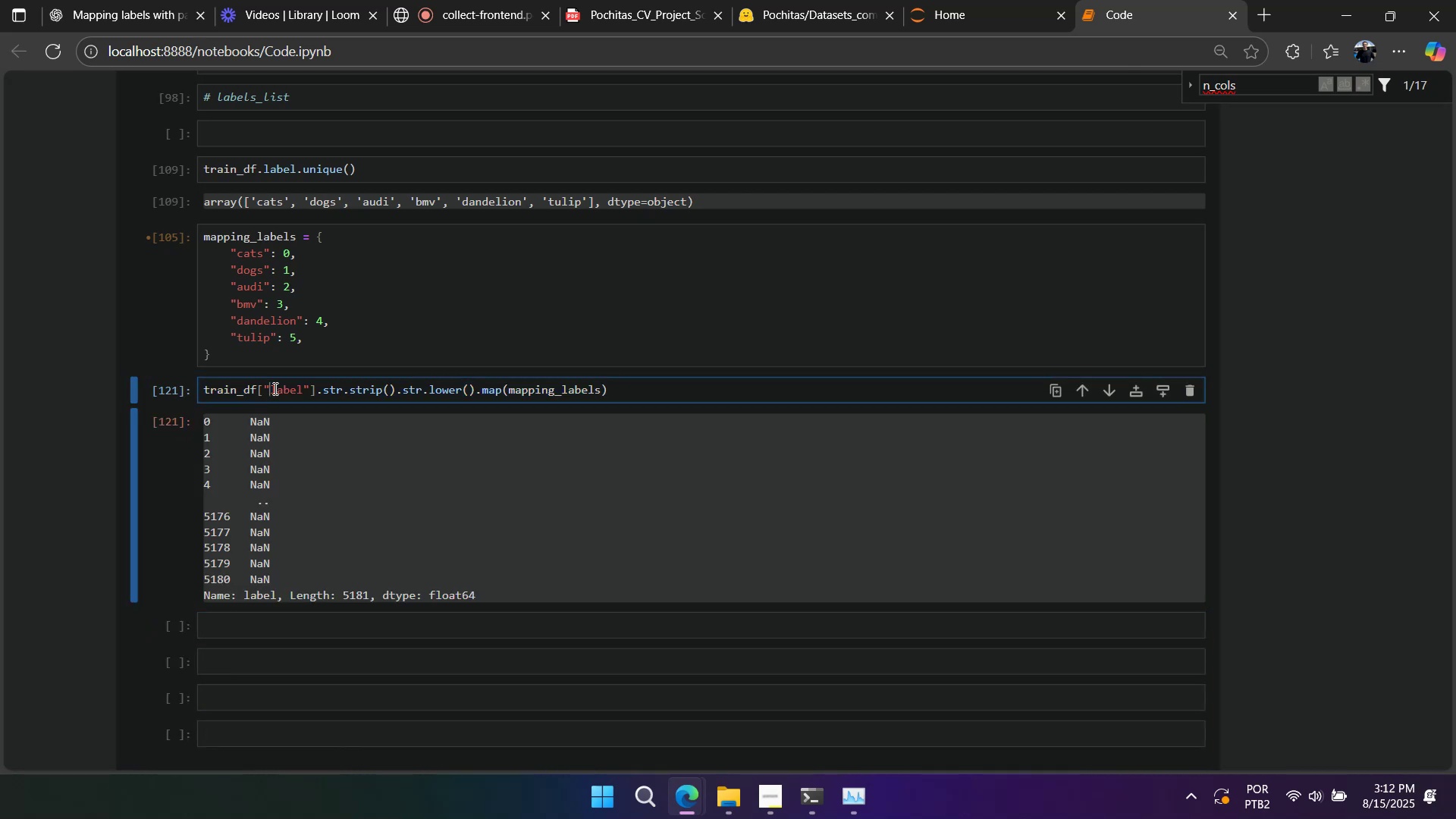 
key(Control+A)
 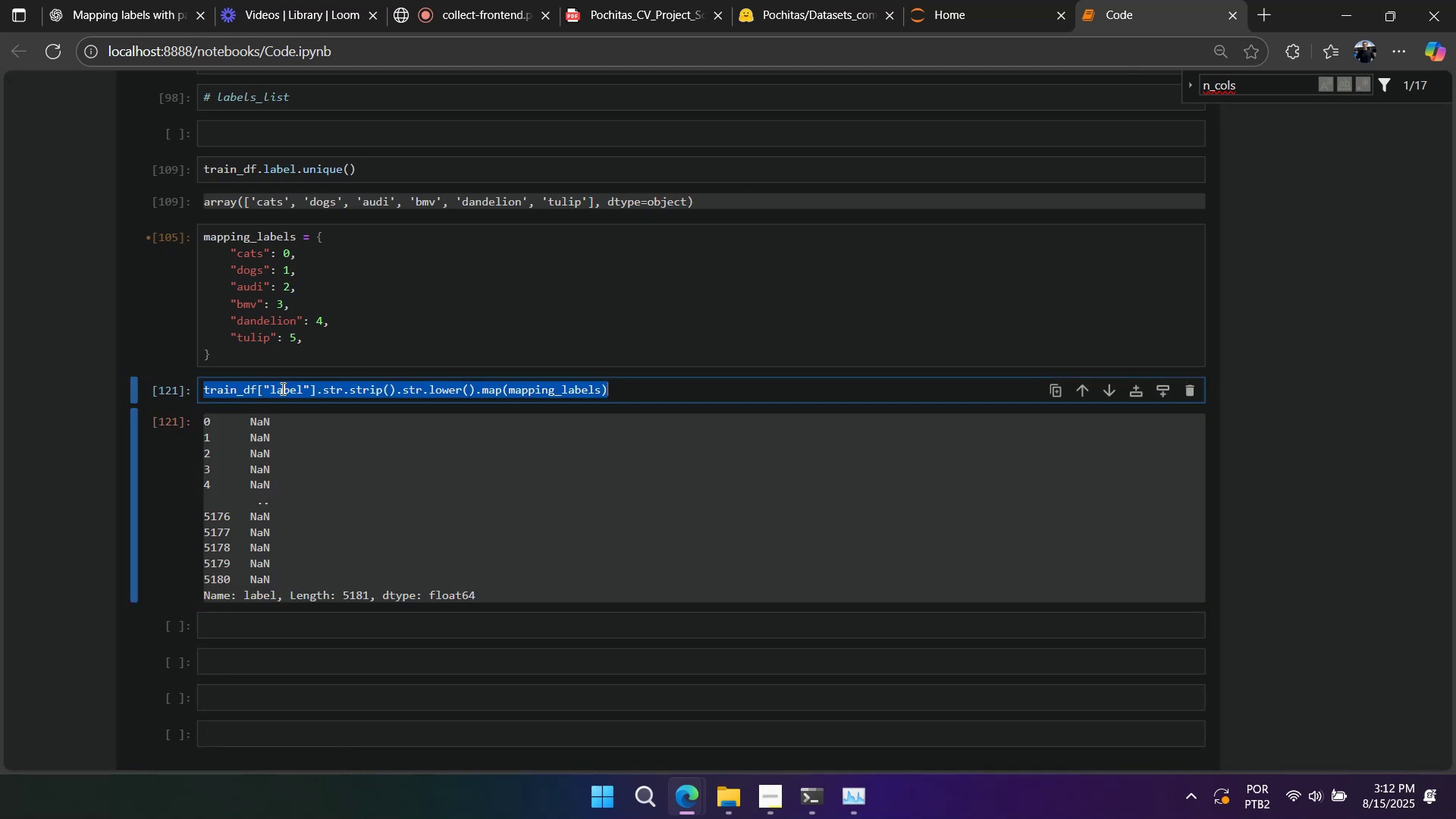 
key(Control+V)
 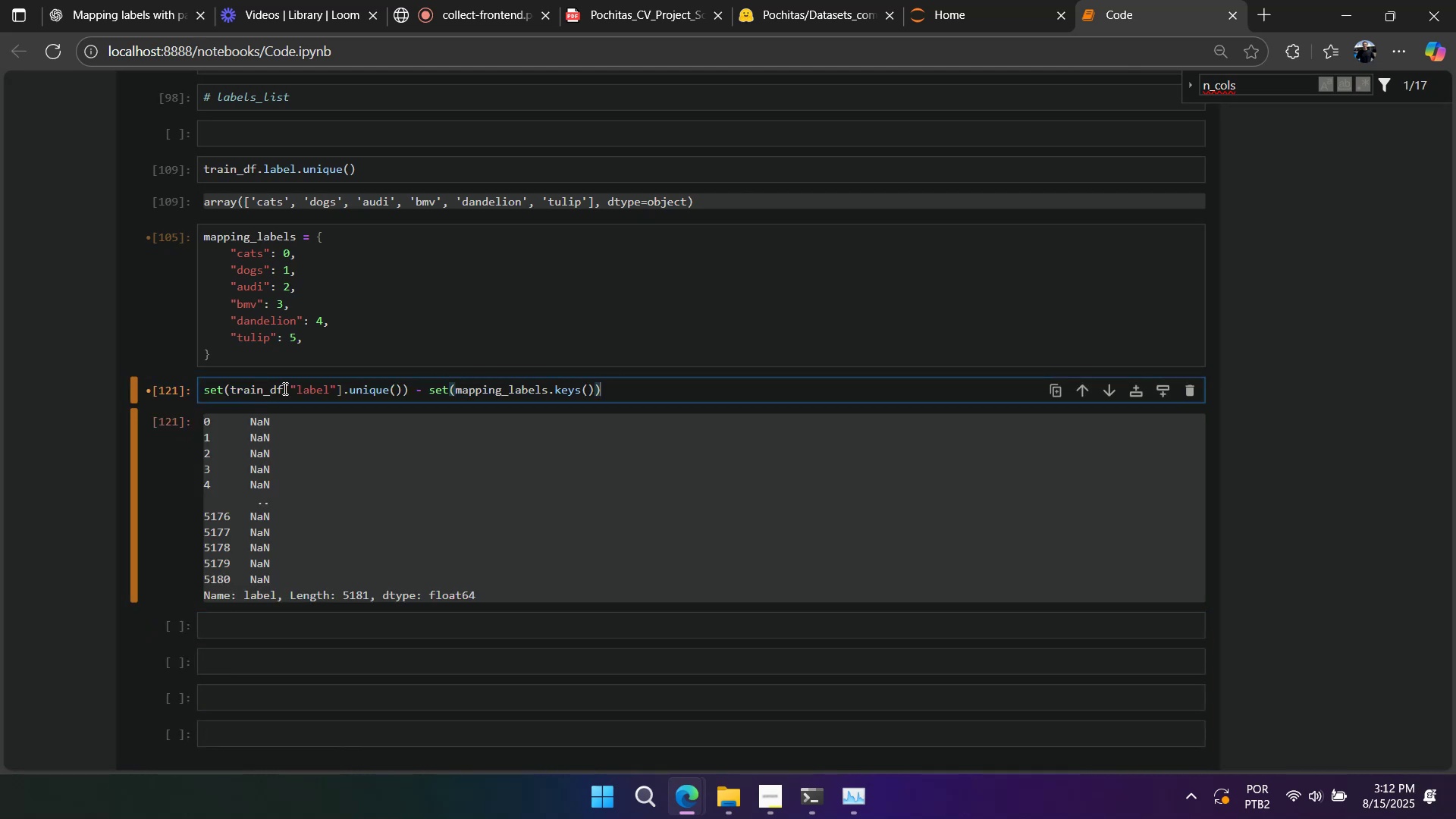 
key(Shift+Enter)
 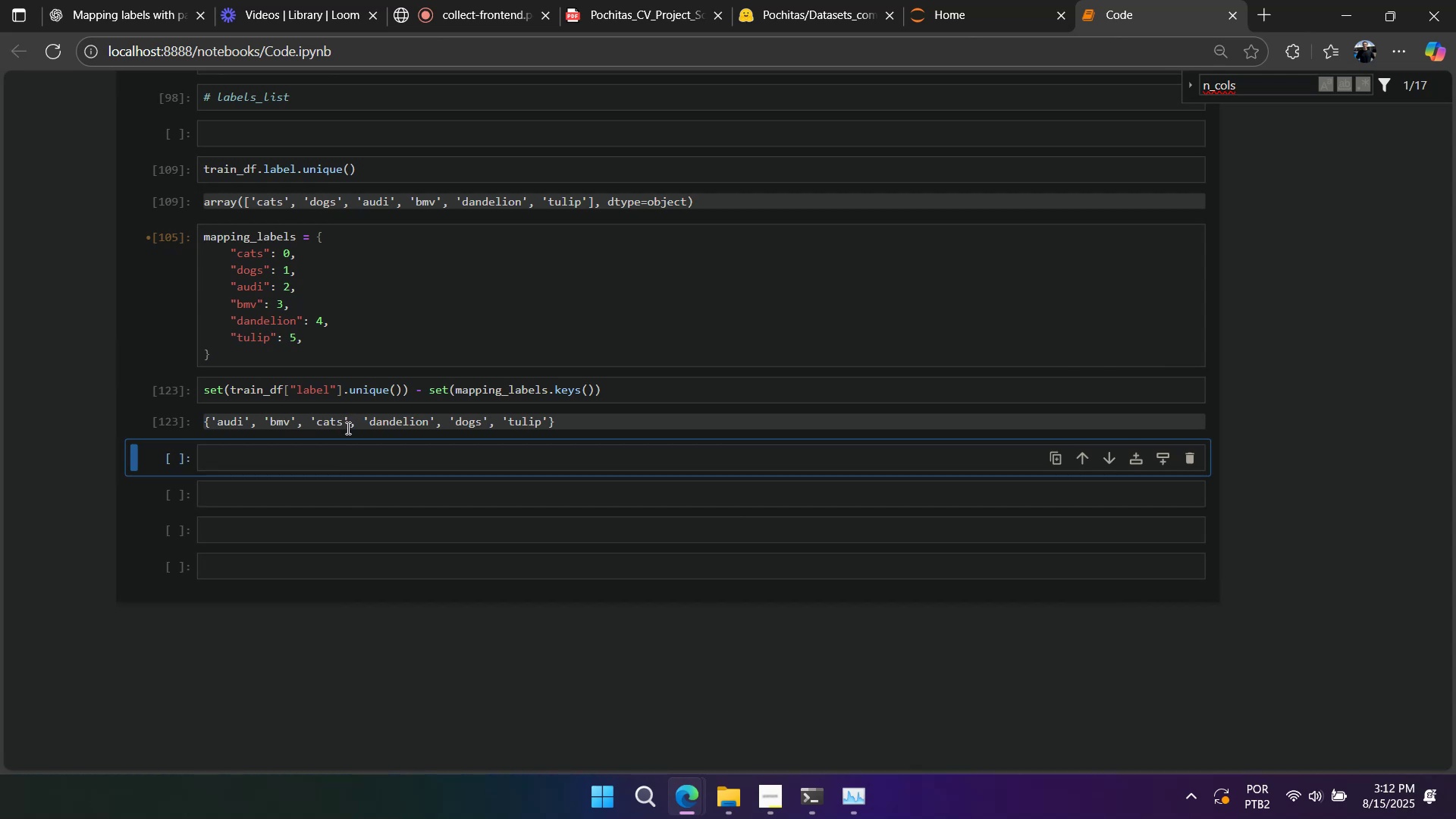 
wait(7.48)
 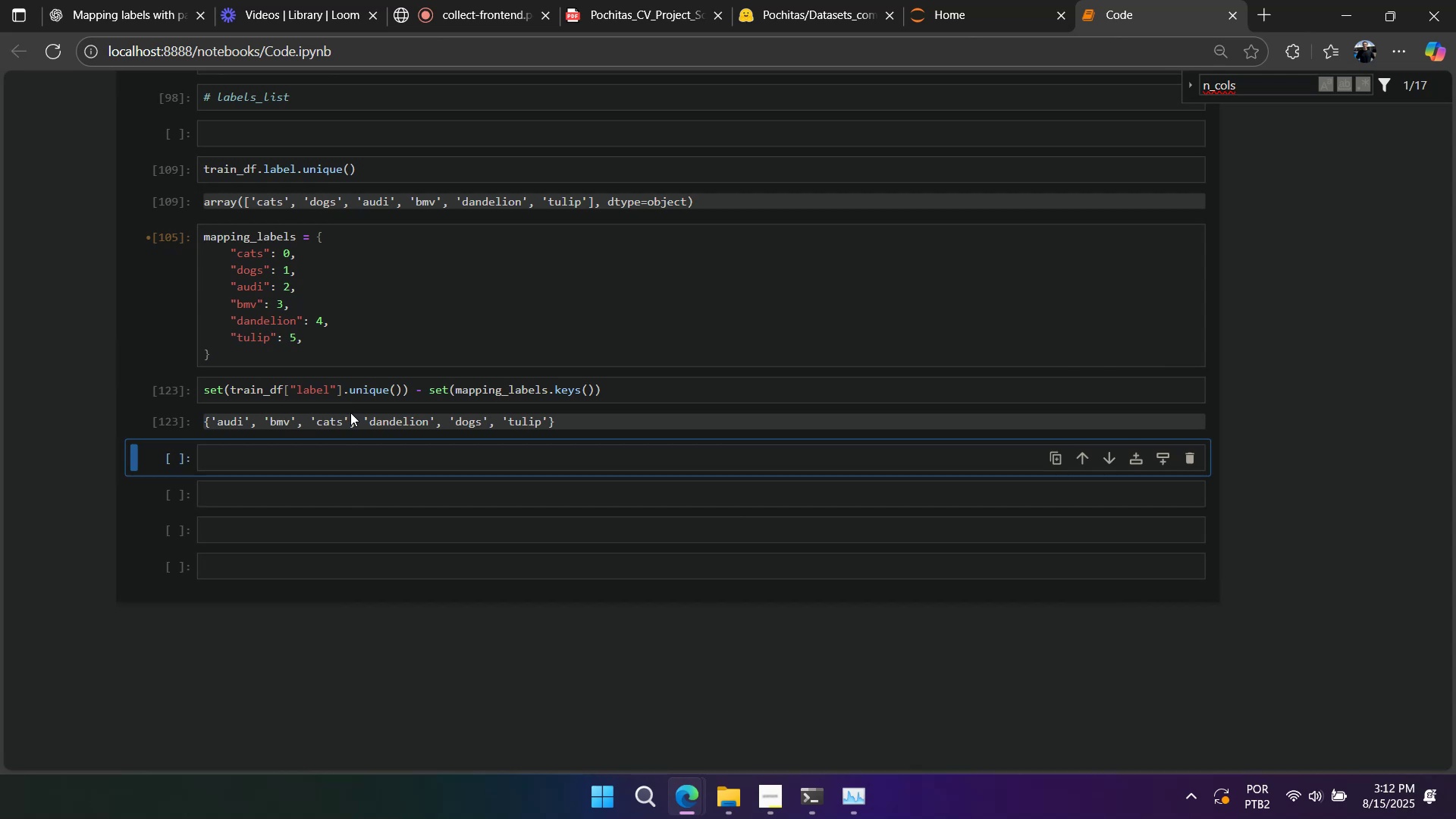 
left_click_drag(start_coordinate=[409, 395], to_coordinate=[732, 398])
 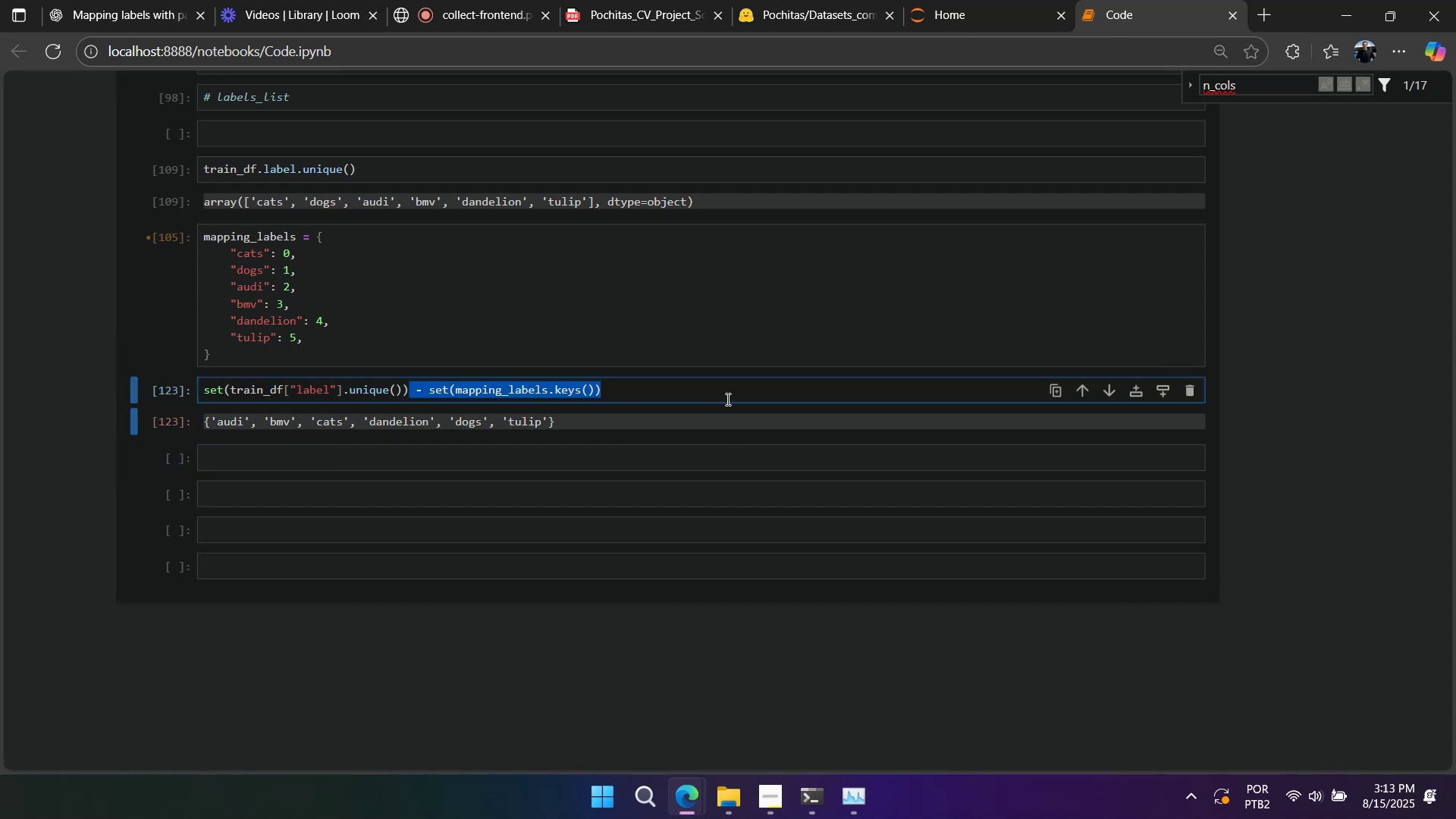 
key(Backspace)
 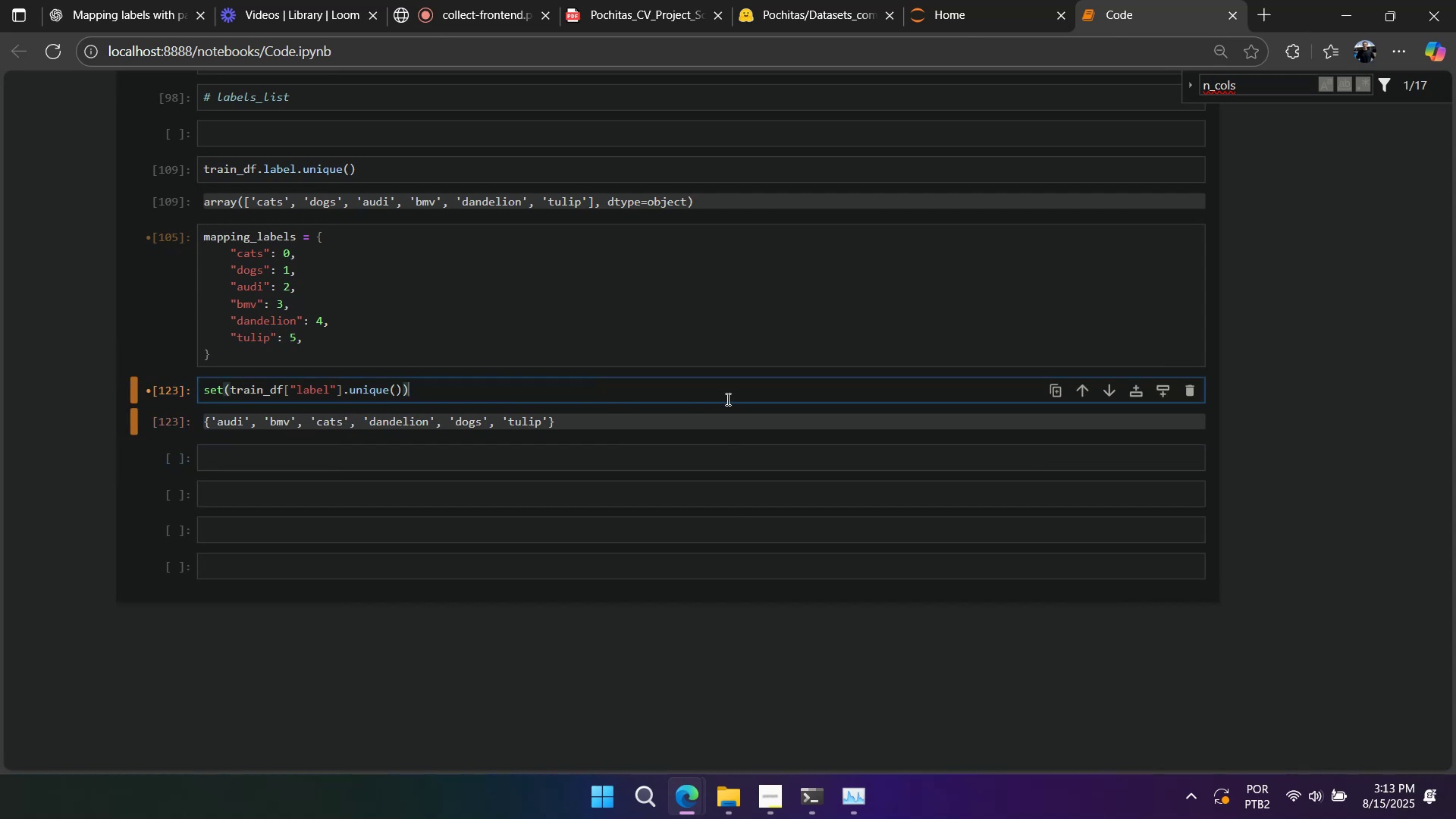 
key(Shift+Enter)
 